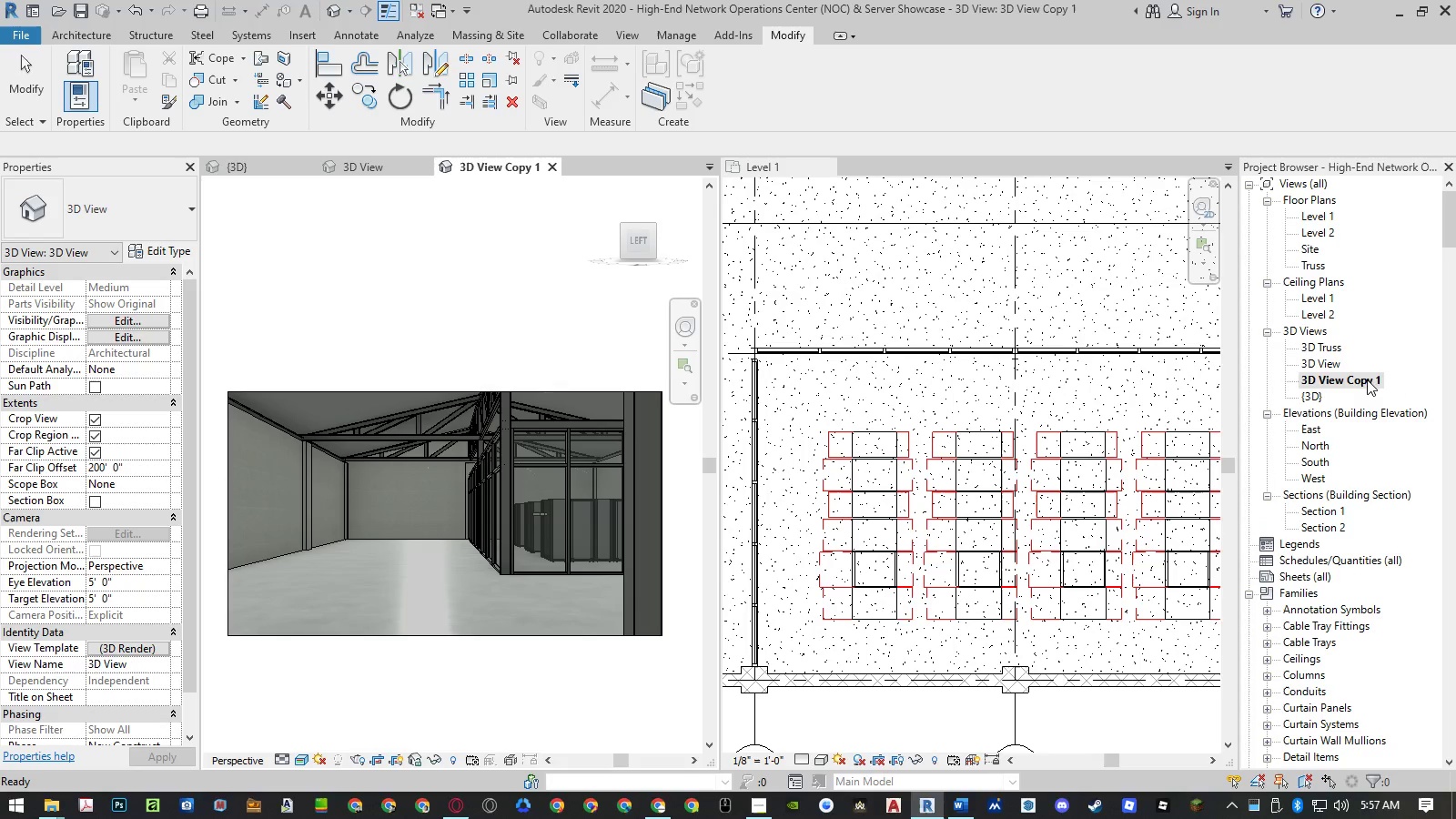 
left_click([1363, 379])
 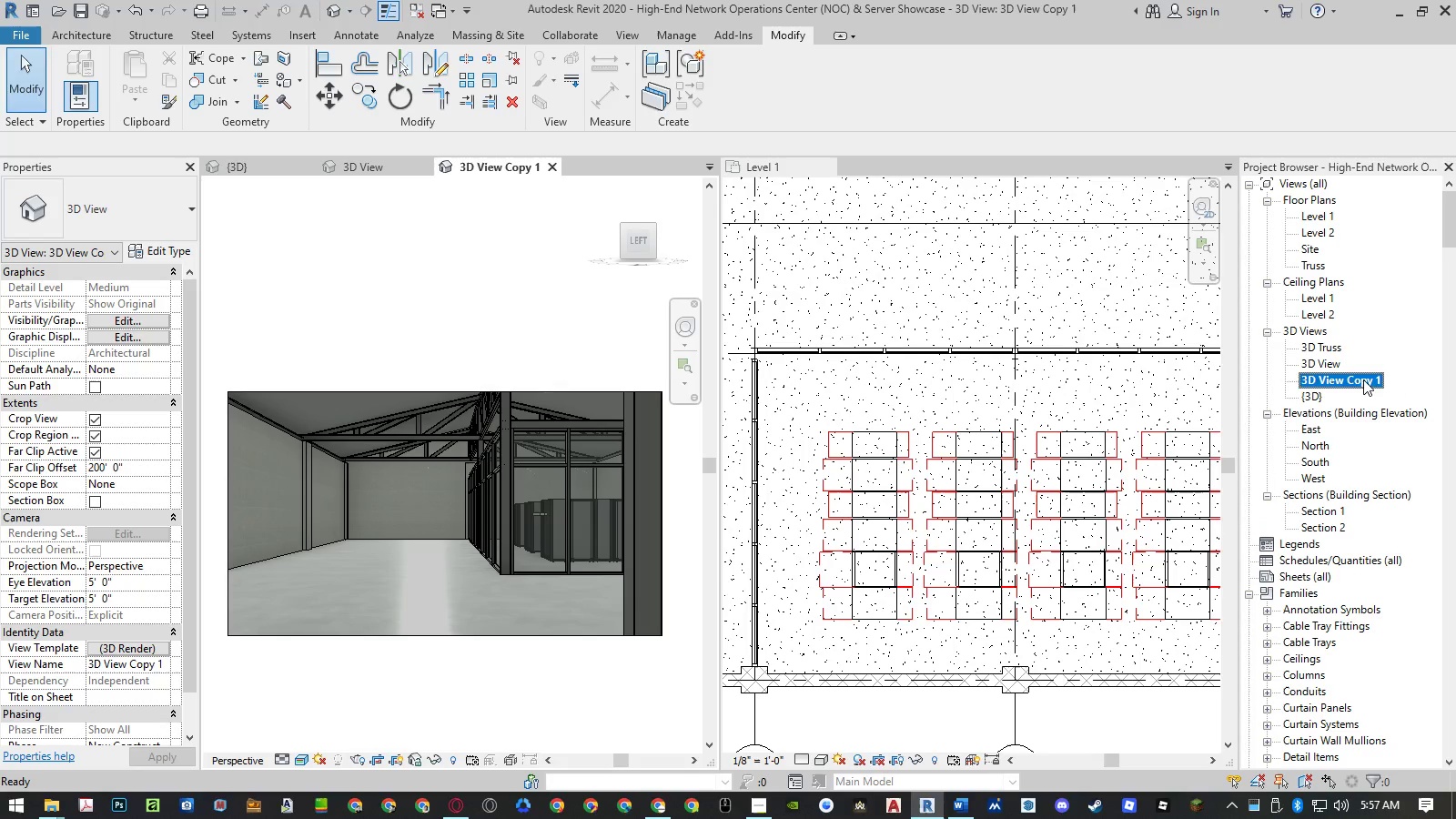 
right_click([1363, 379])
 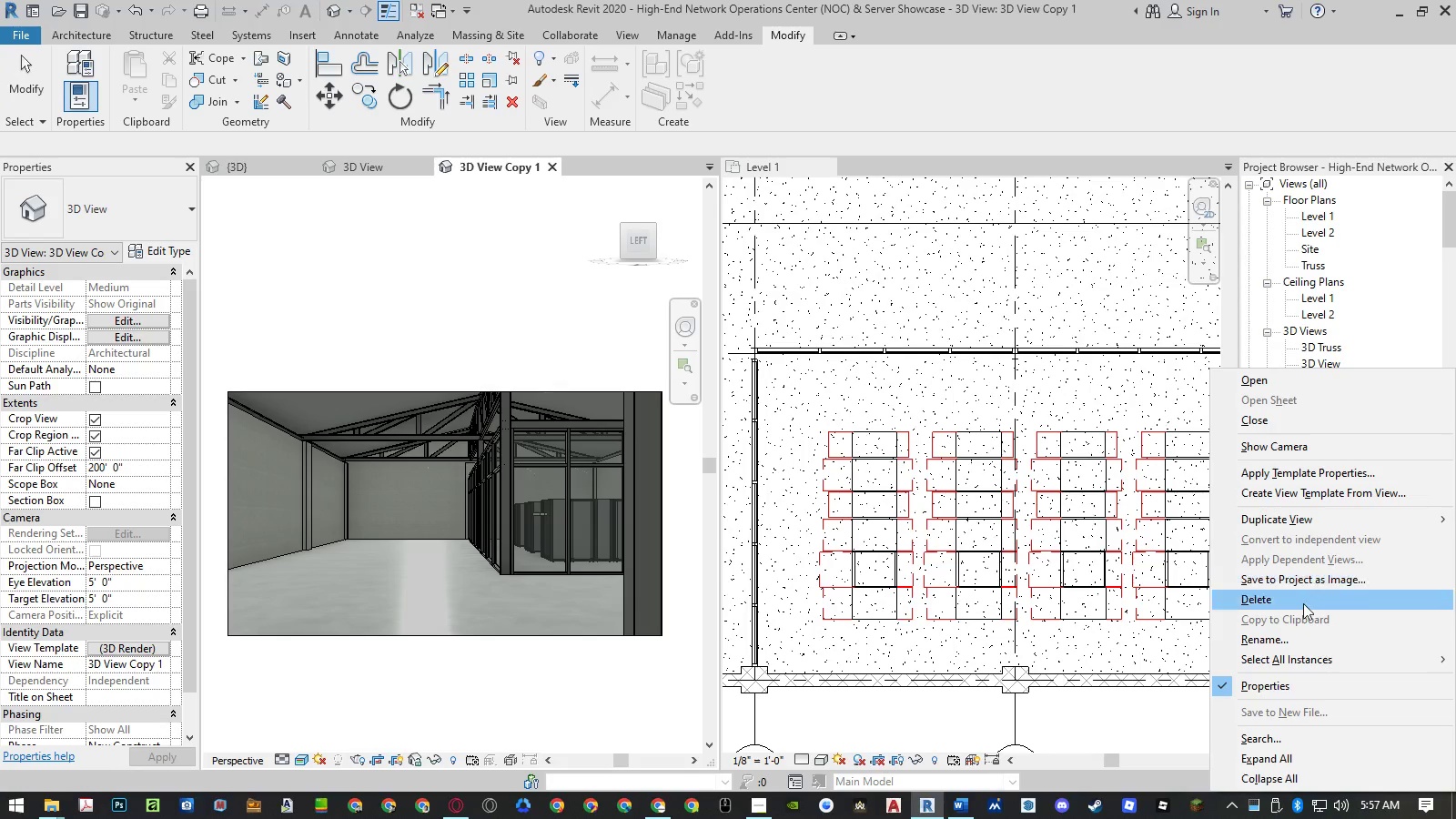 
left_click([1292, 637])
 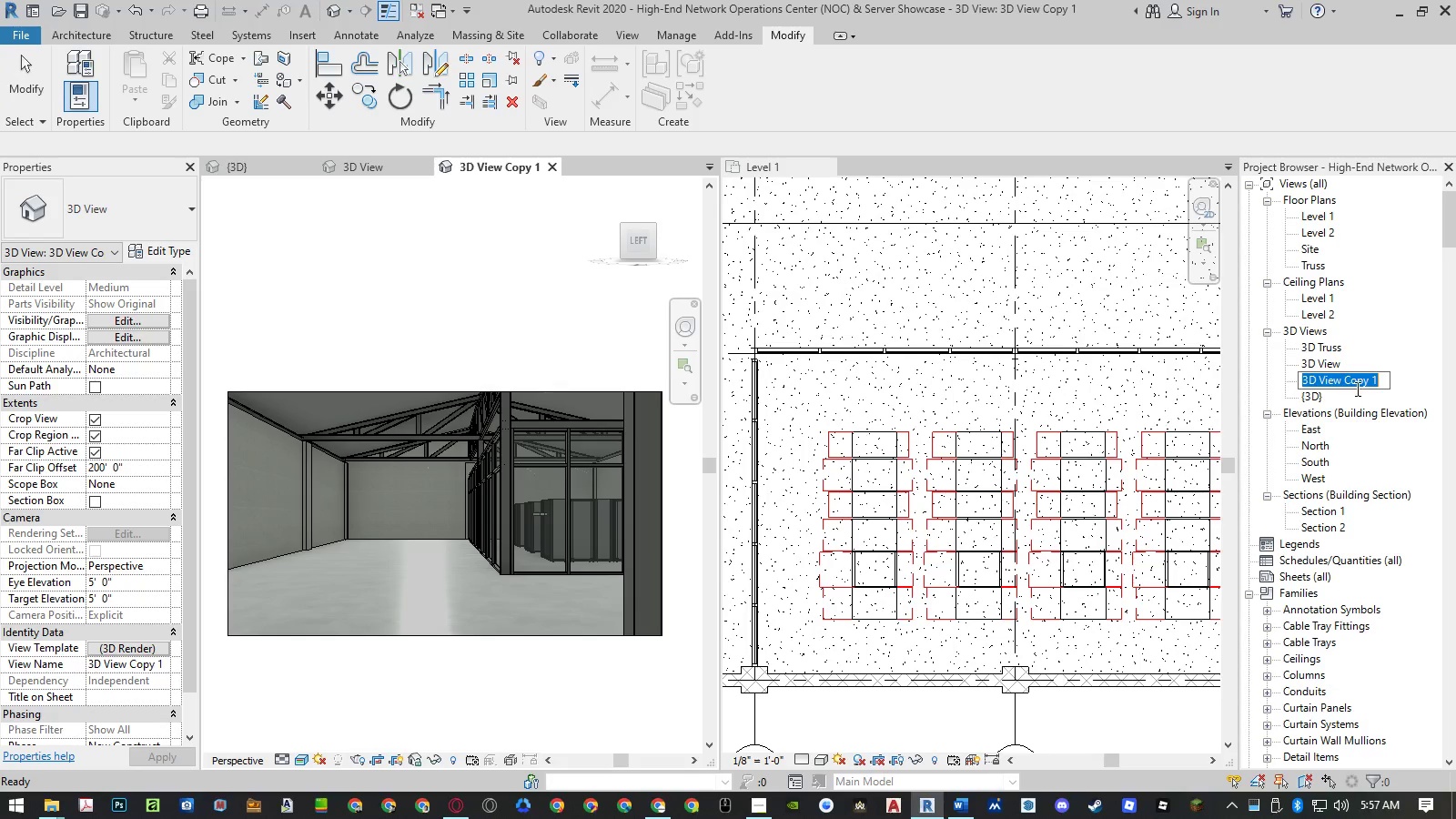 
left_click([1354, 381])
 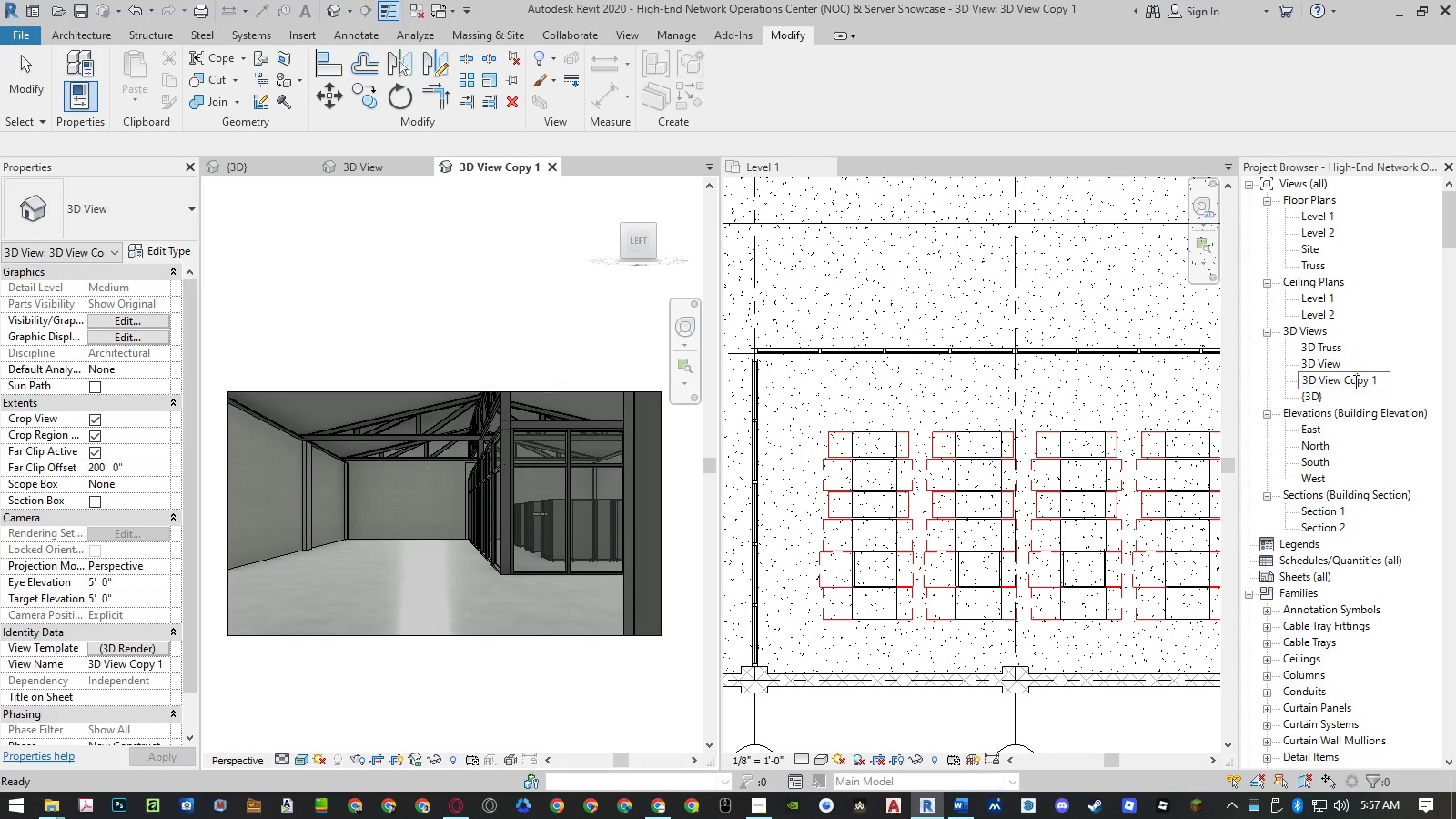 
left_click_drag(start_coordinate=[1354, 381], to_coordinate=[1384, 373])
 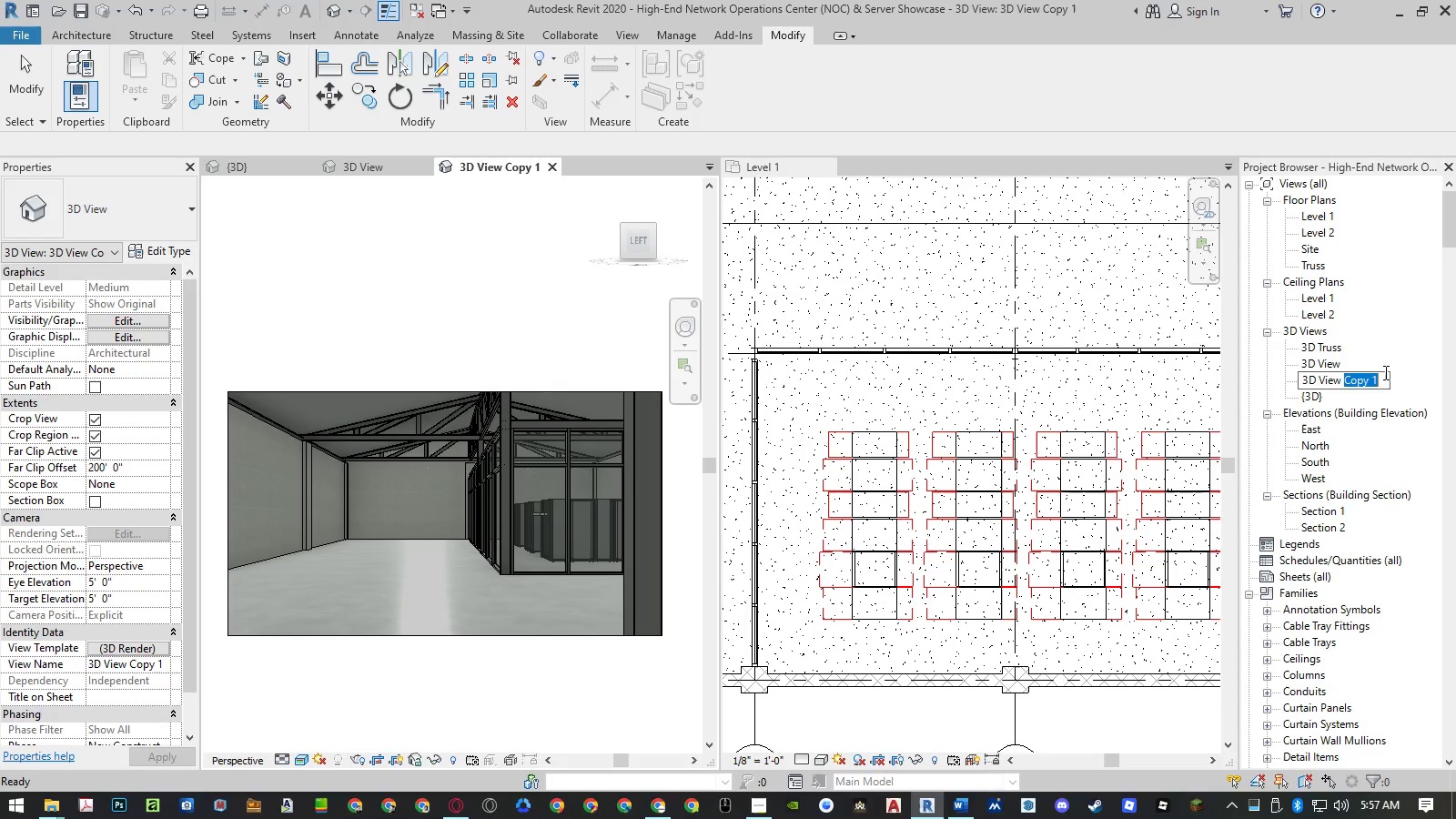 
key(1)
 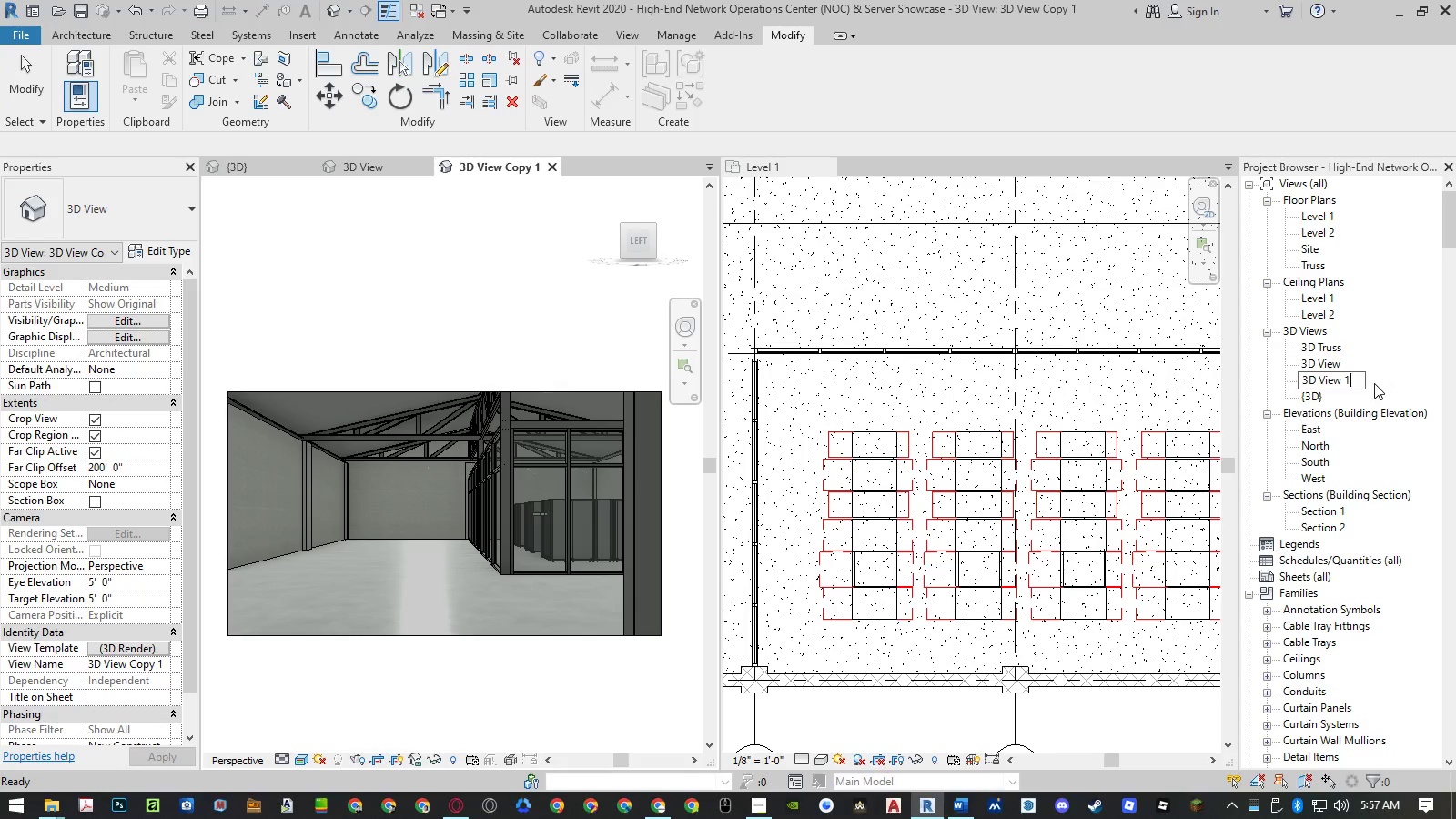 
left_click([1374, 383])
 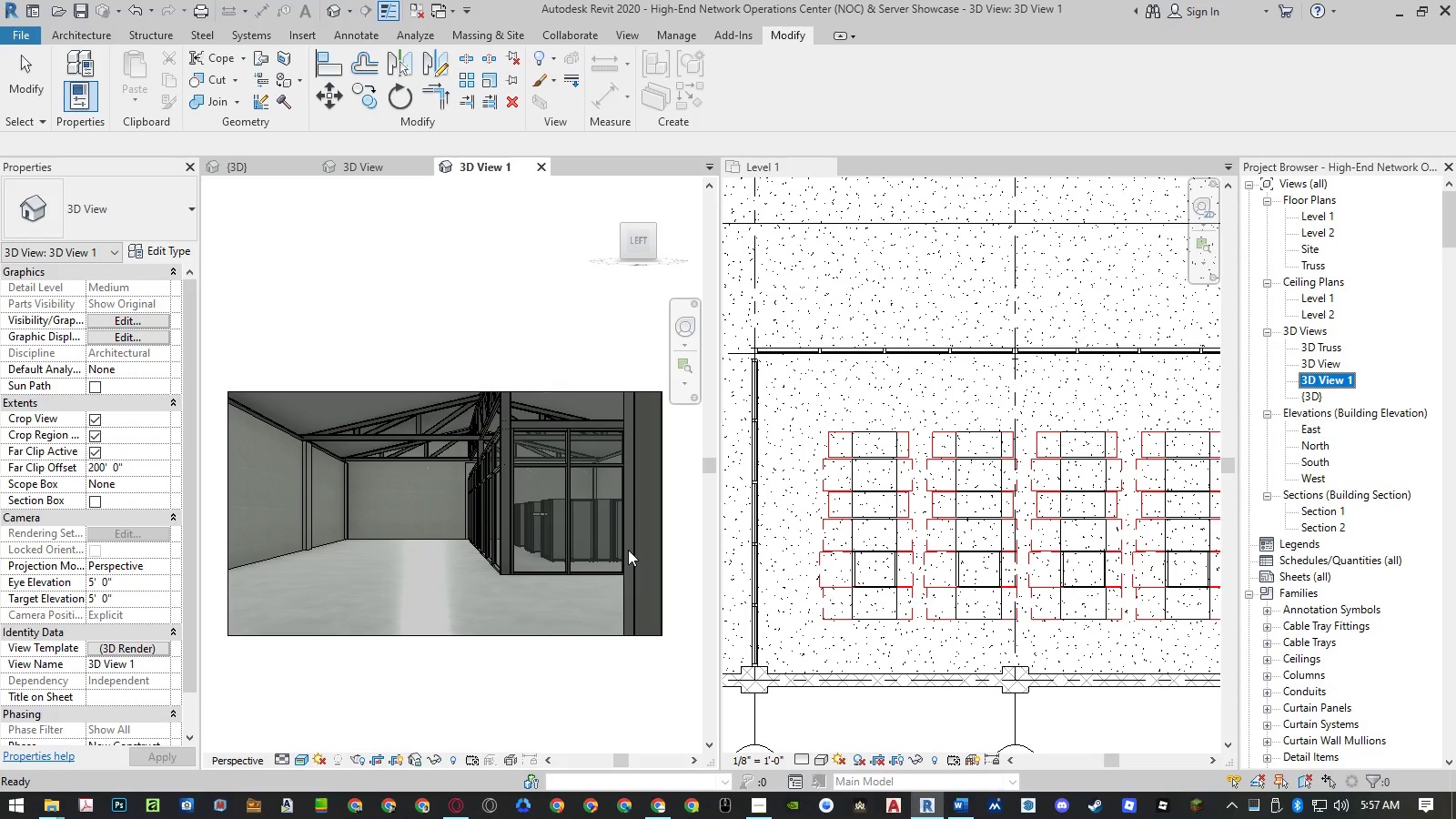 
left_click([552, 367])
 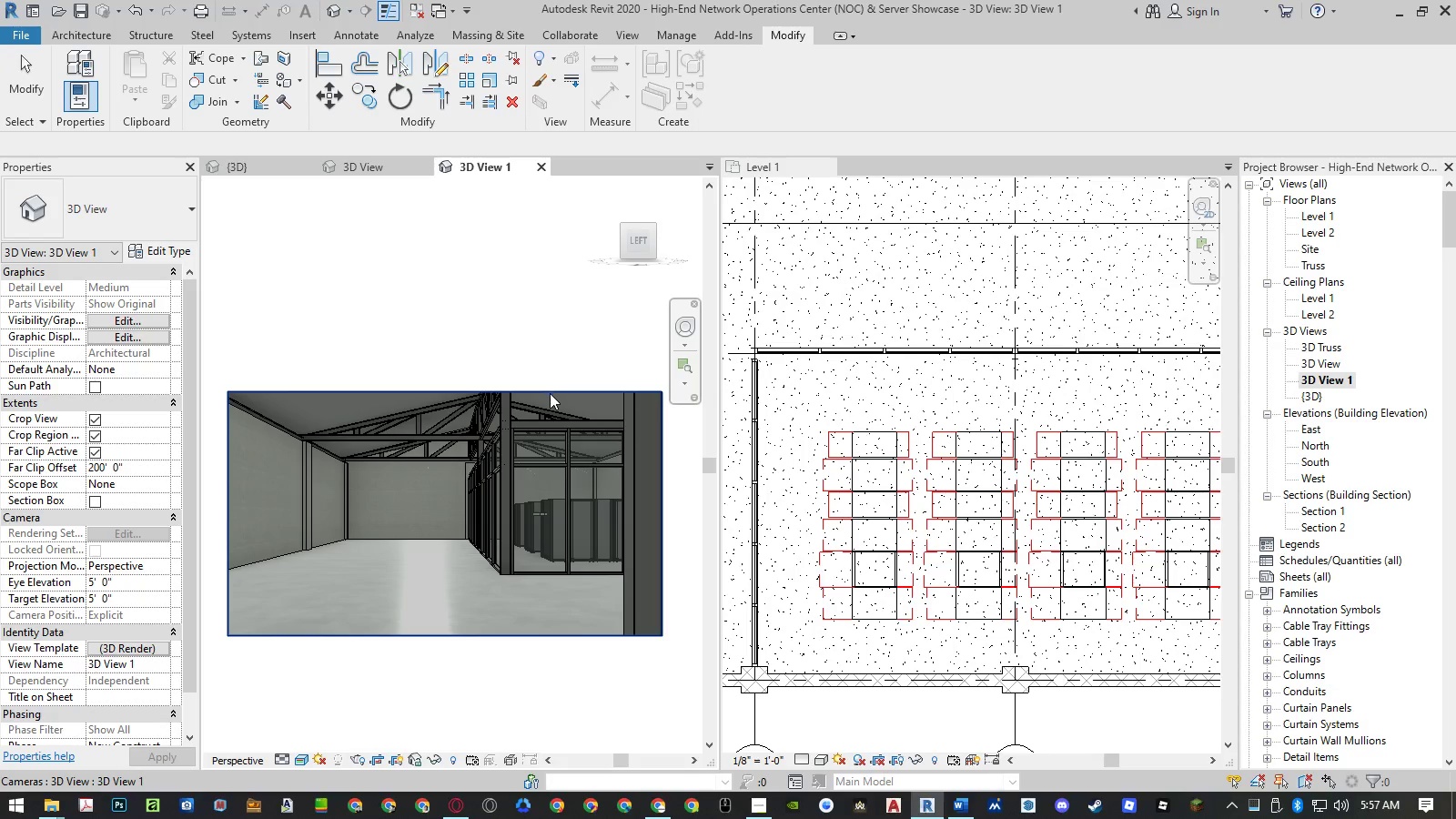 
left_click([550, 393])
 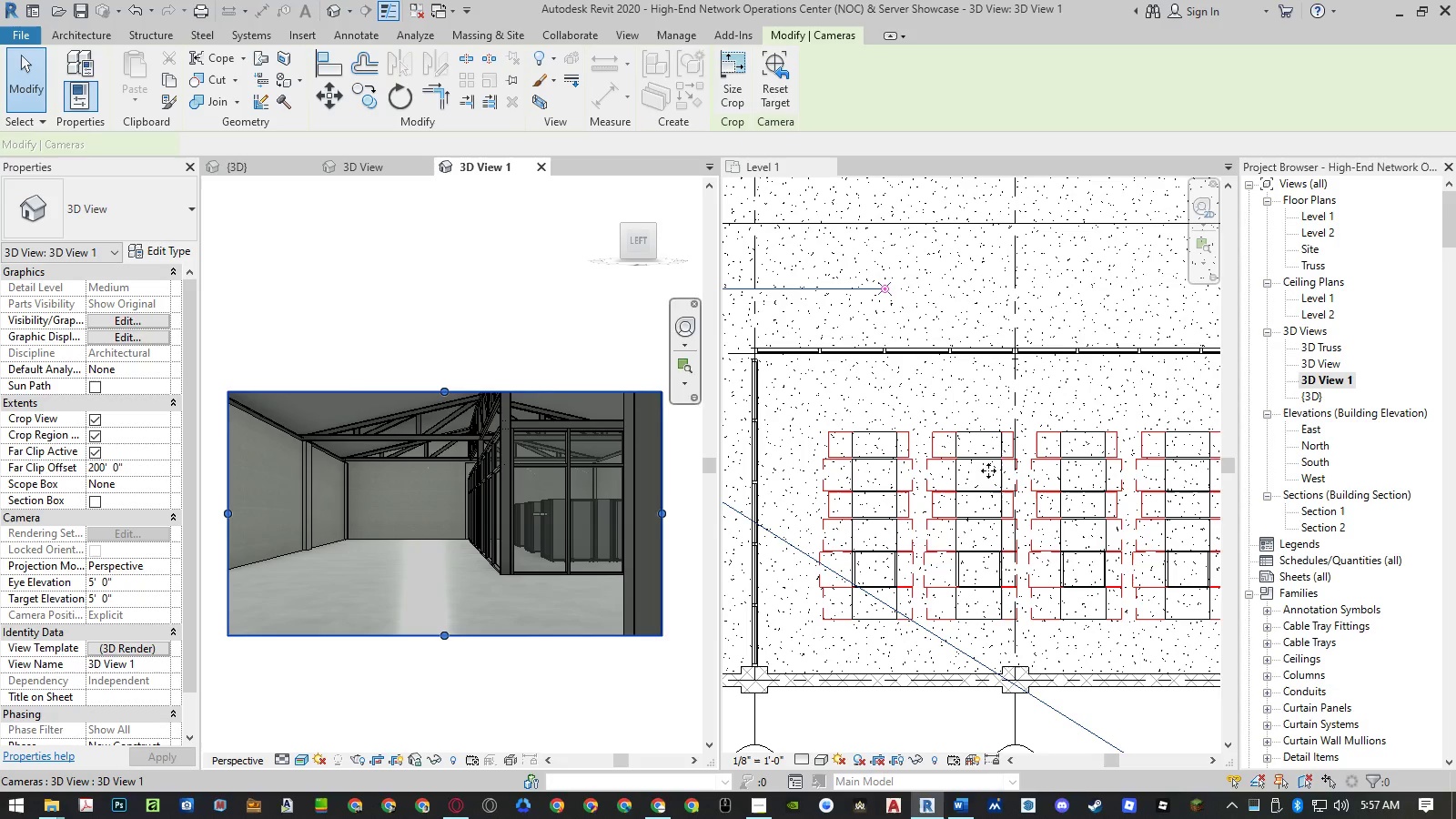 
scroll: coordinate [1010, 485], scroll_direction: down, amount: 9.0
 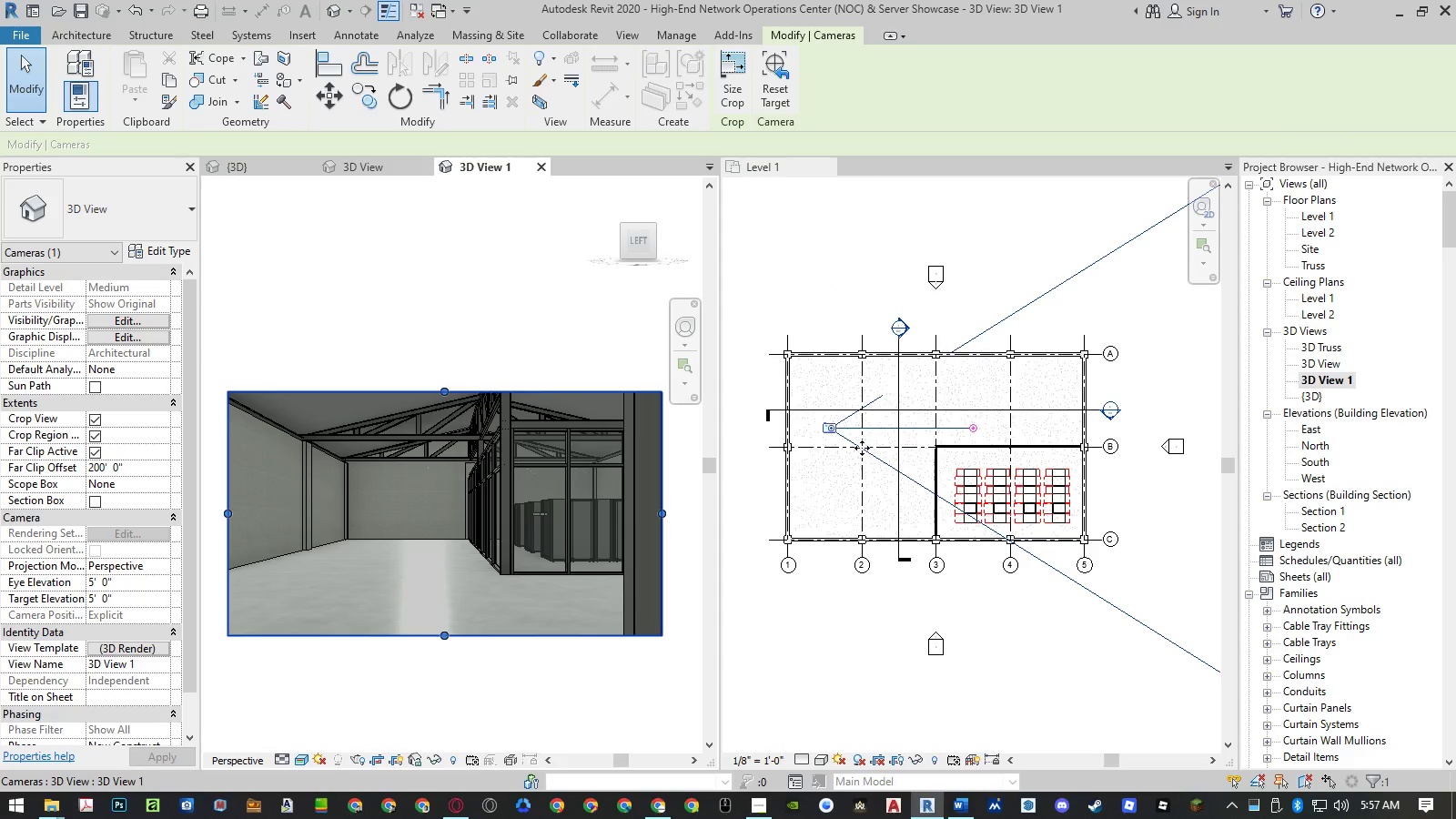 
scroll: coordinate [870, 430], scroll_direction: up, amount: 2.0
 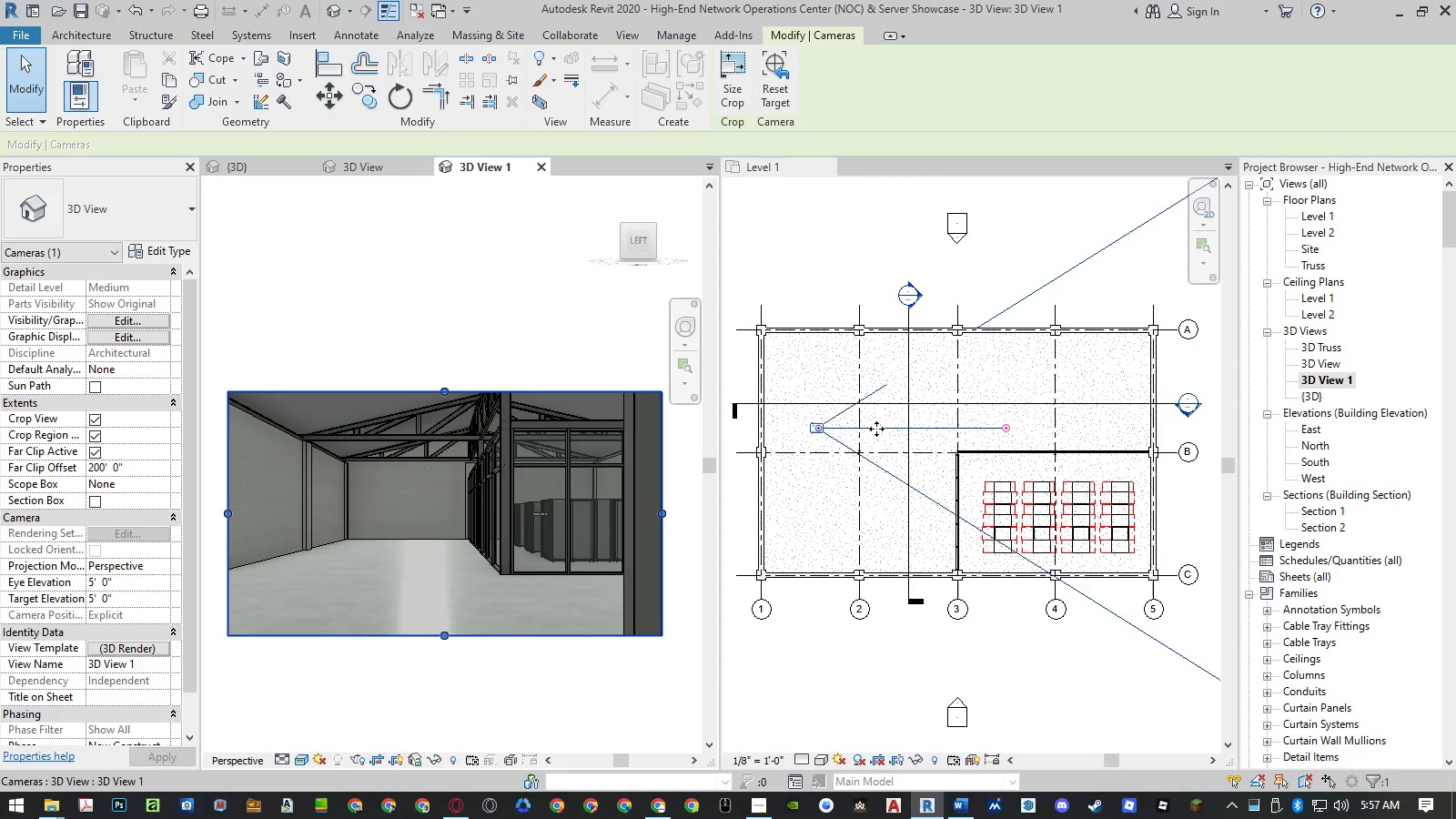 
left_click_drag(start_coordinate=[876, 429], to_coordinate=[874, 481])
 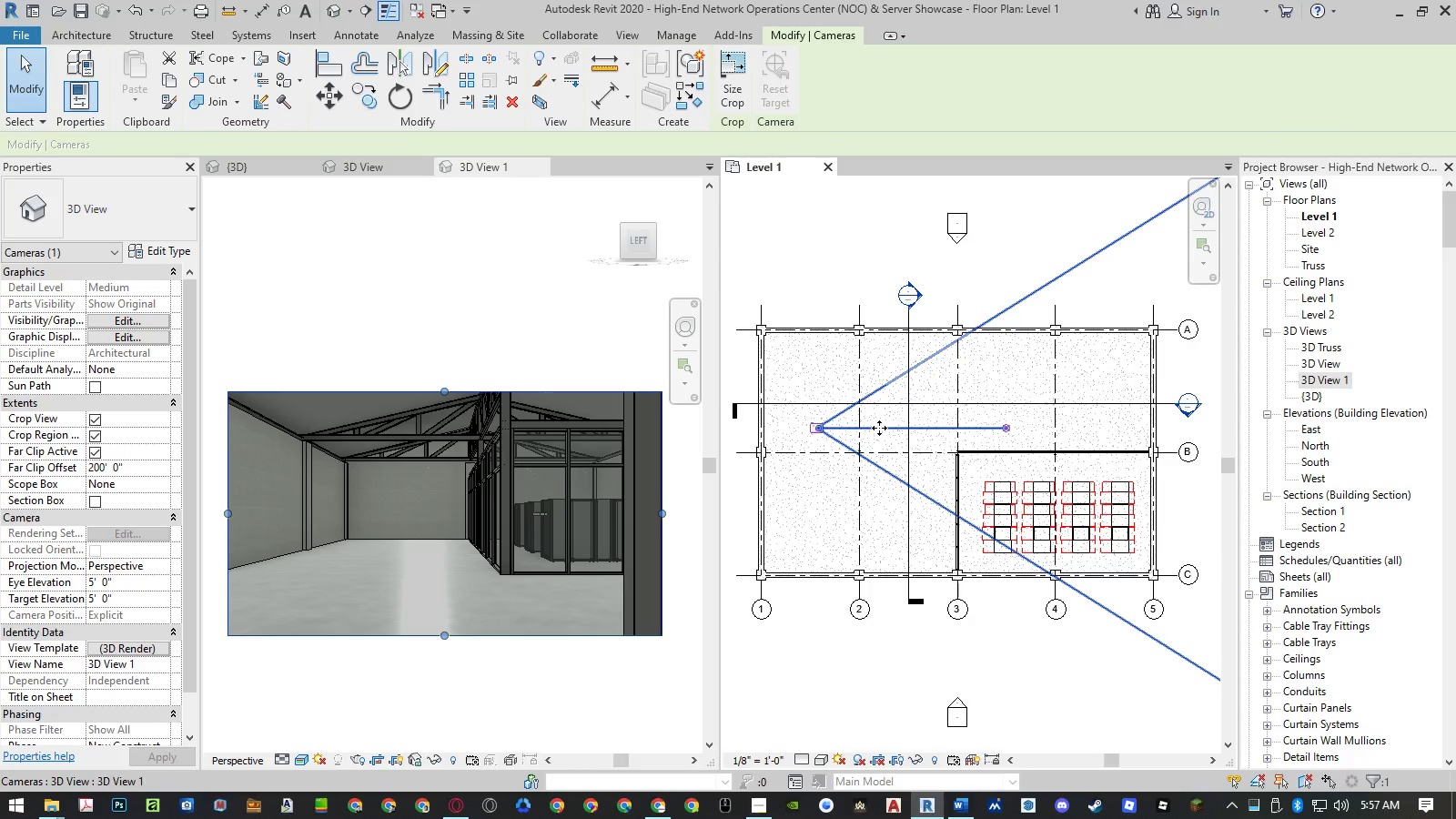 
left_click_drag(start_coordinate=[879, 428], to_coordinate=[878, 508])
 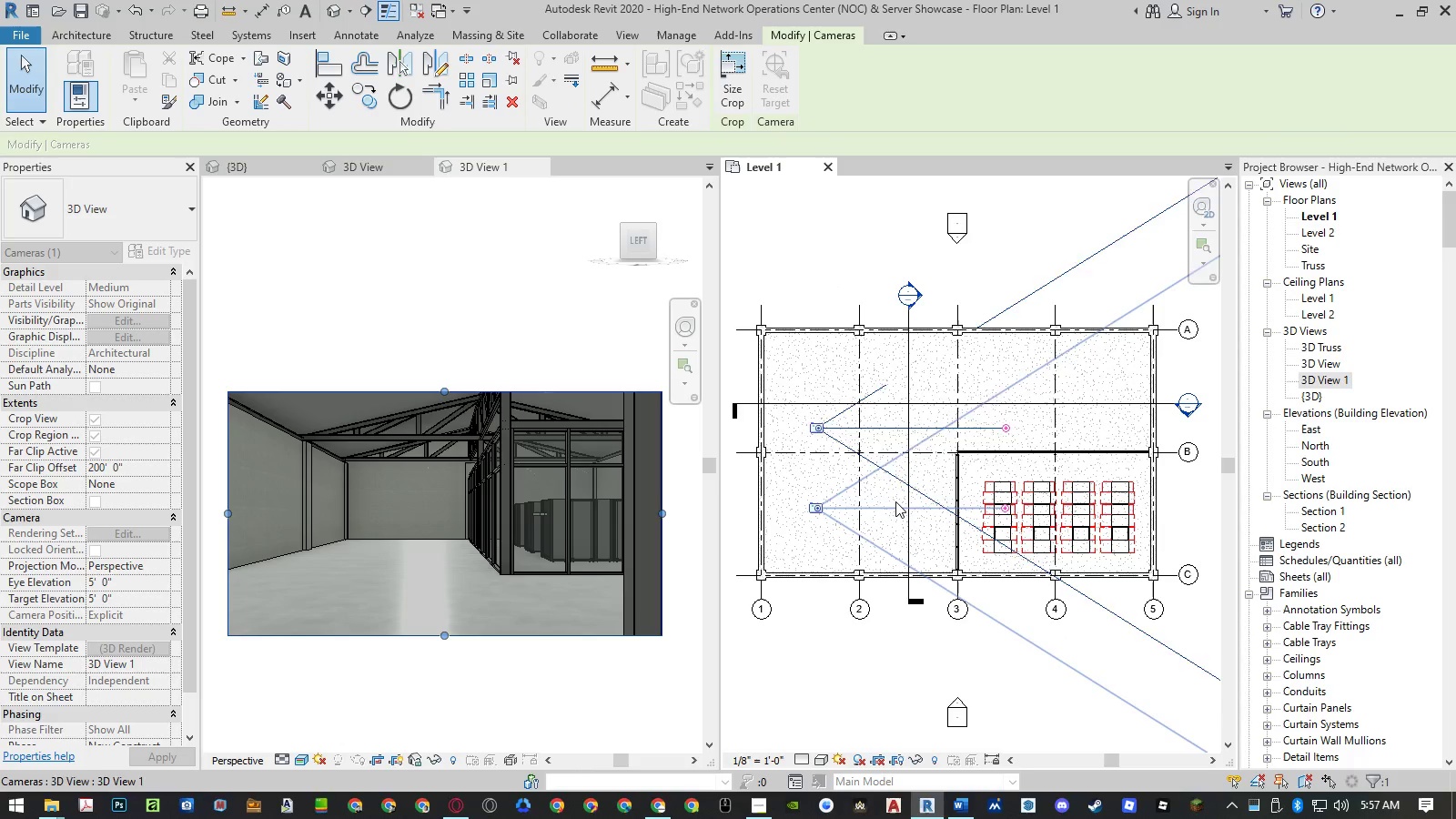 
key(Control+Z)
 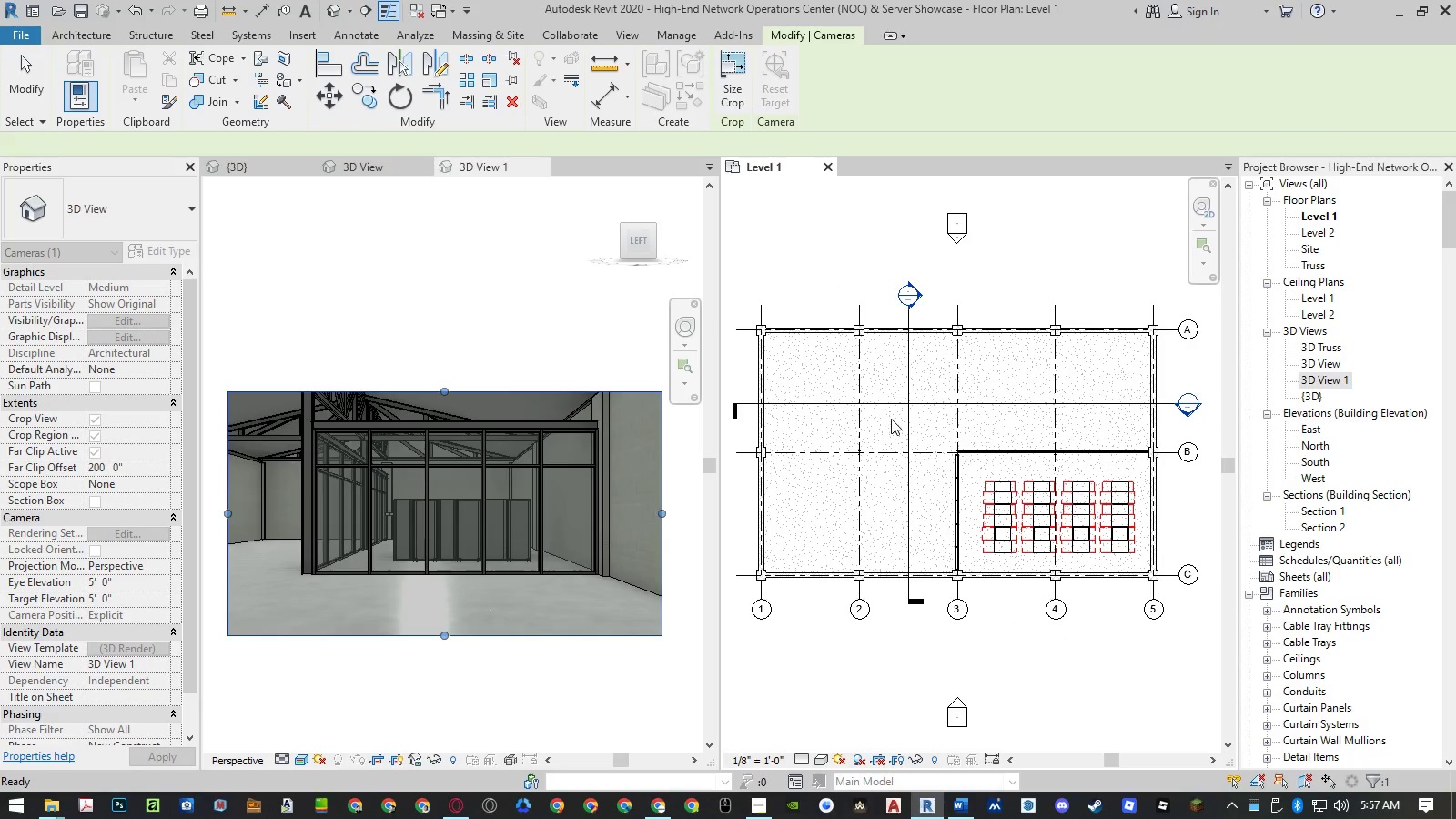 
left_click([890, 418])
 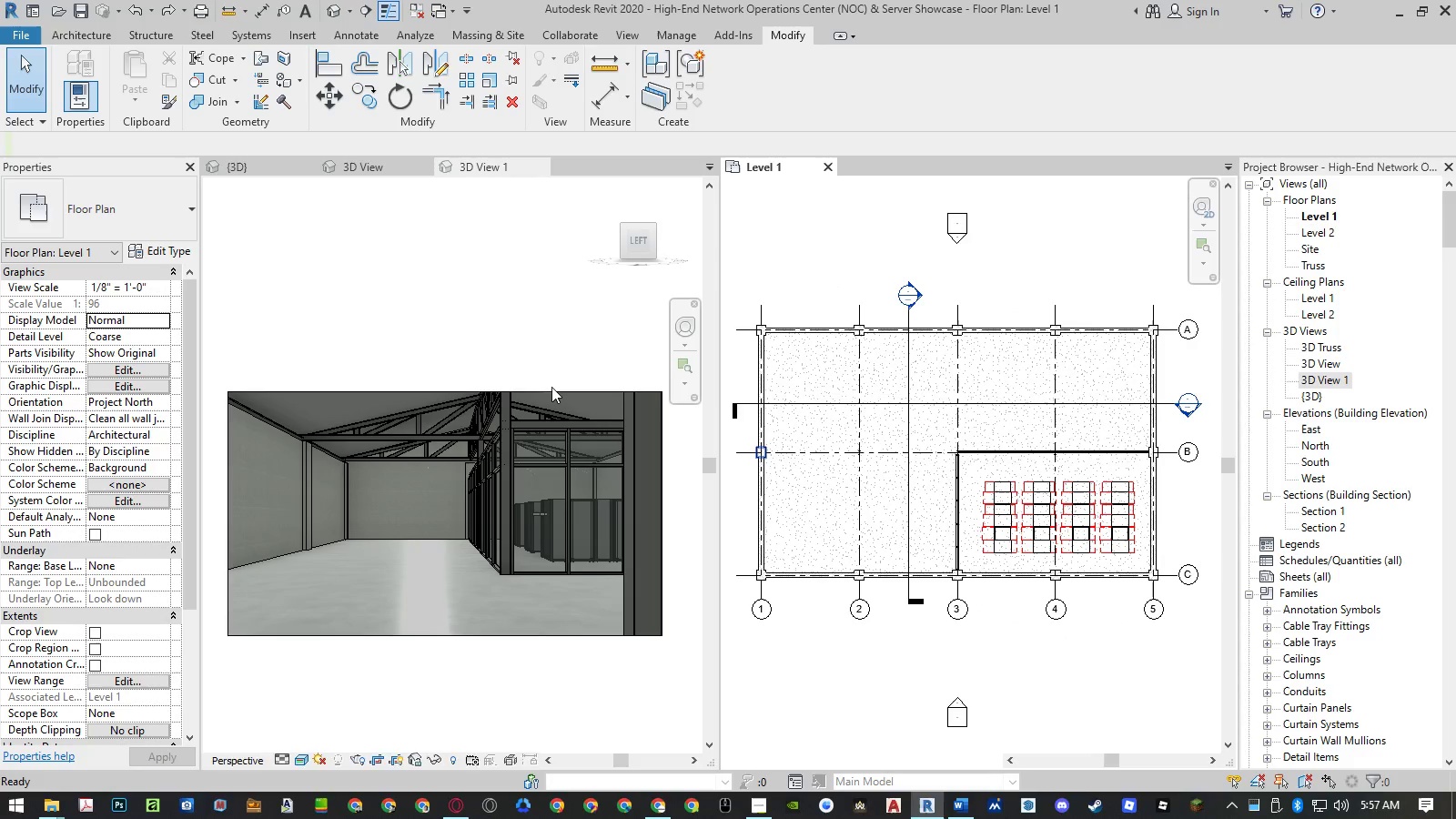 
double_click([551, 389])
 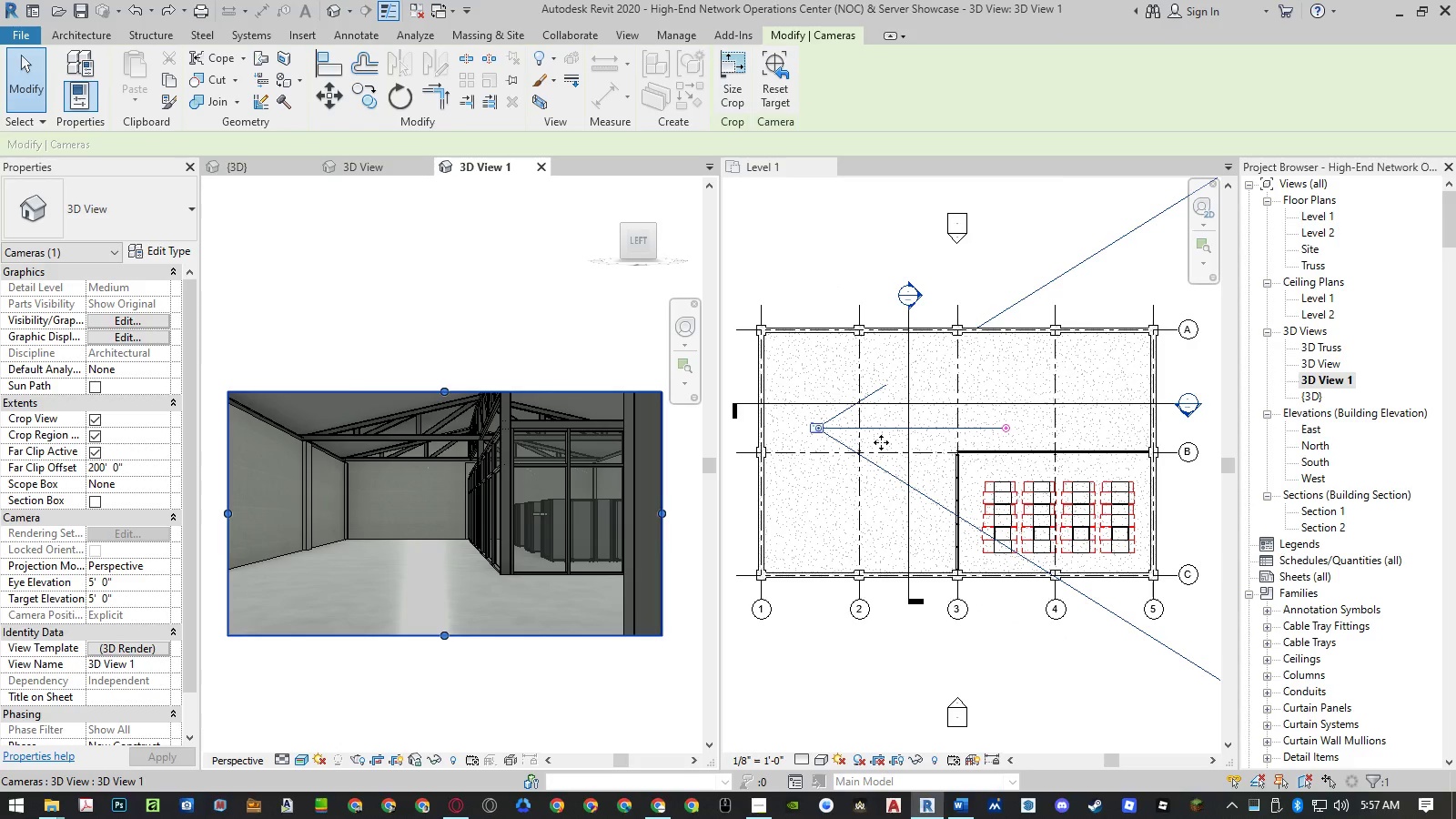 
left_click([838, 286])
 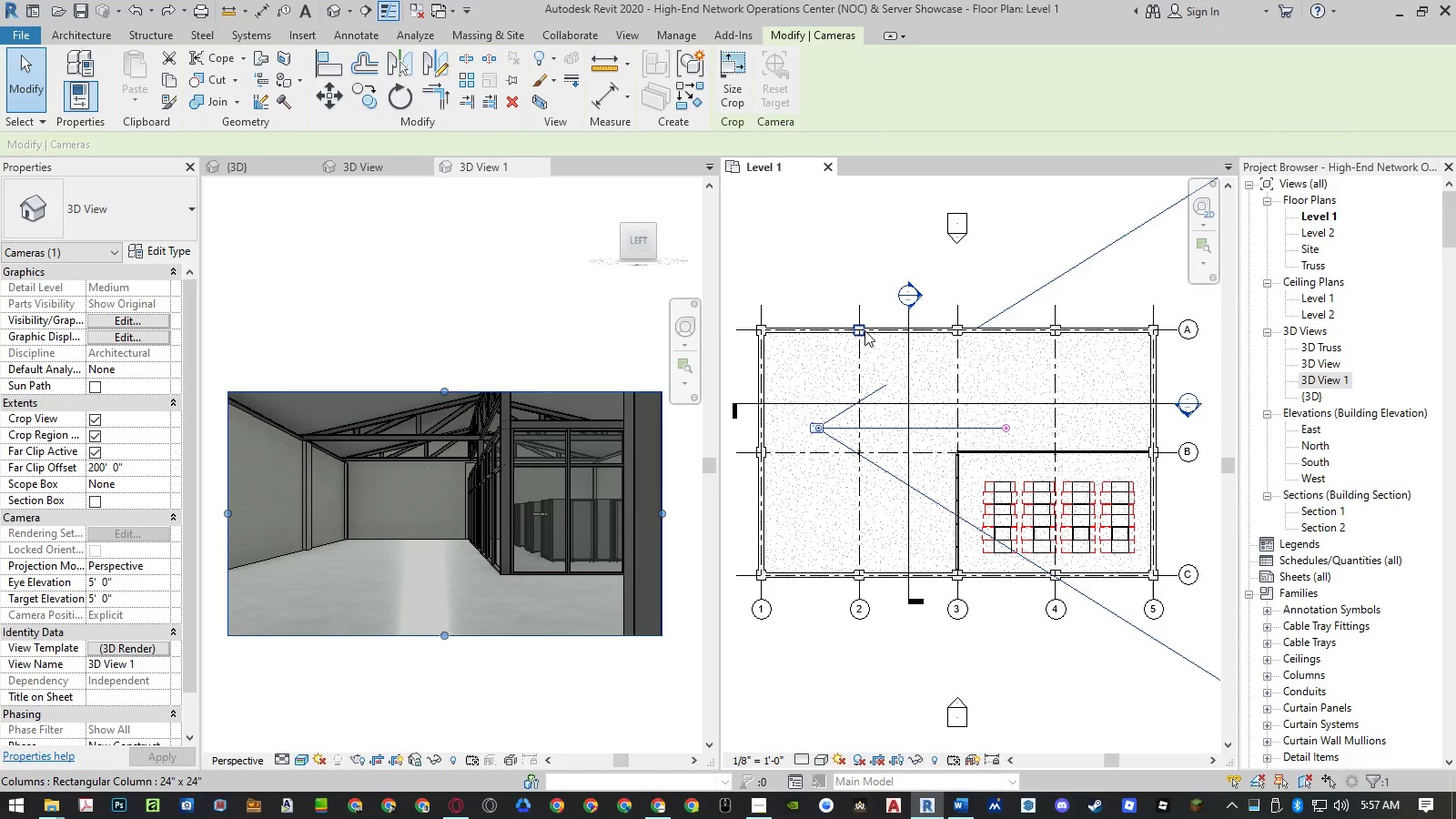 
type(mv)
 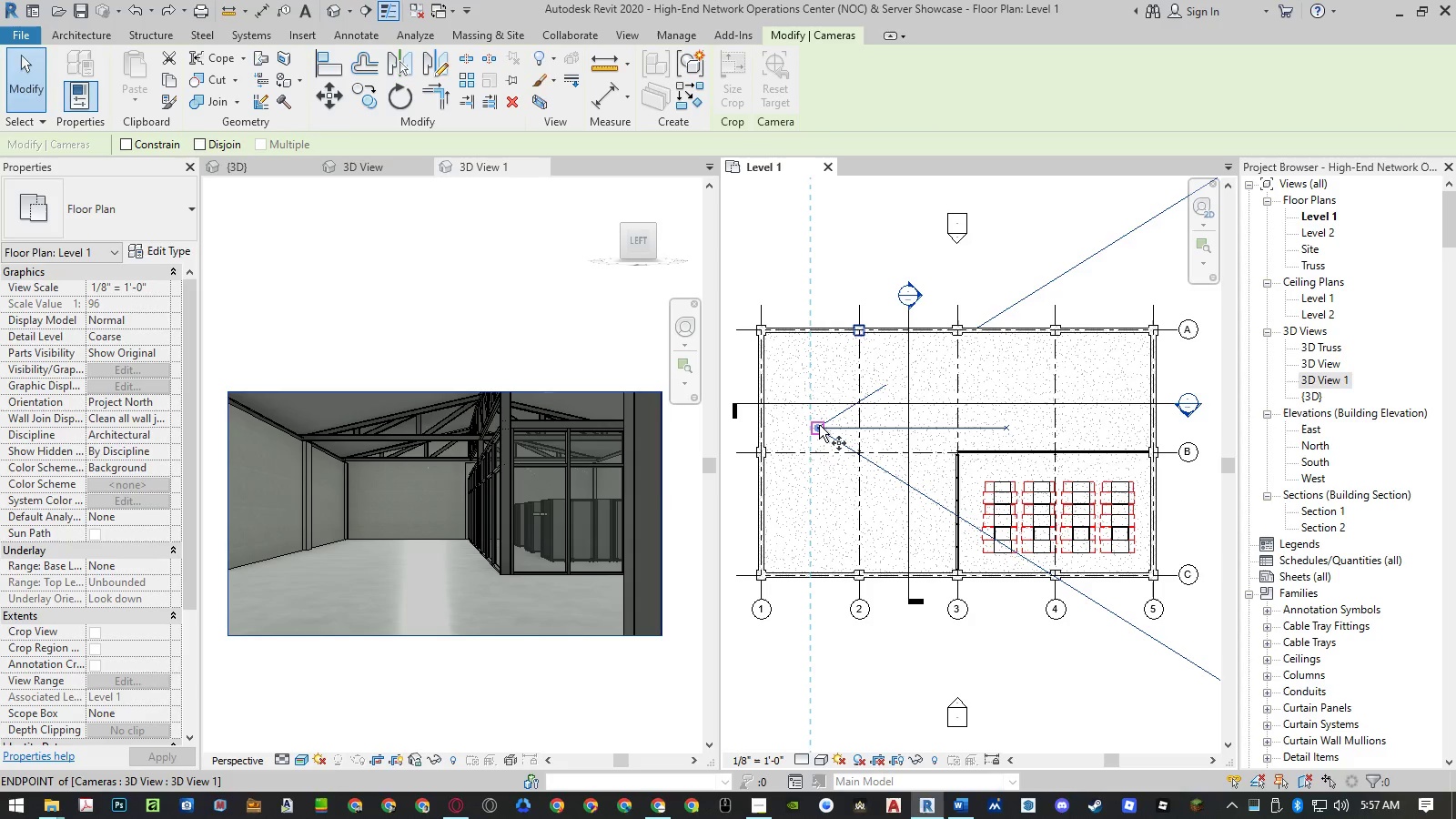 
left_click([819, 425])
 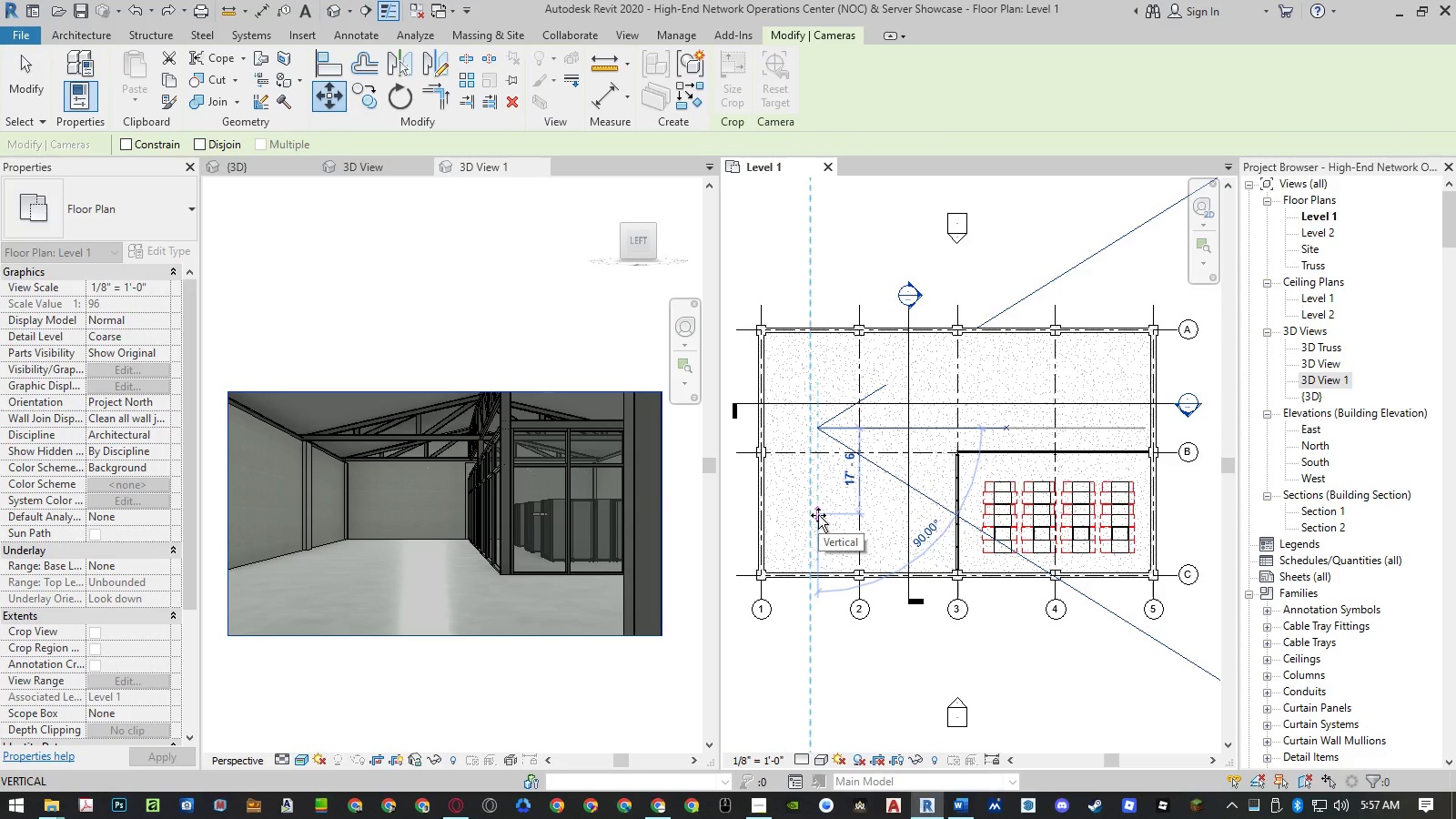 
wait(7.89)
 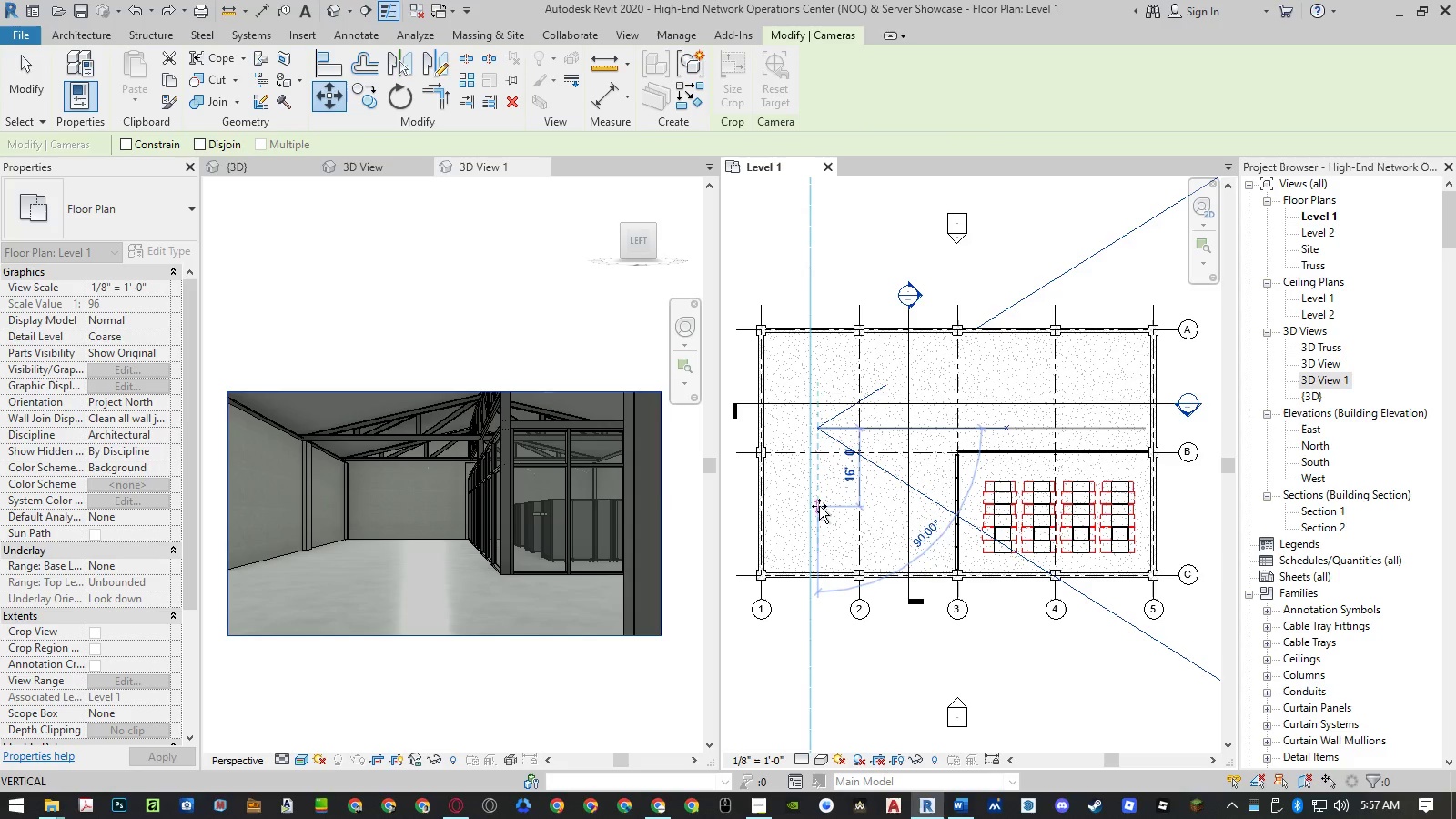 
key(Numpad2)
 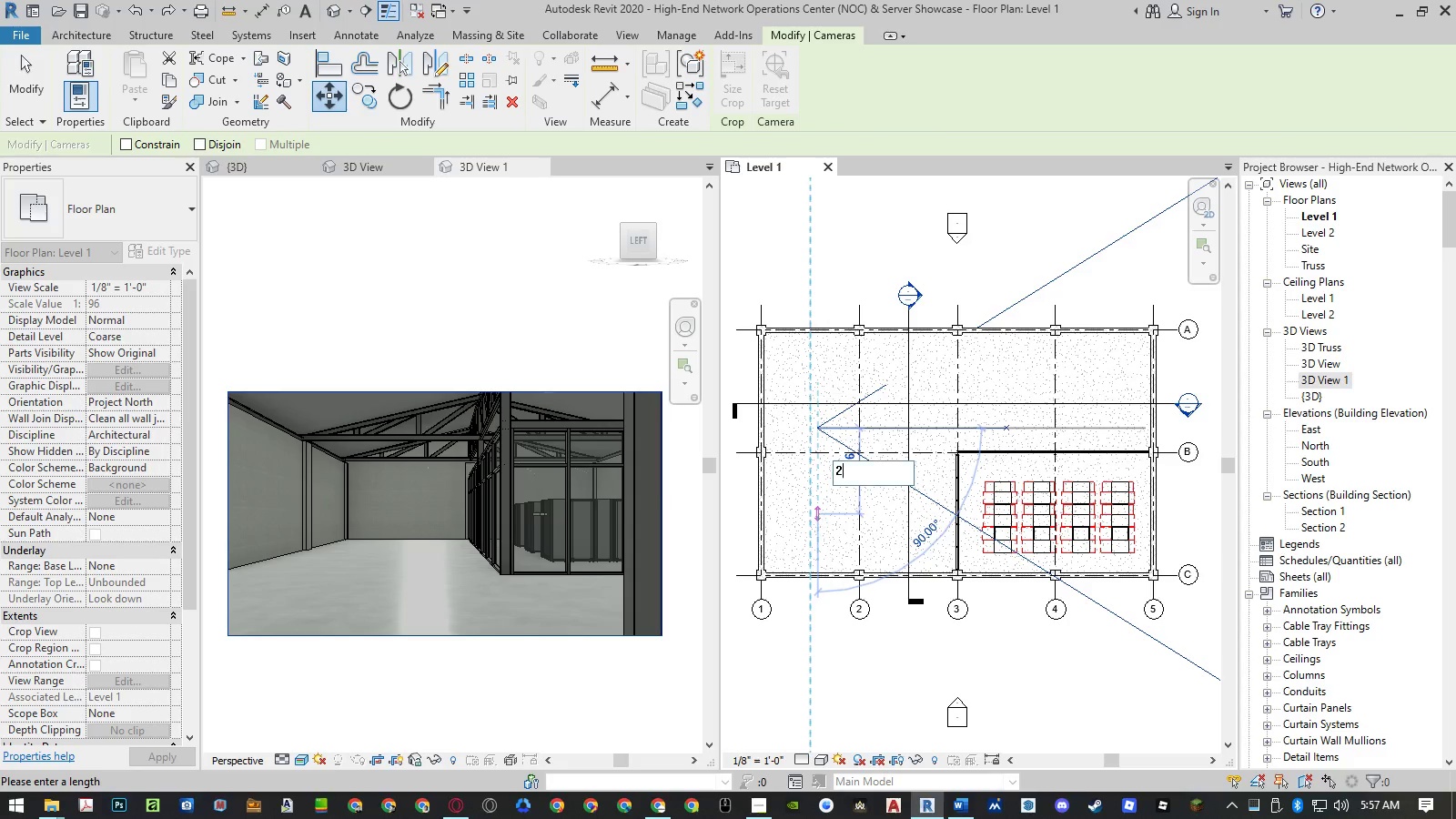 
key(Numpad0)
 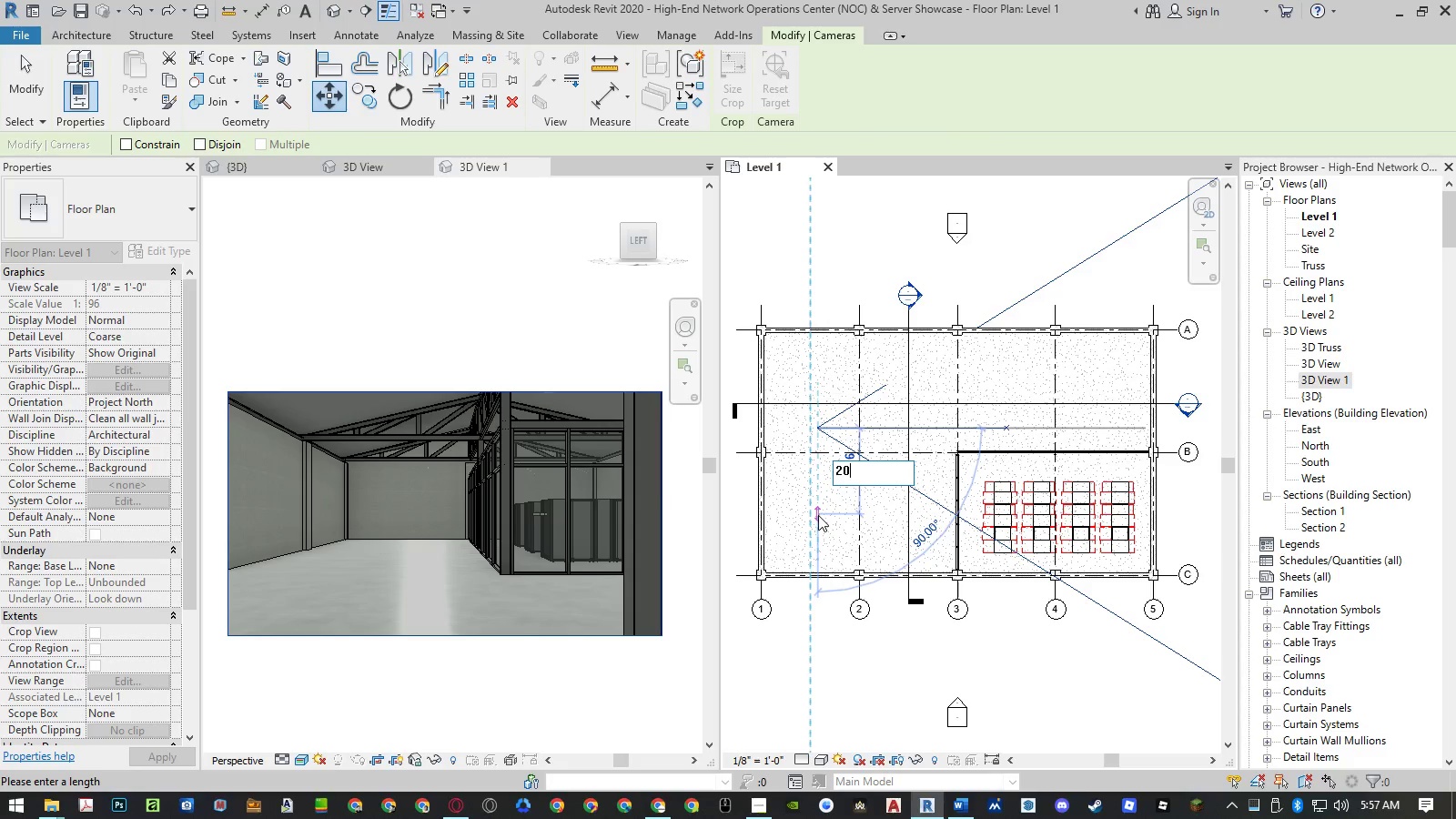 
key(NumpadEnter)
 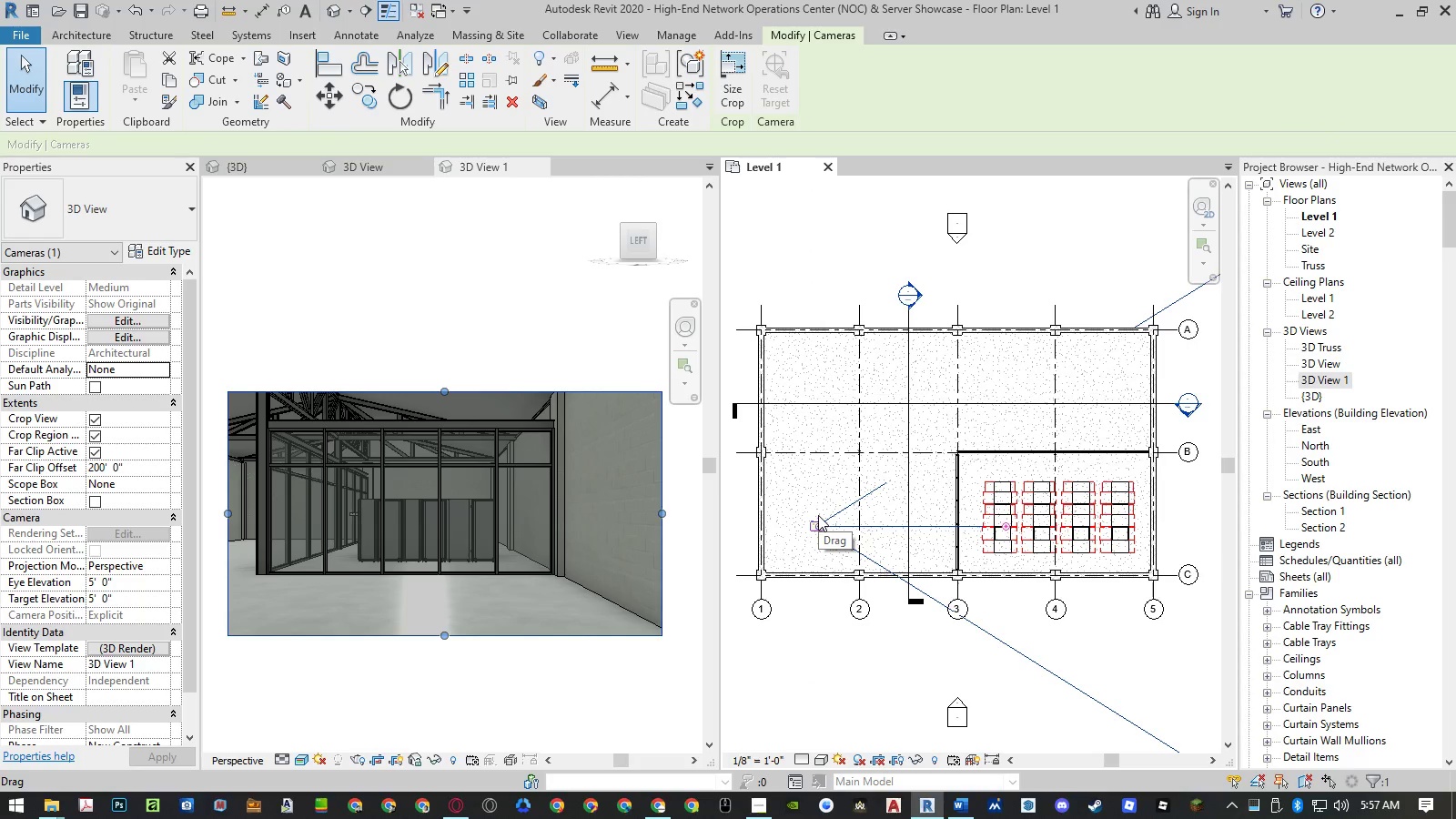 
type(mv)
 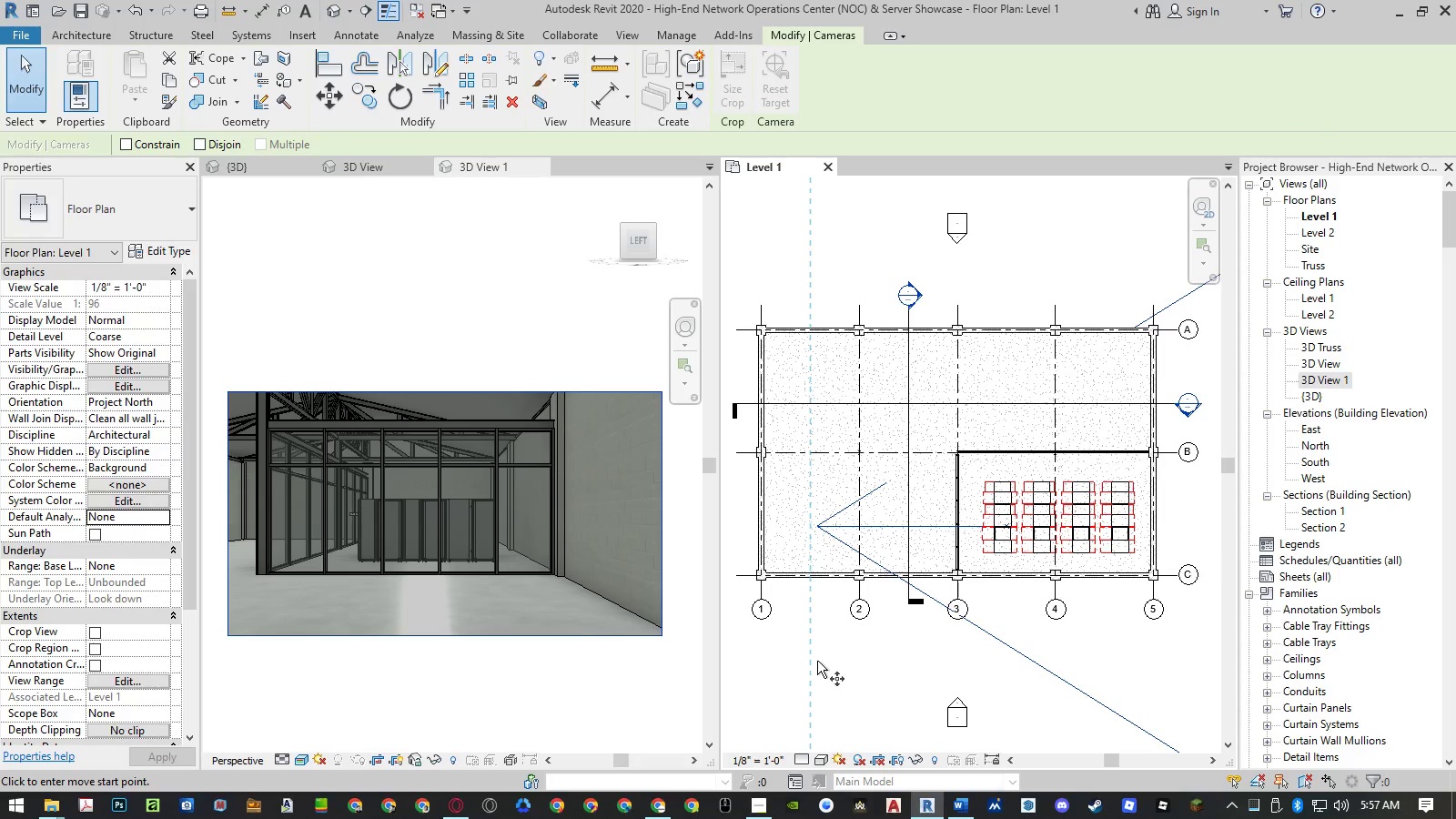 
left_click([817, 661])
 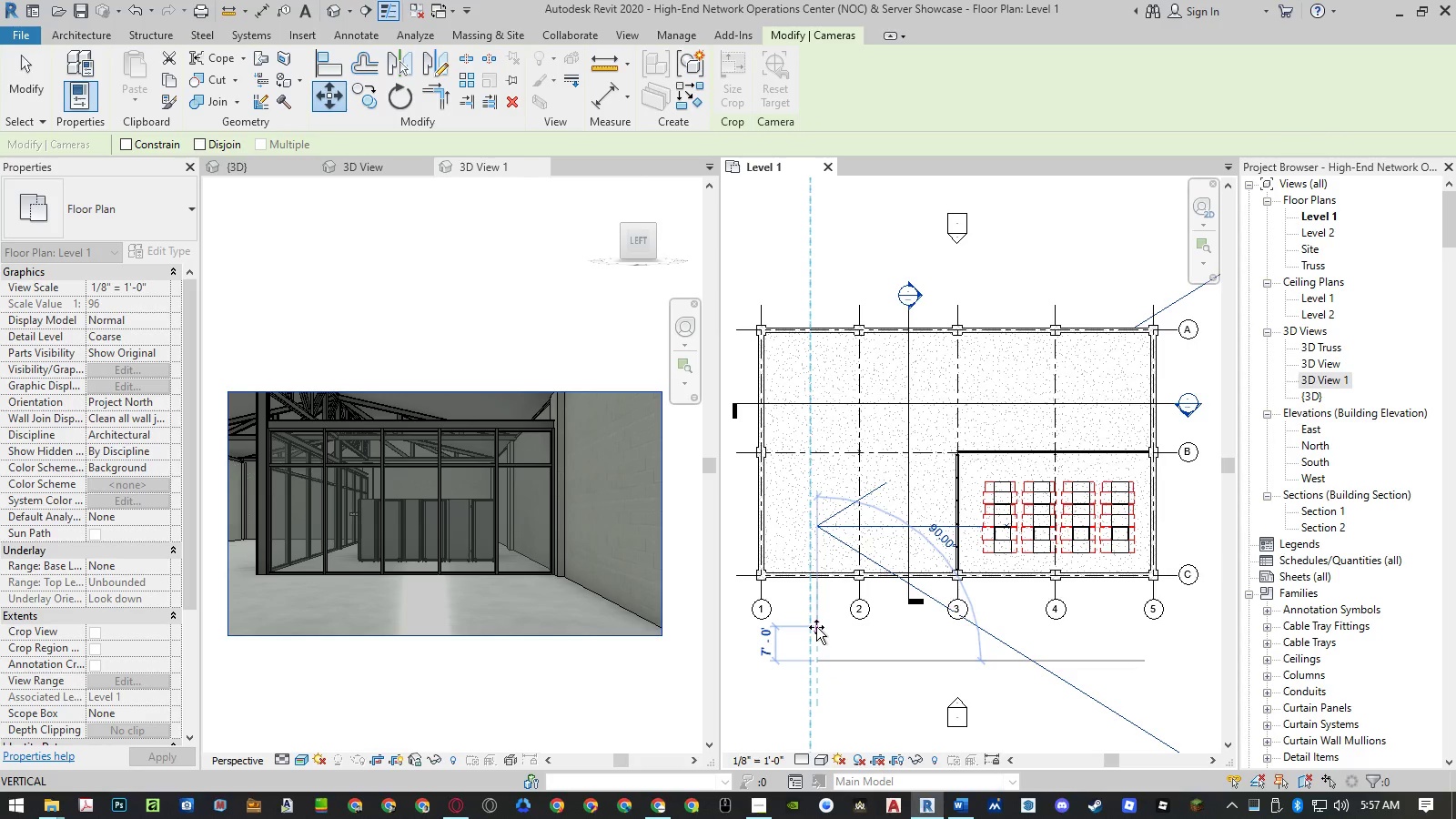 
key(Numpad5)
 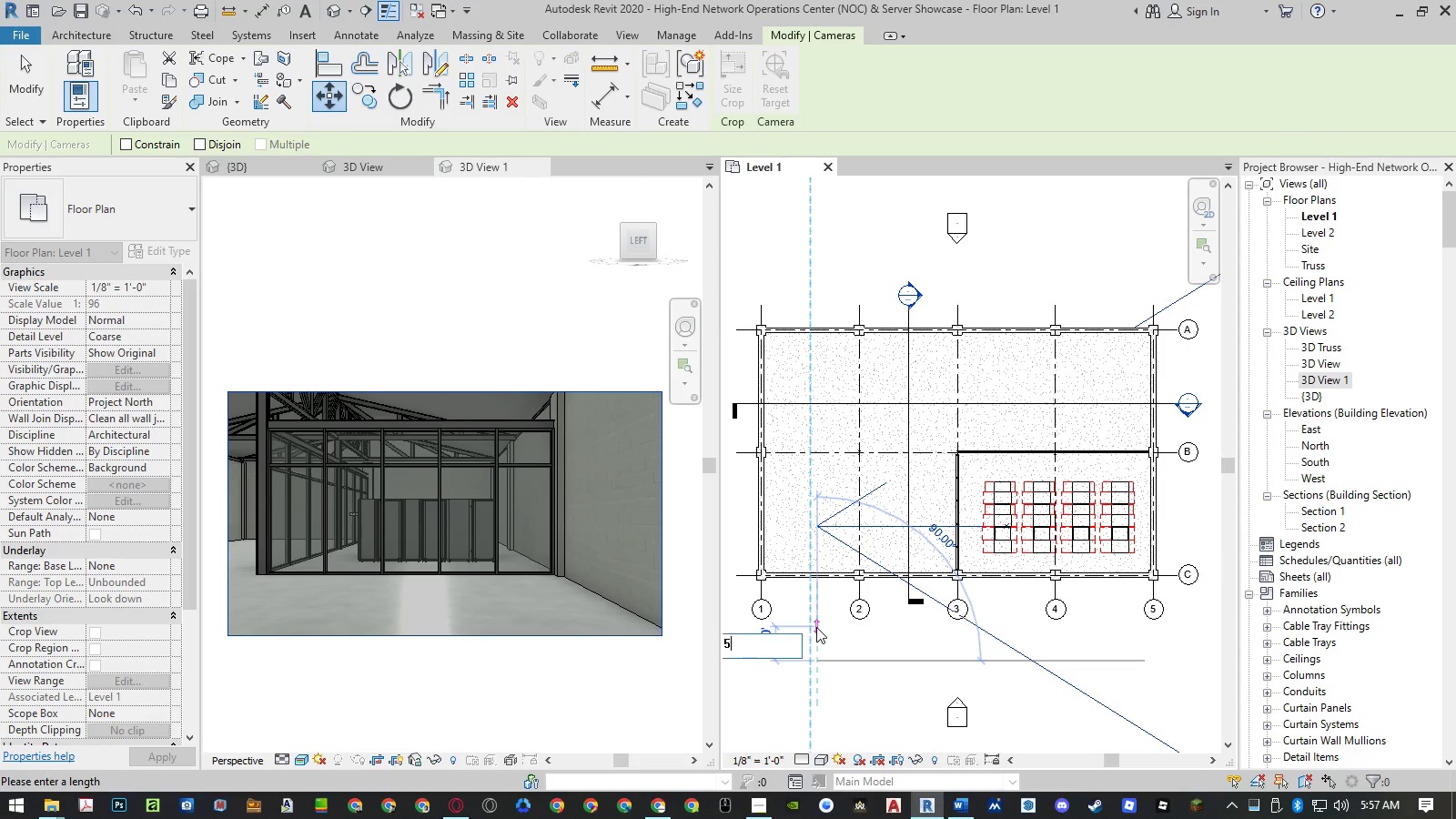 
key(NumpadEnter)
 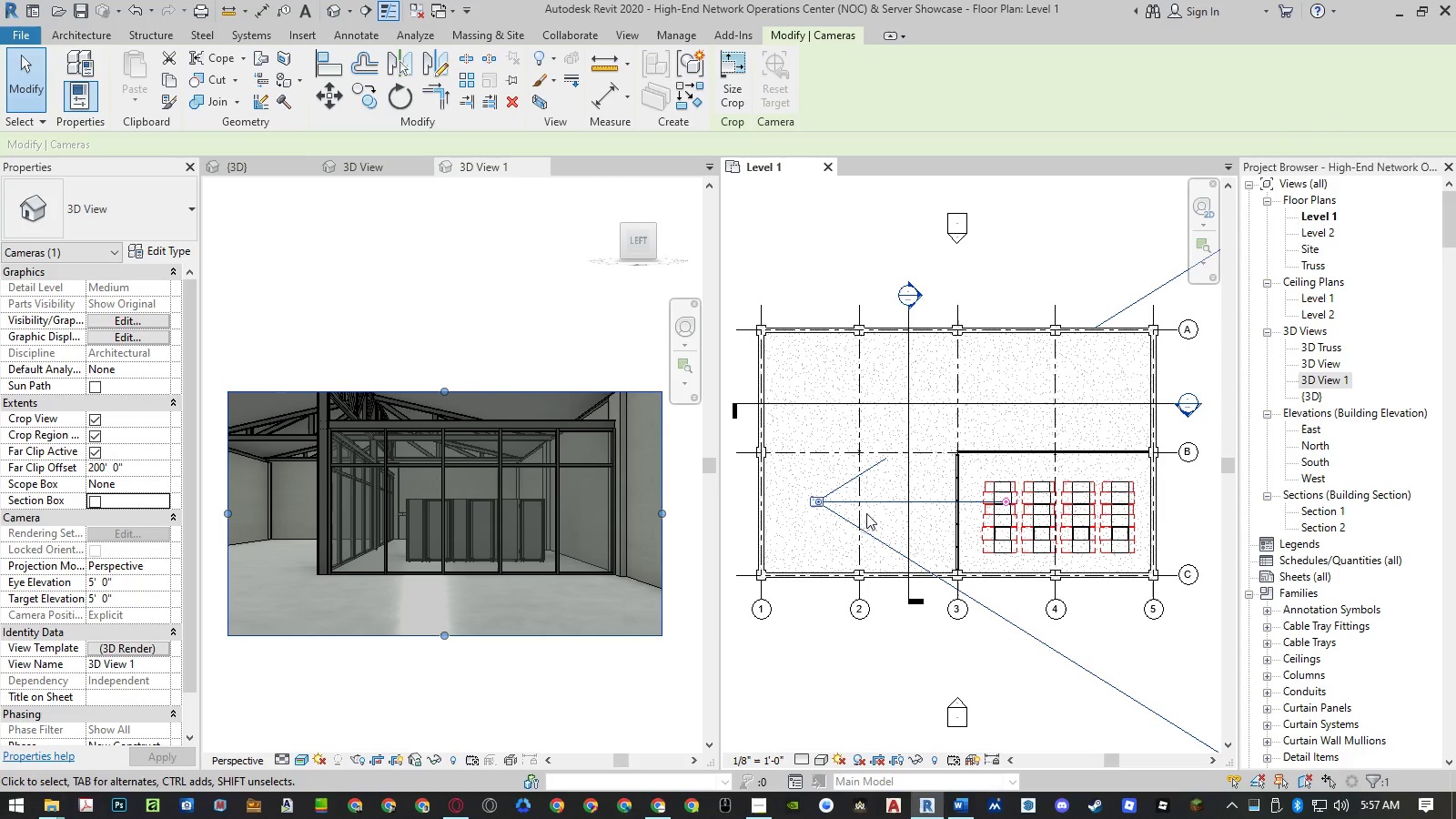 
type(mv)
 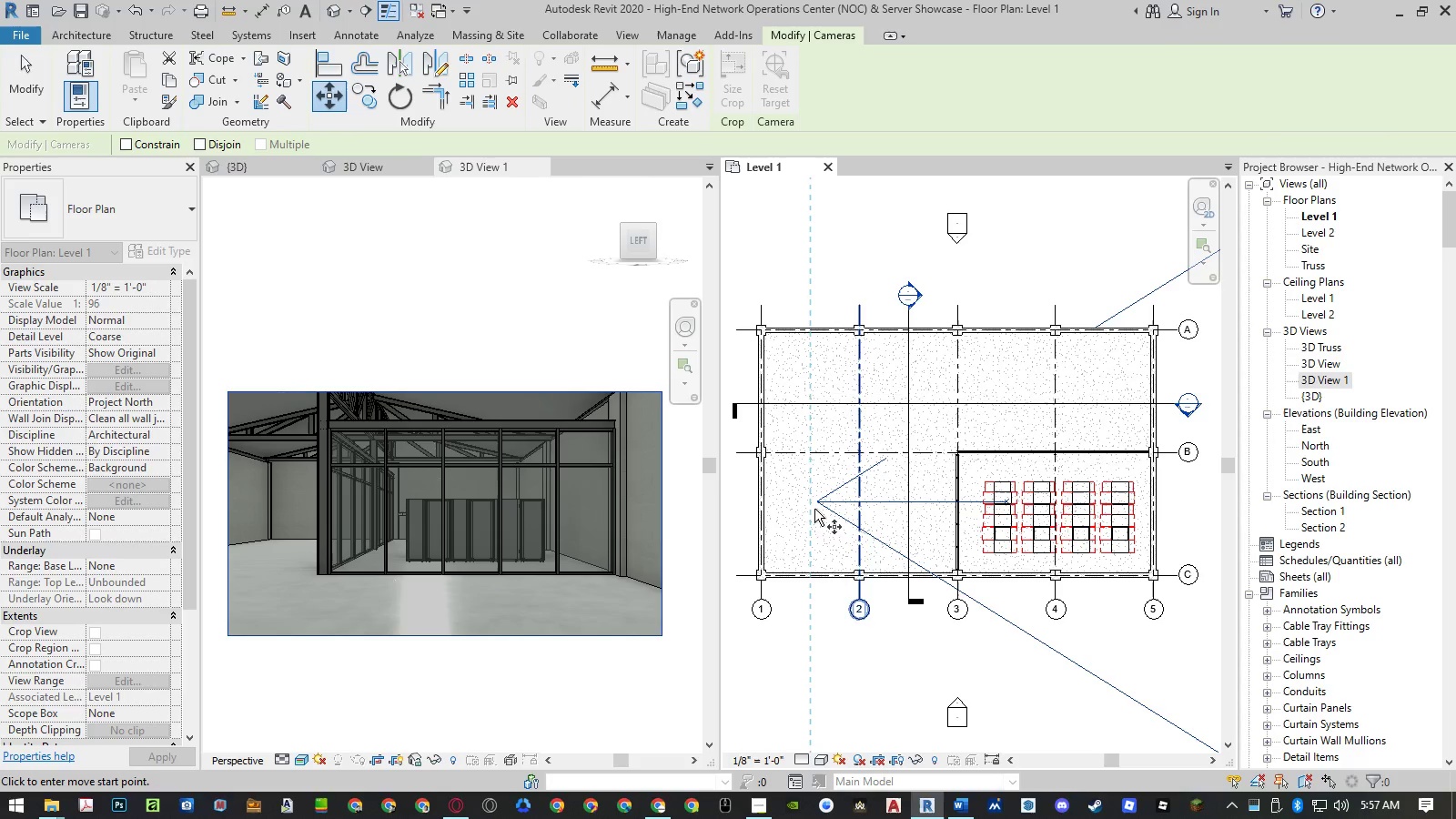 
left_click([816, 500])
 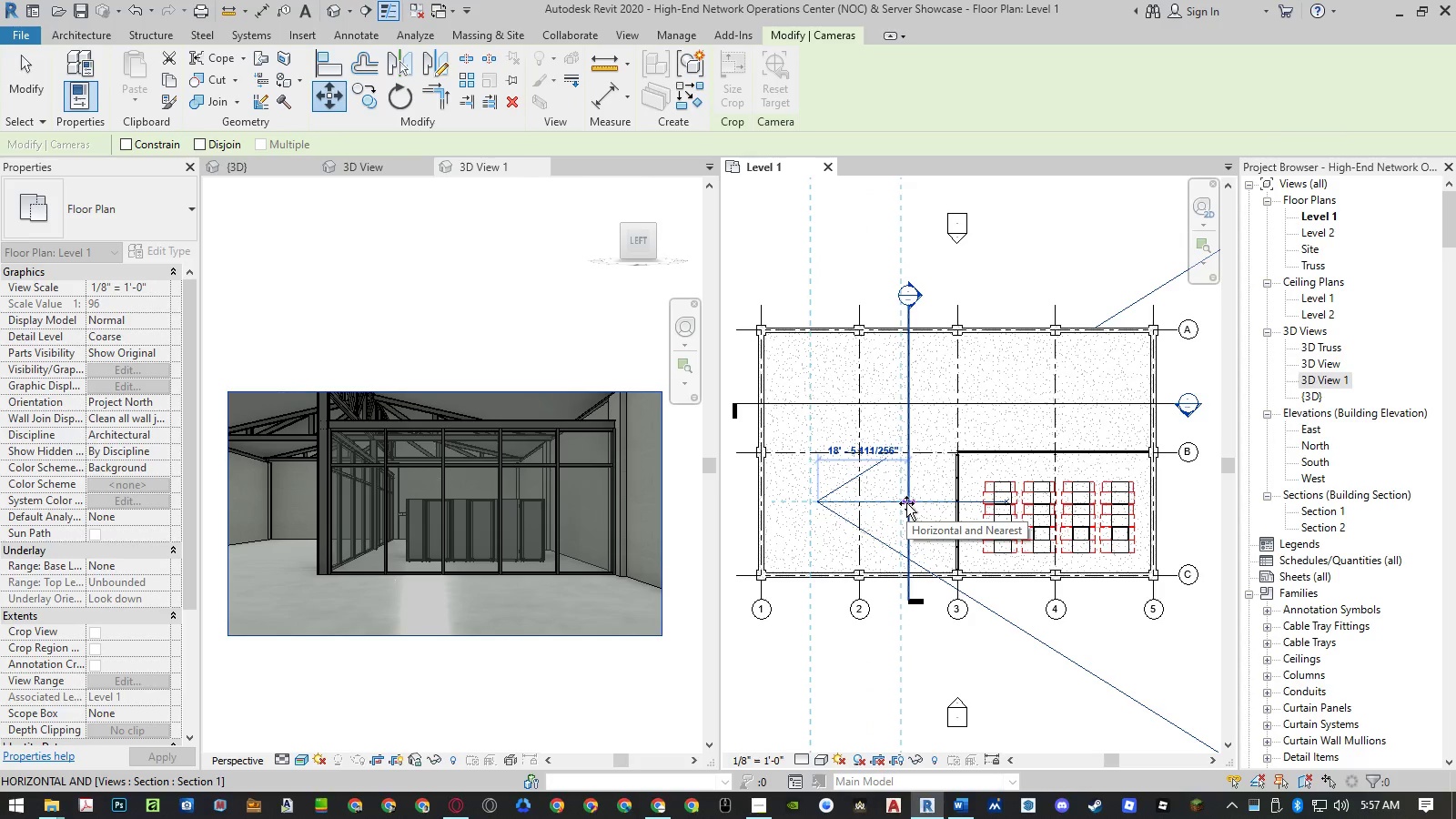 
type(20)
key(NumpadEnter)
type(mv)
 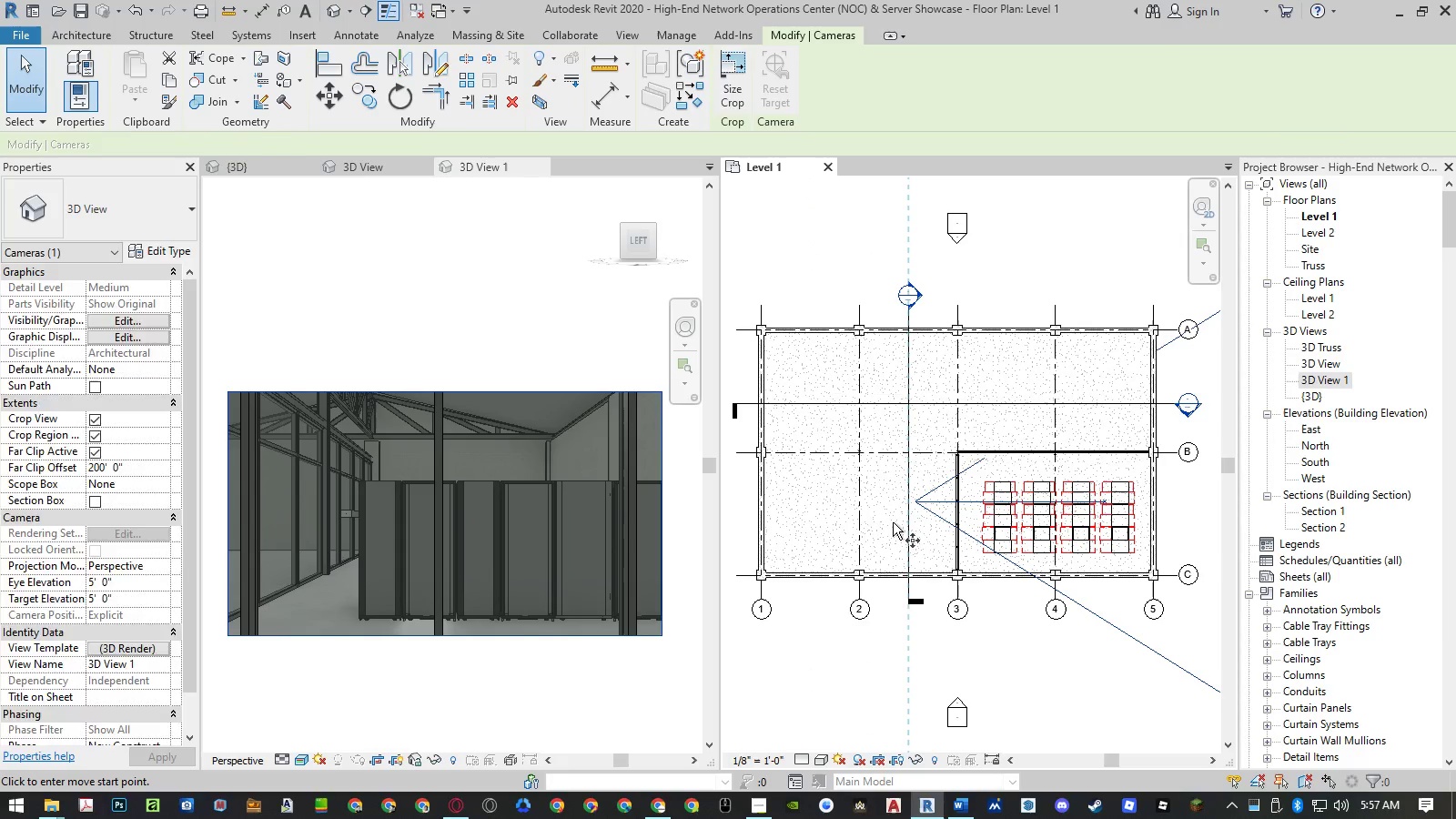 
left_click([893, 522])
 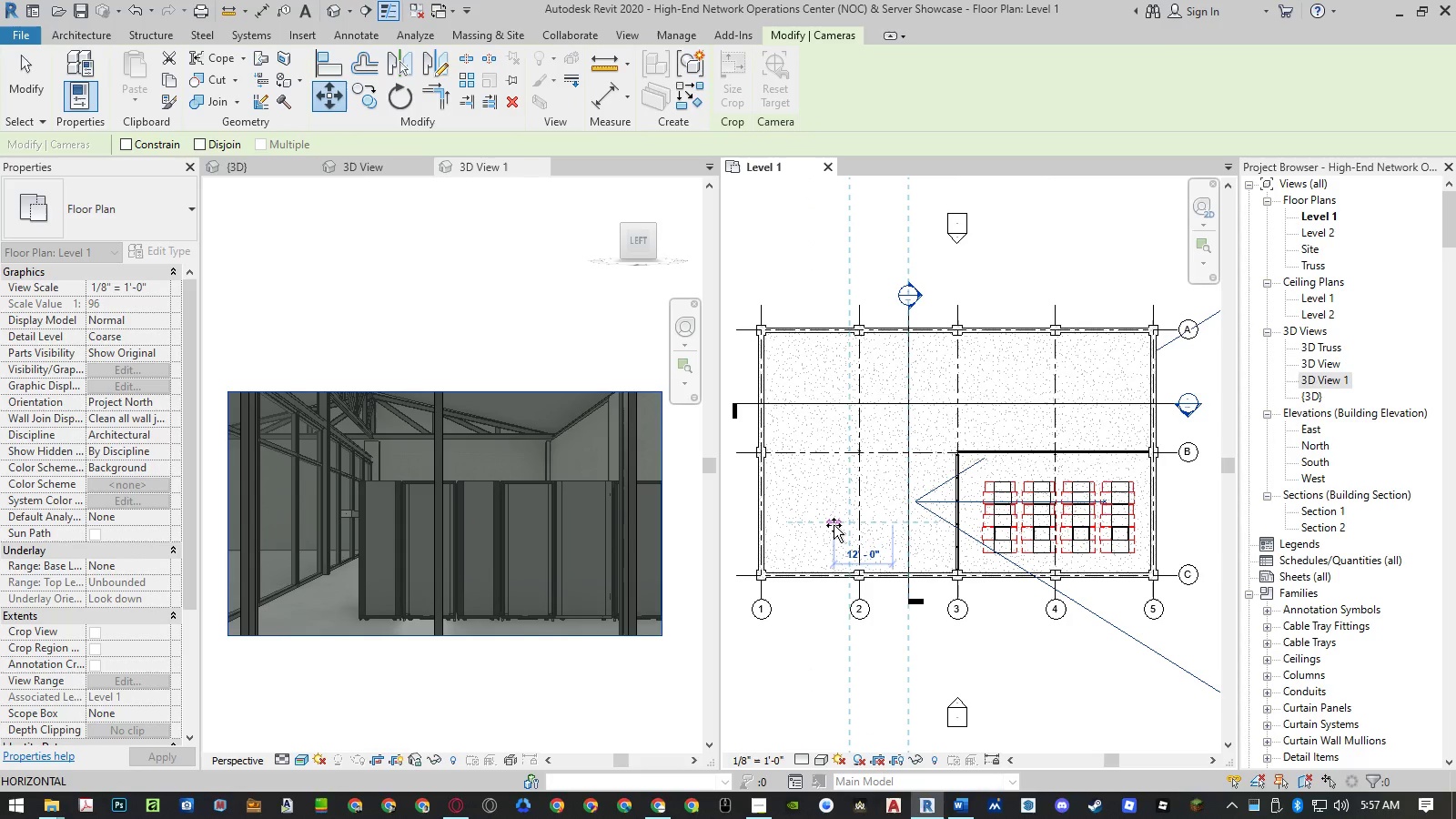 
key(Numpad5)
 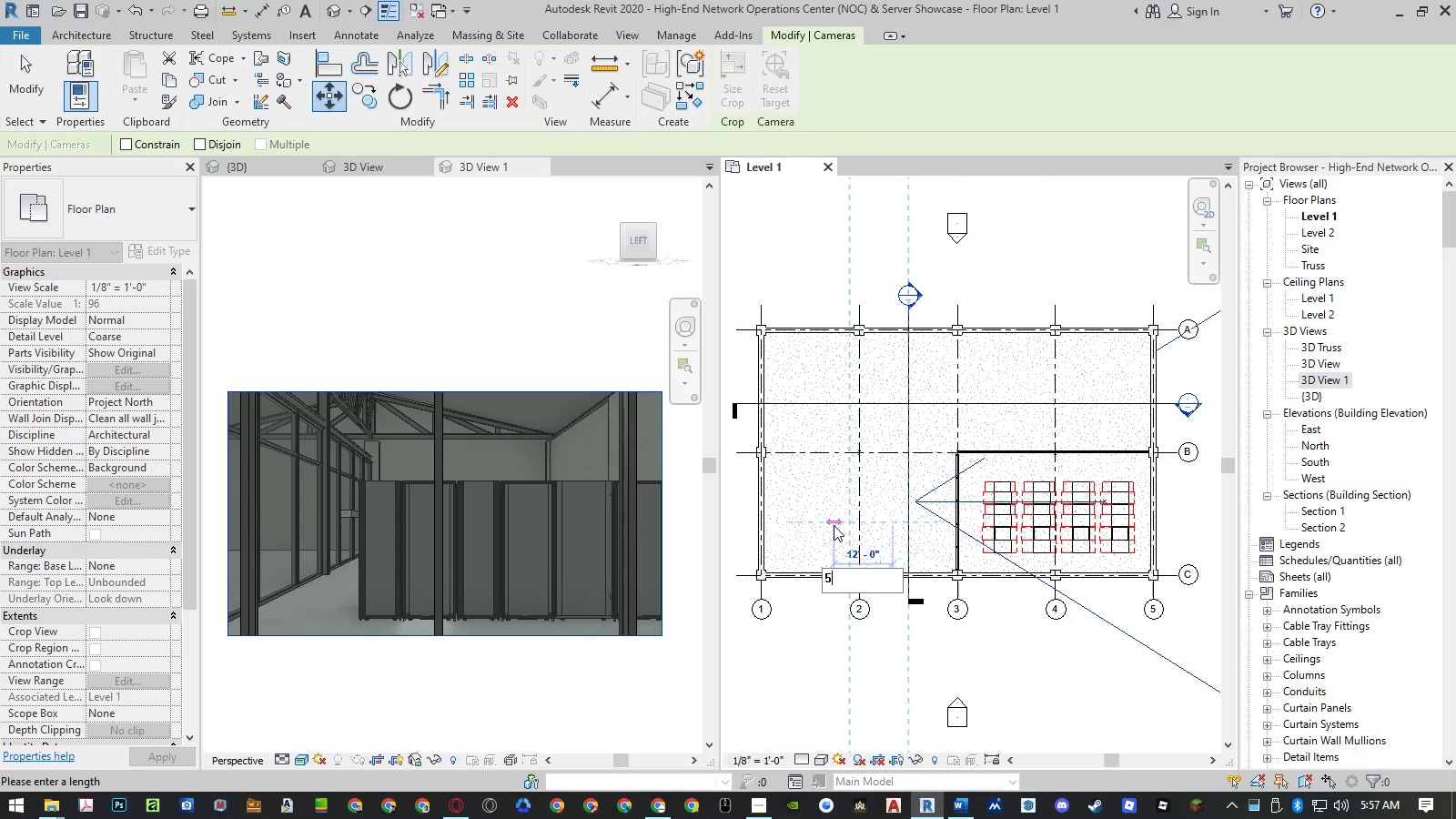 
key(NumpadEnter)
 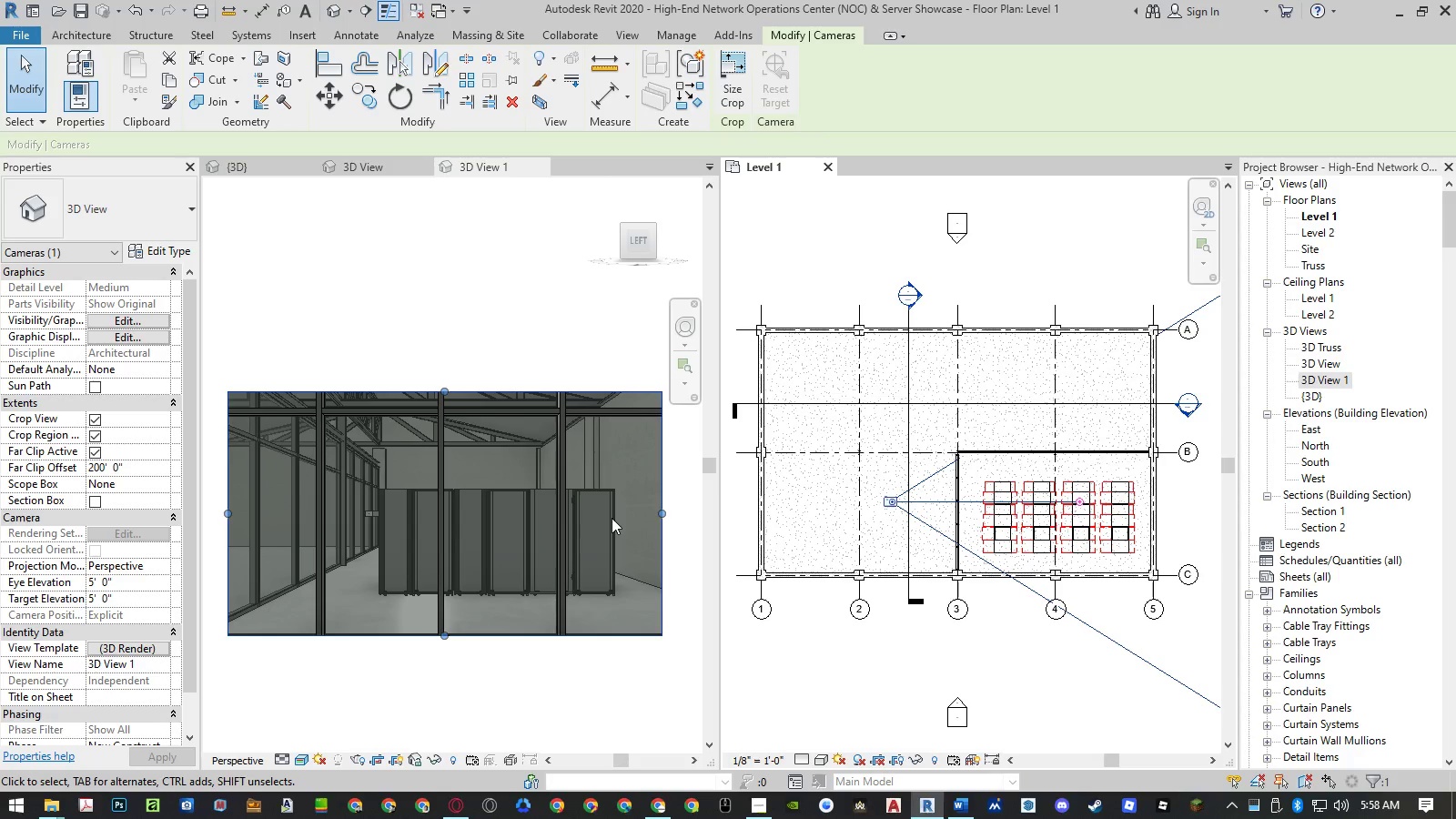 
key(Escape)
 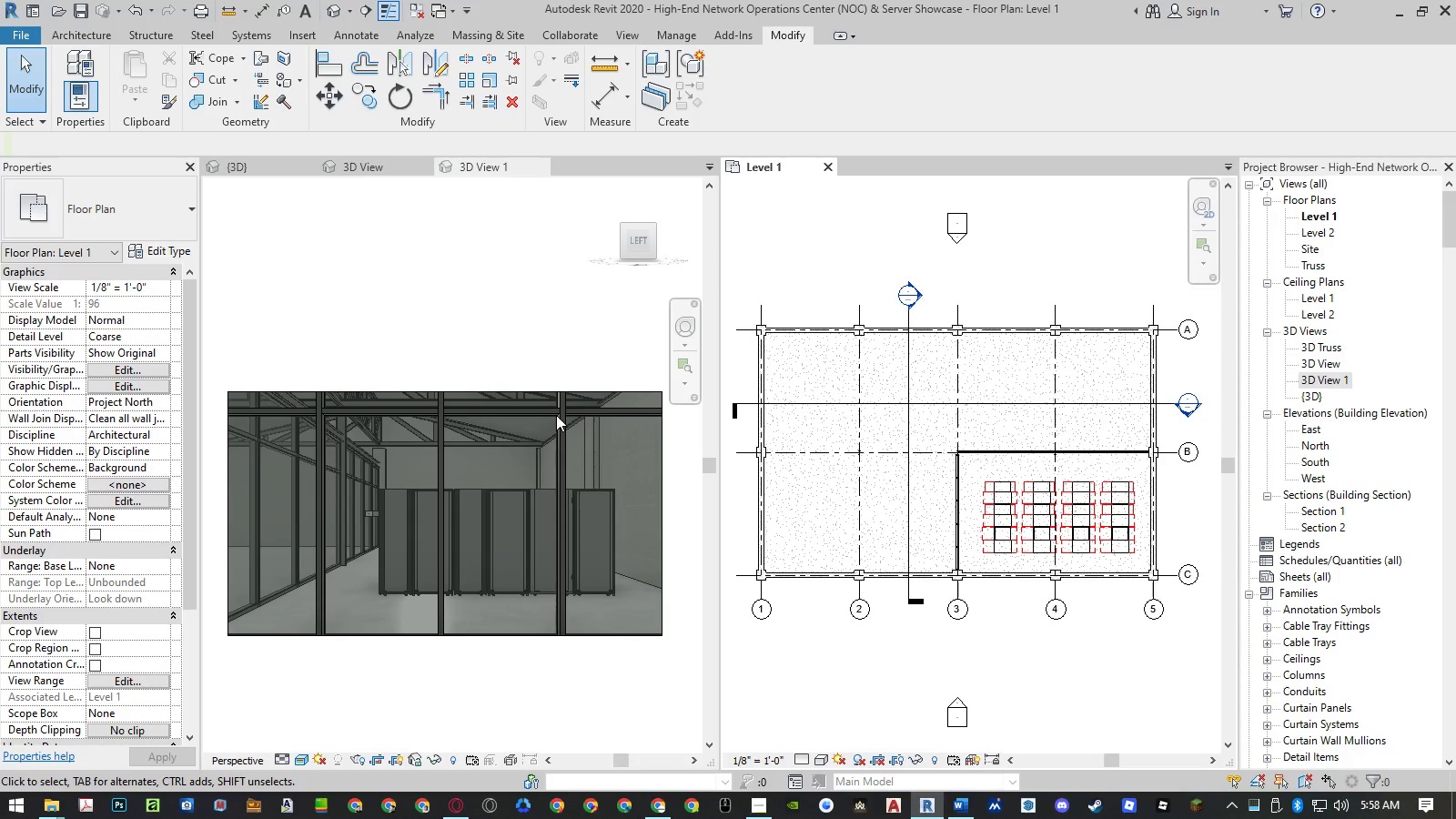 
left_click([556, 415])
 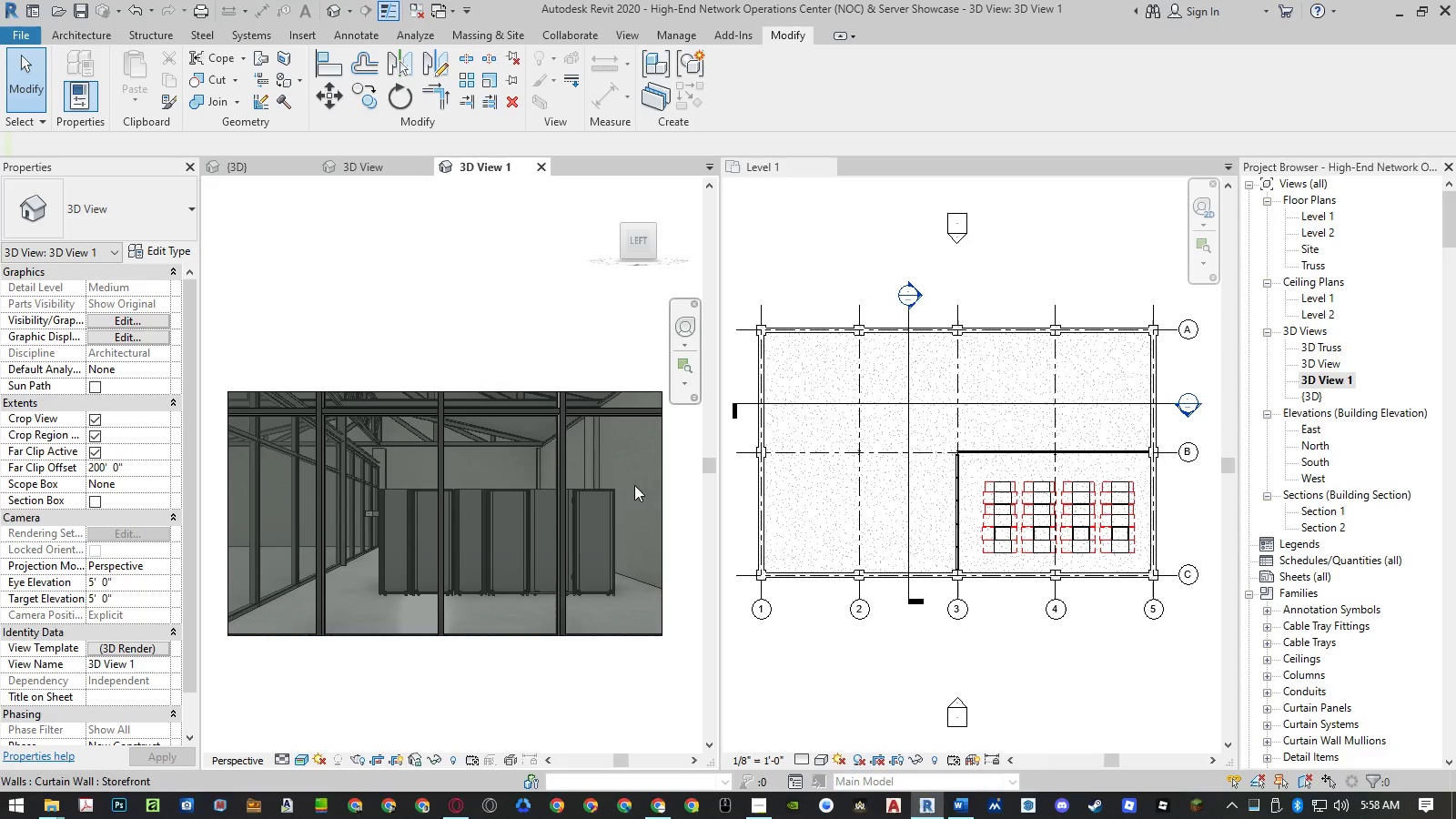 
left_click([841, 496])
 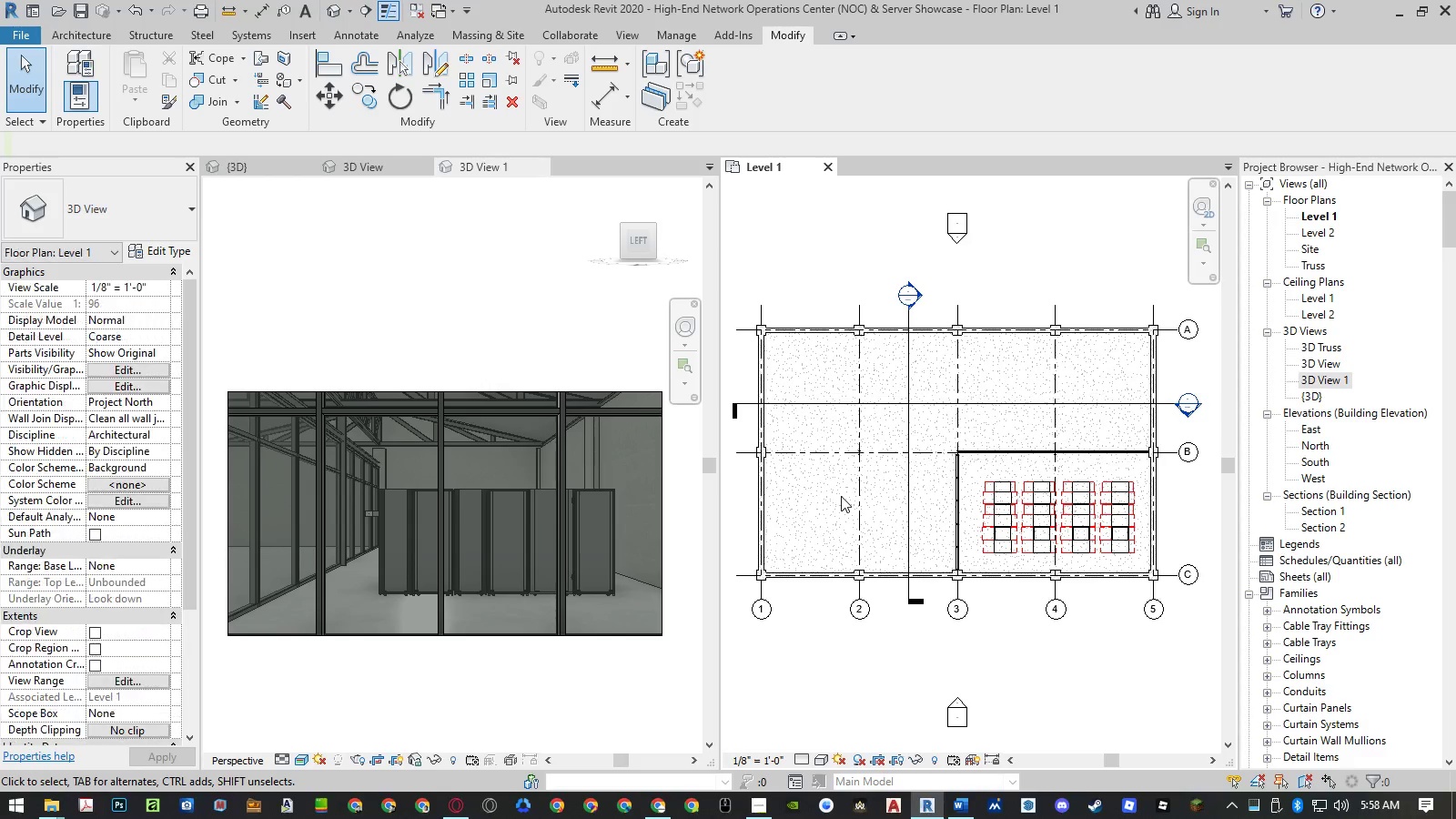 
key(Control+Z)
 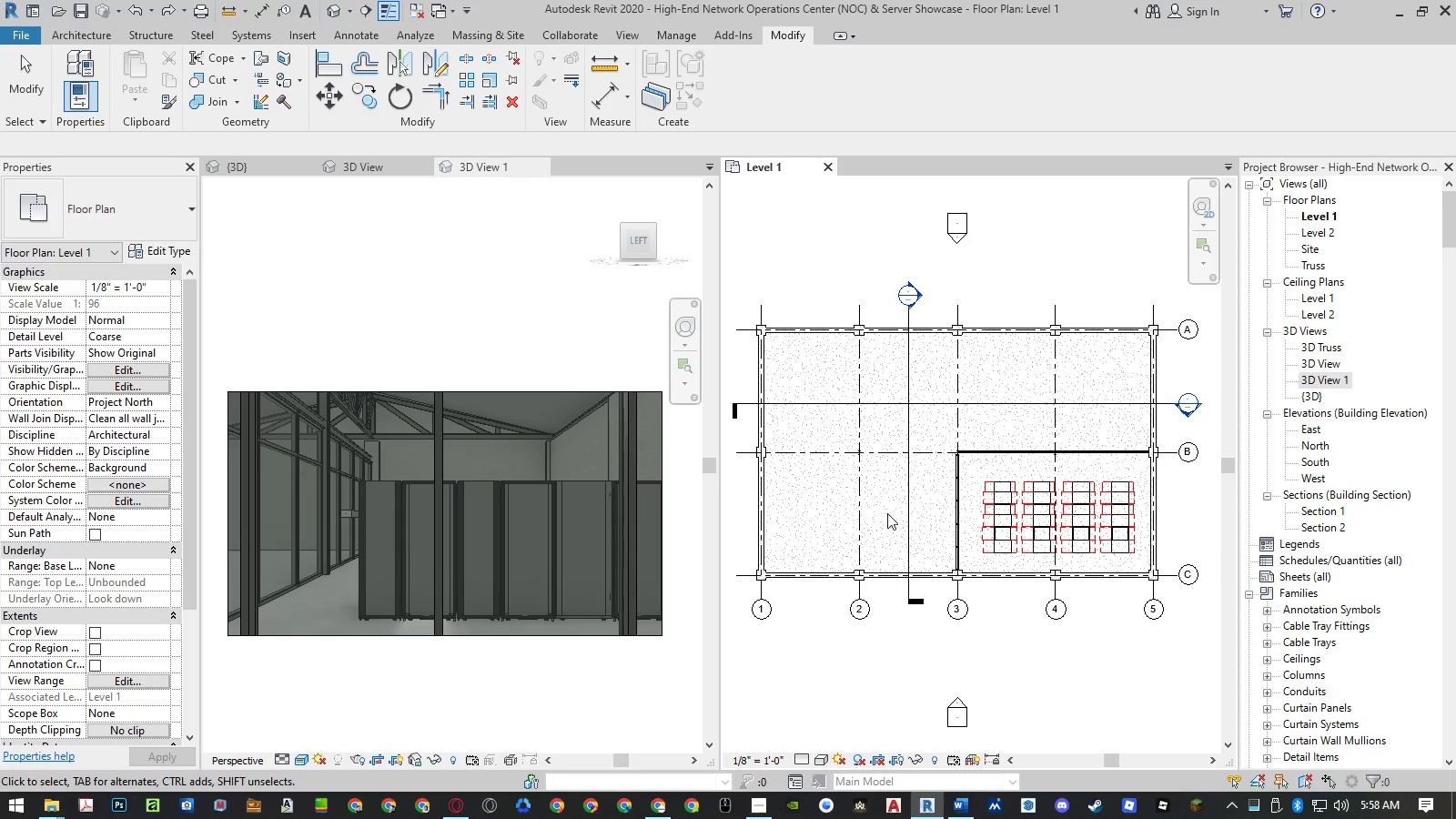 
key(Control+Y)
 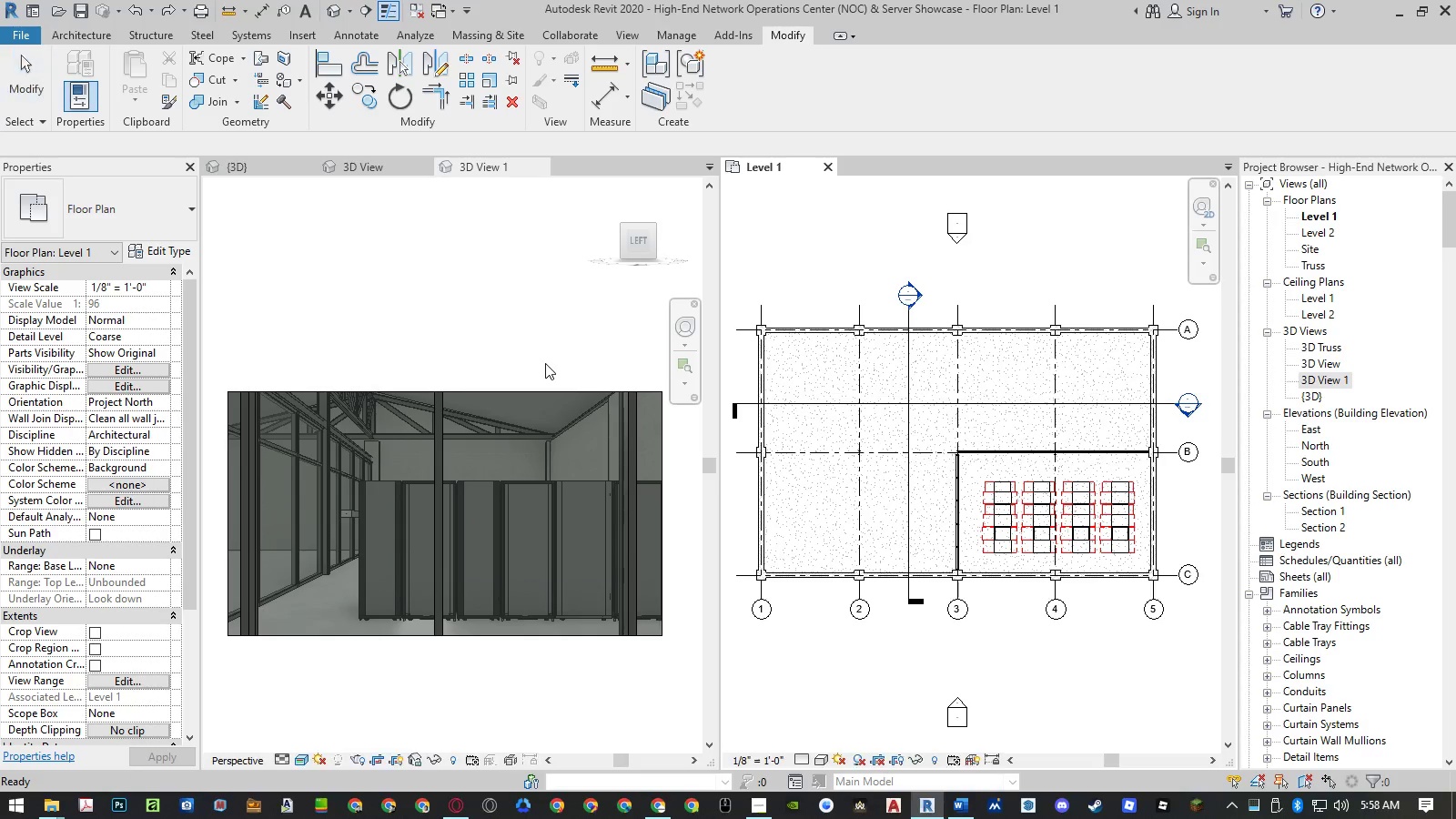 
left_click([545, 363])
 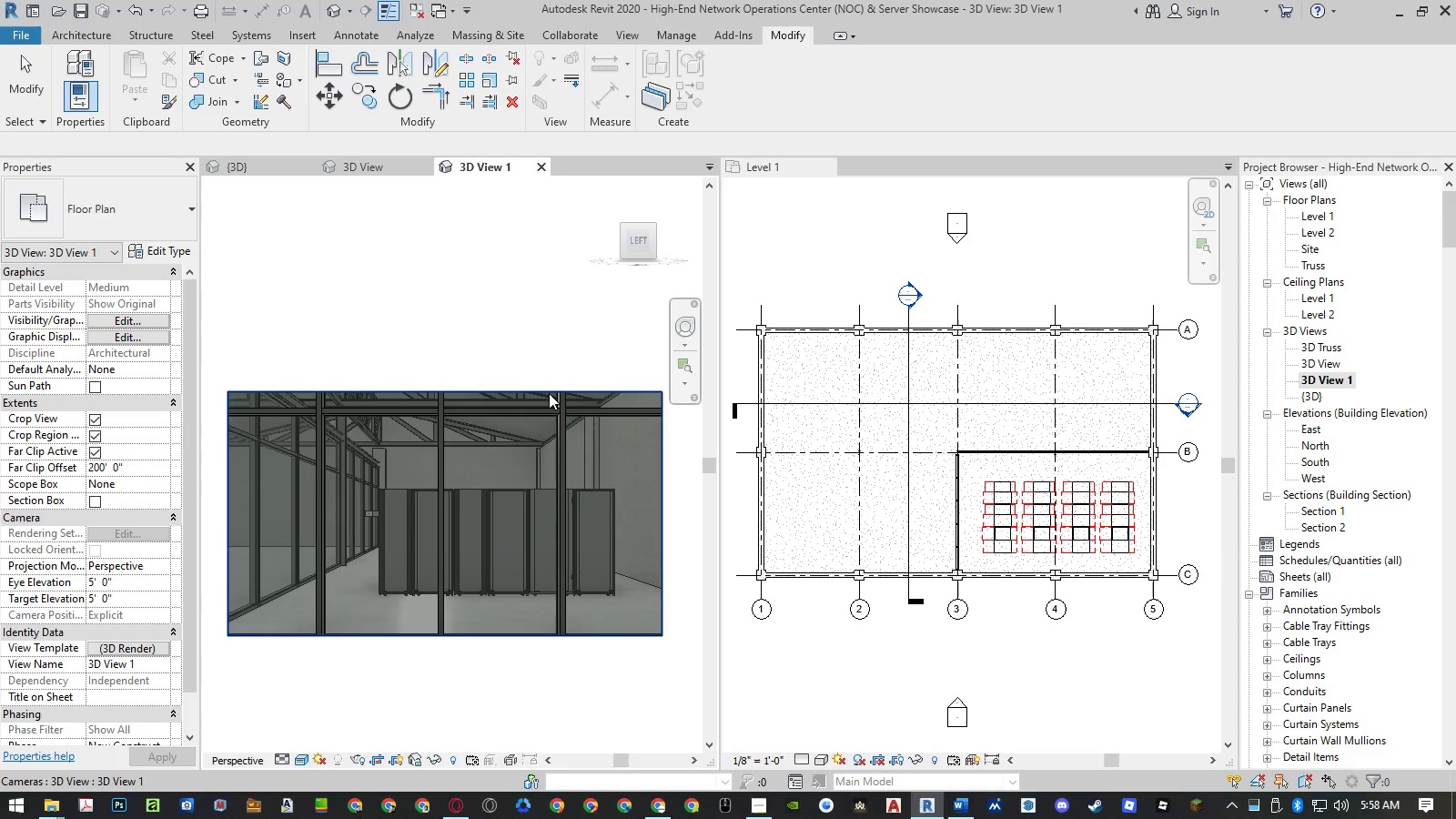 
left_click([549, 393])
 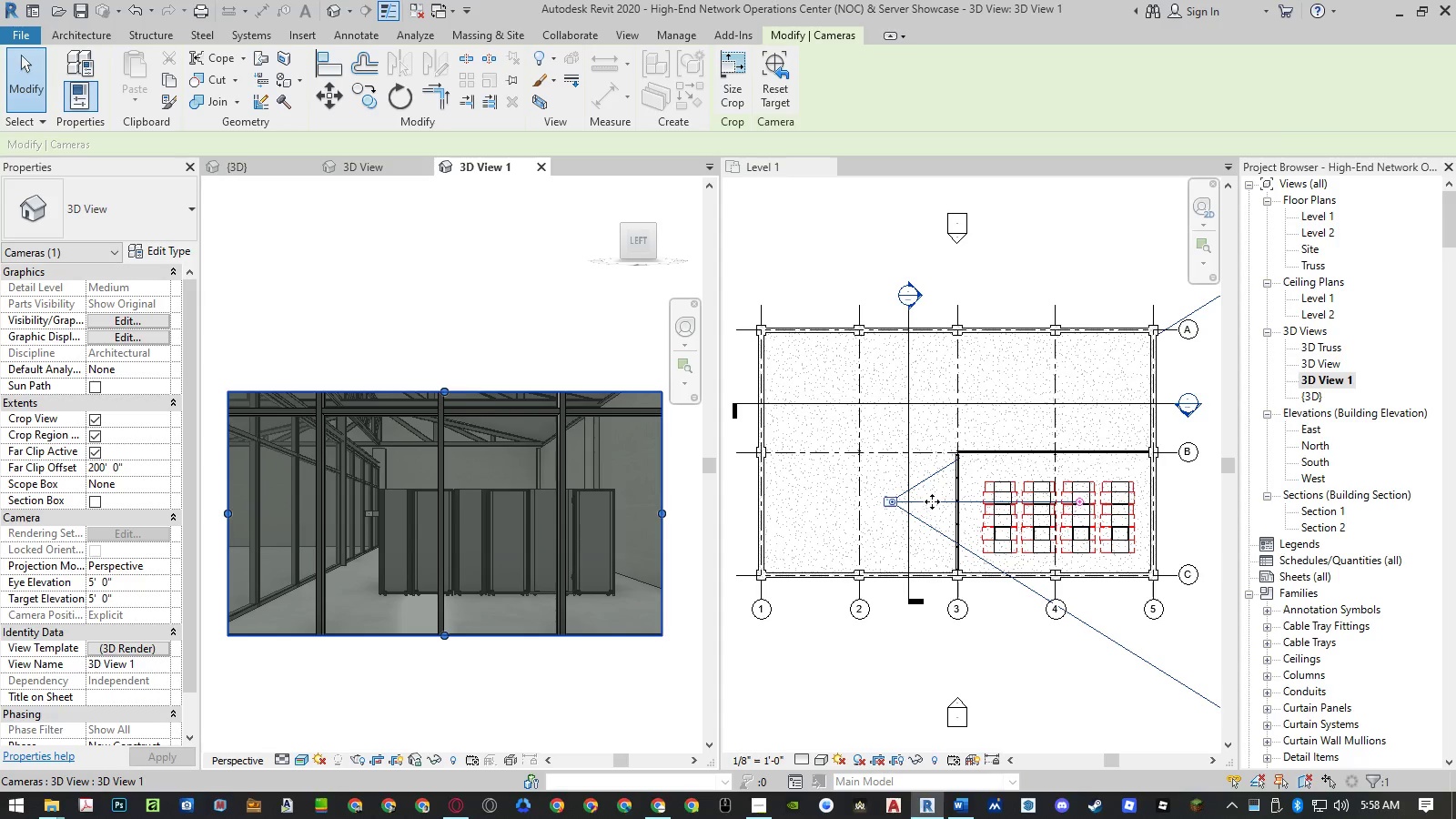 
left_click([941, 487])
 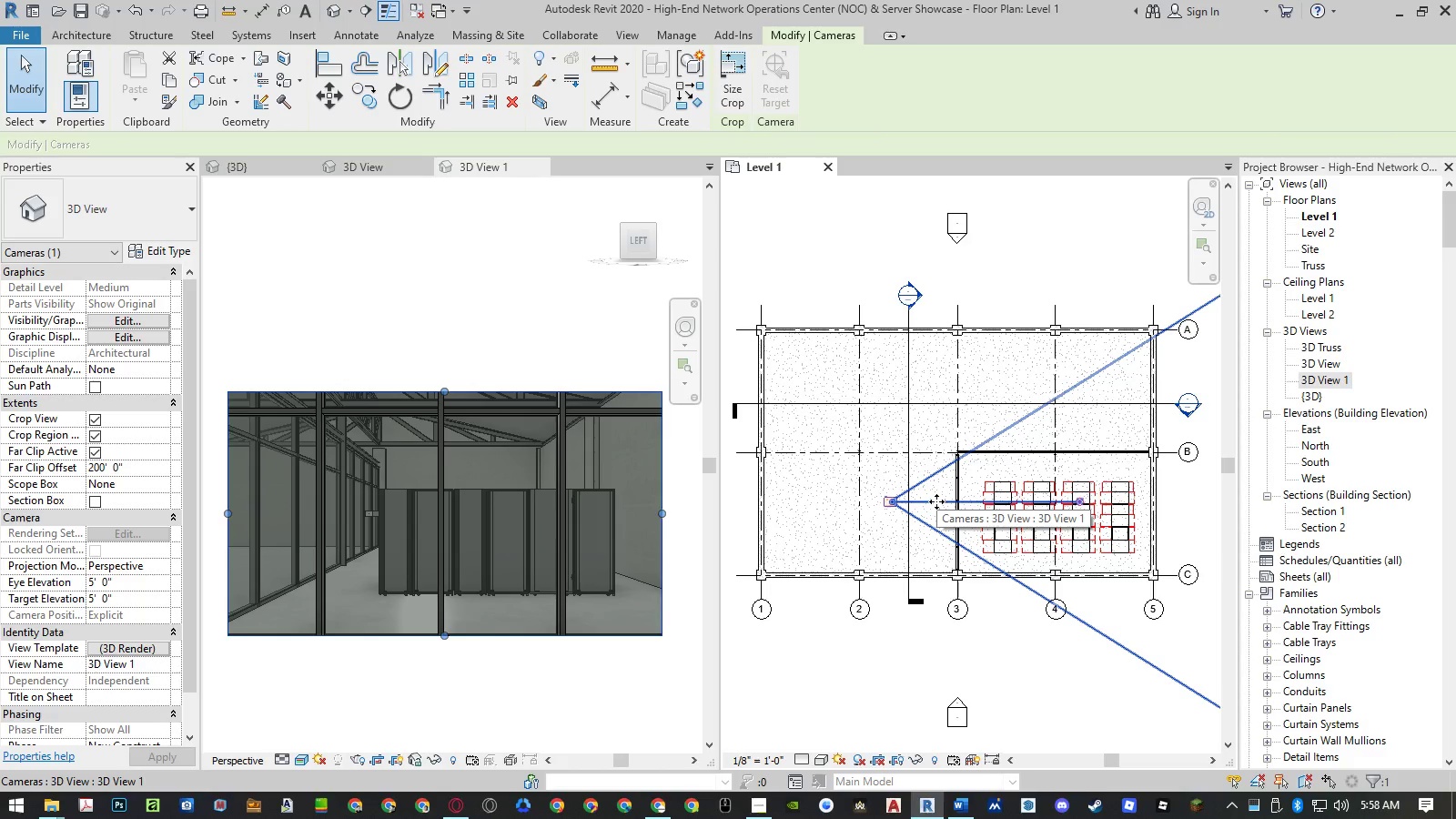 
type(mv)
 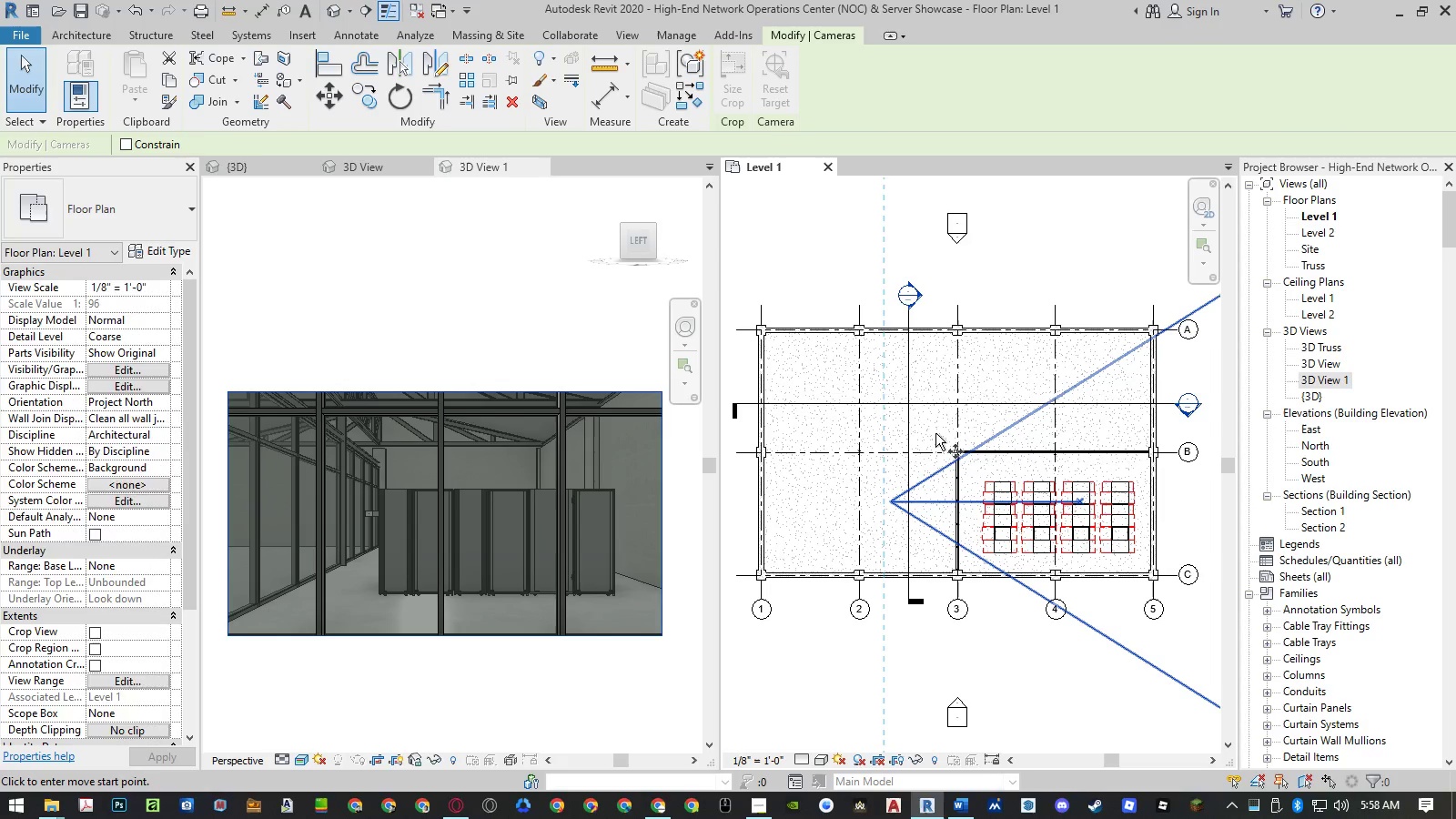 
left_click([935, 423])
 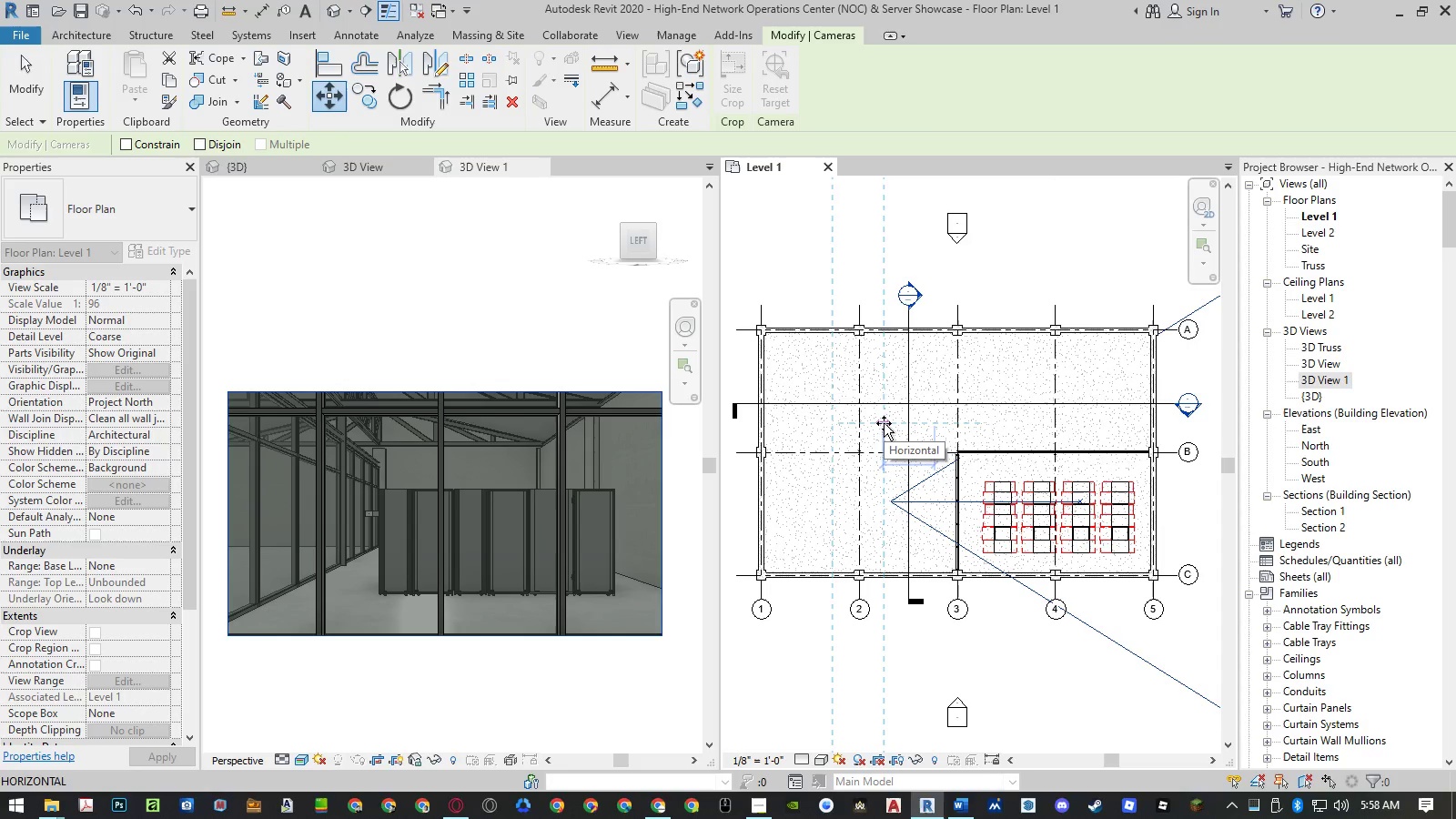 
key(Numpad5)
 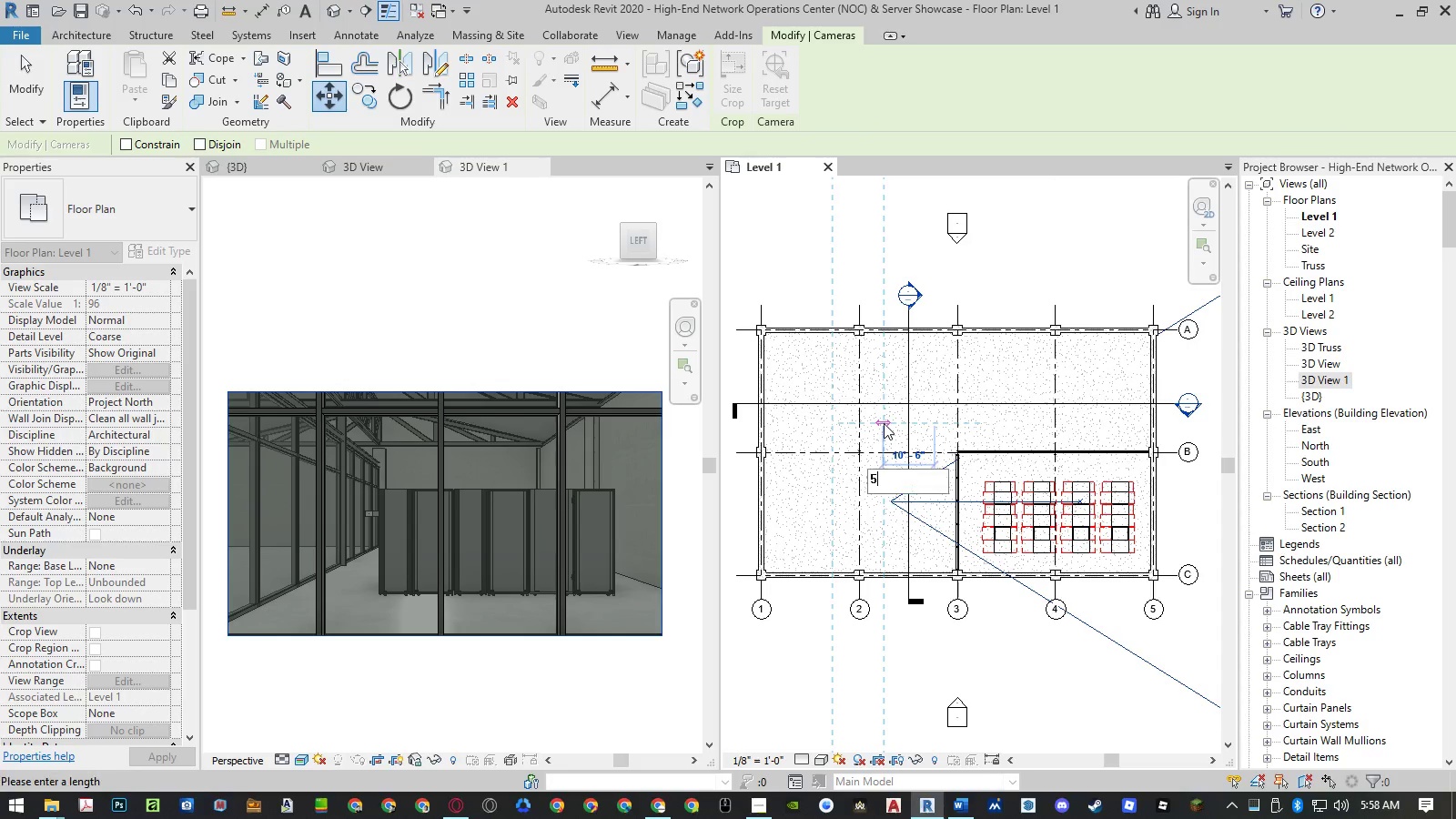 
key(NumpadEnter)
 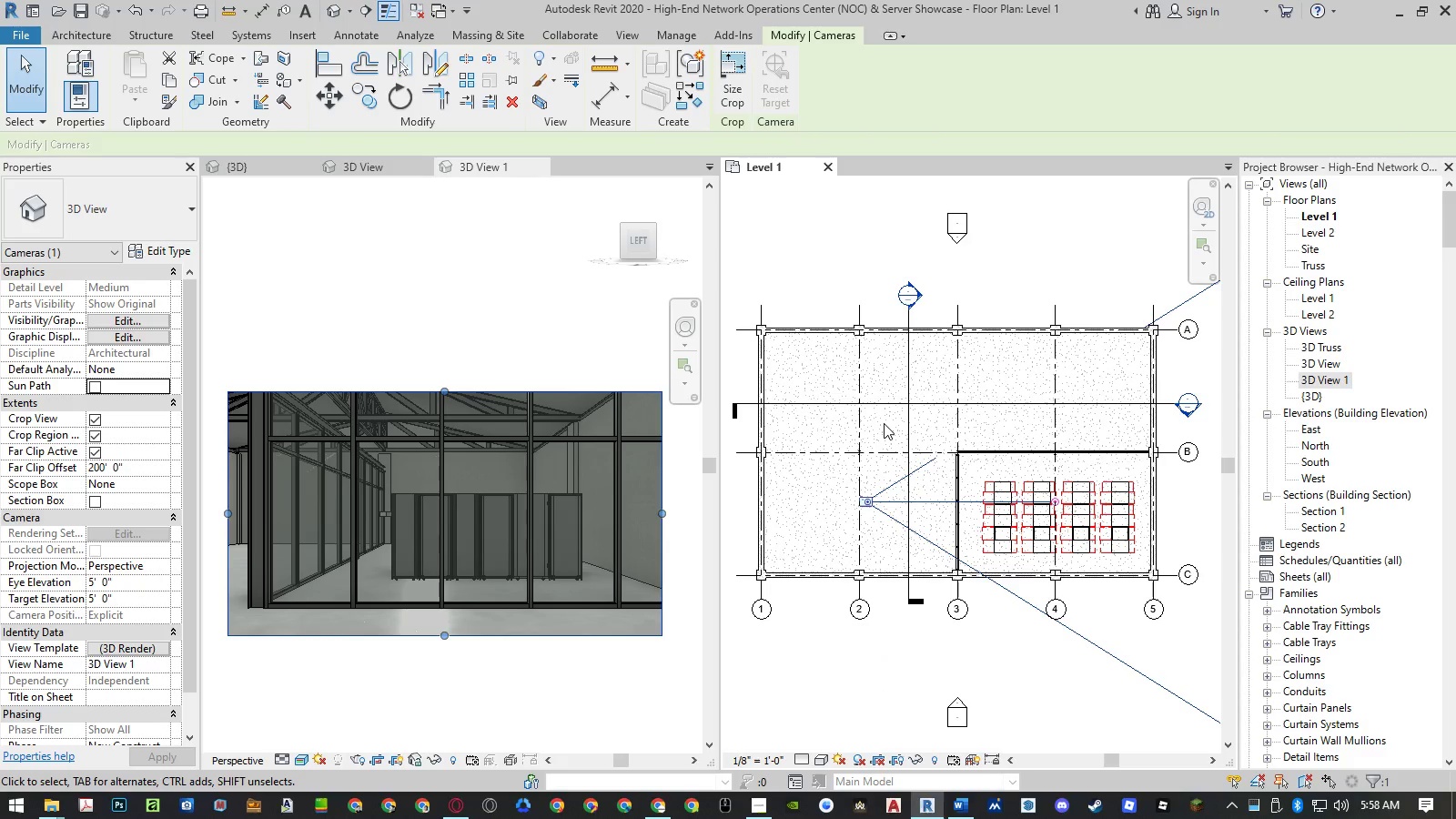 
key(Escape)
 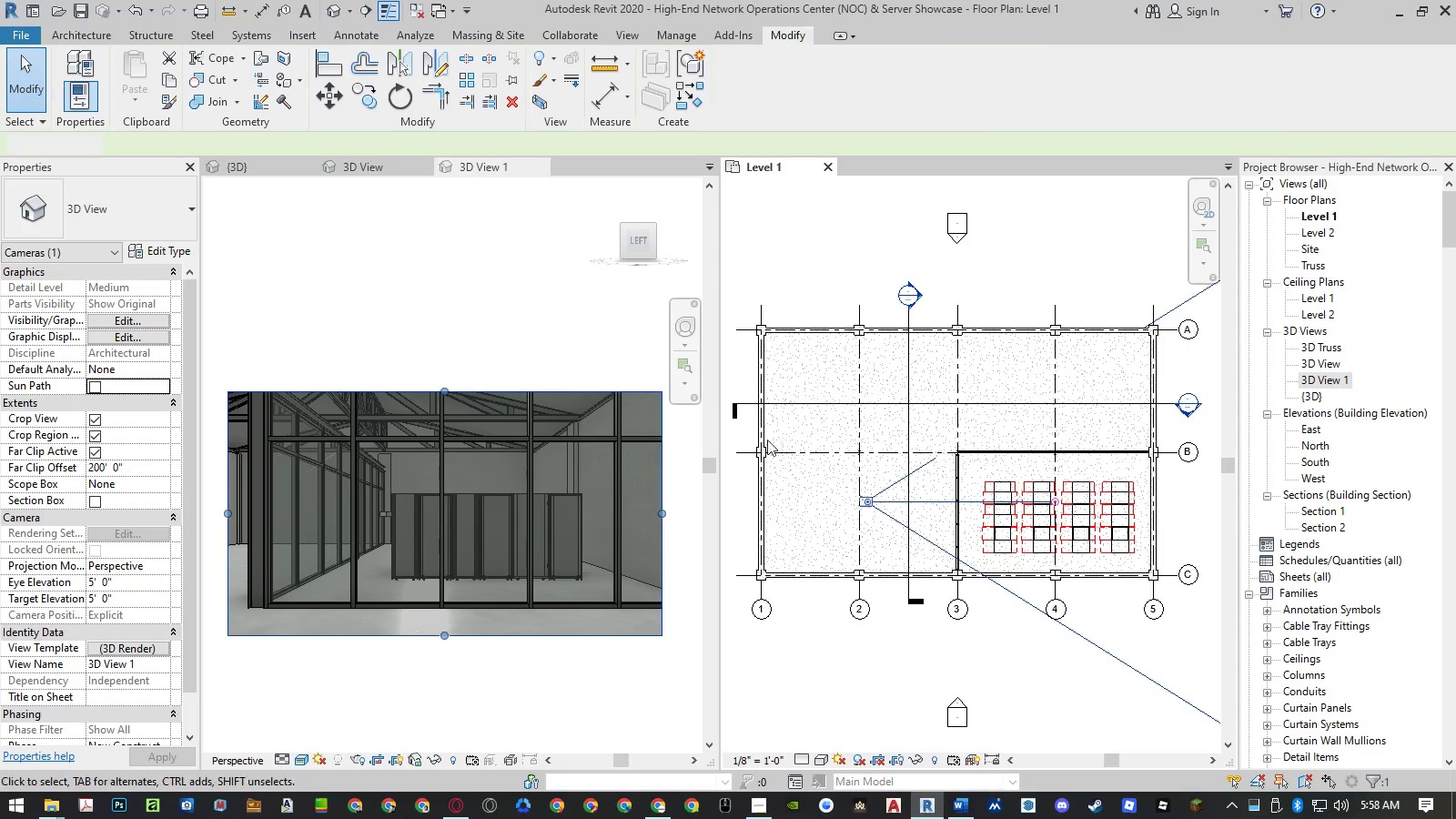 
key(Escape)
 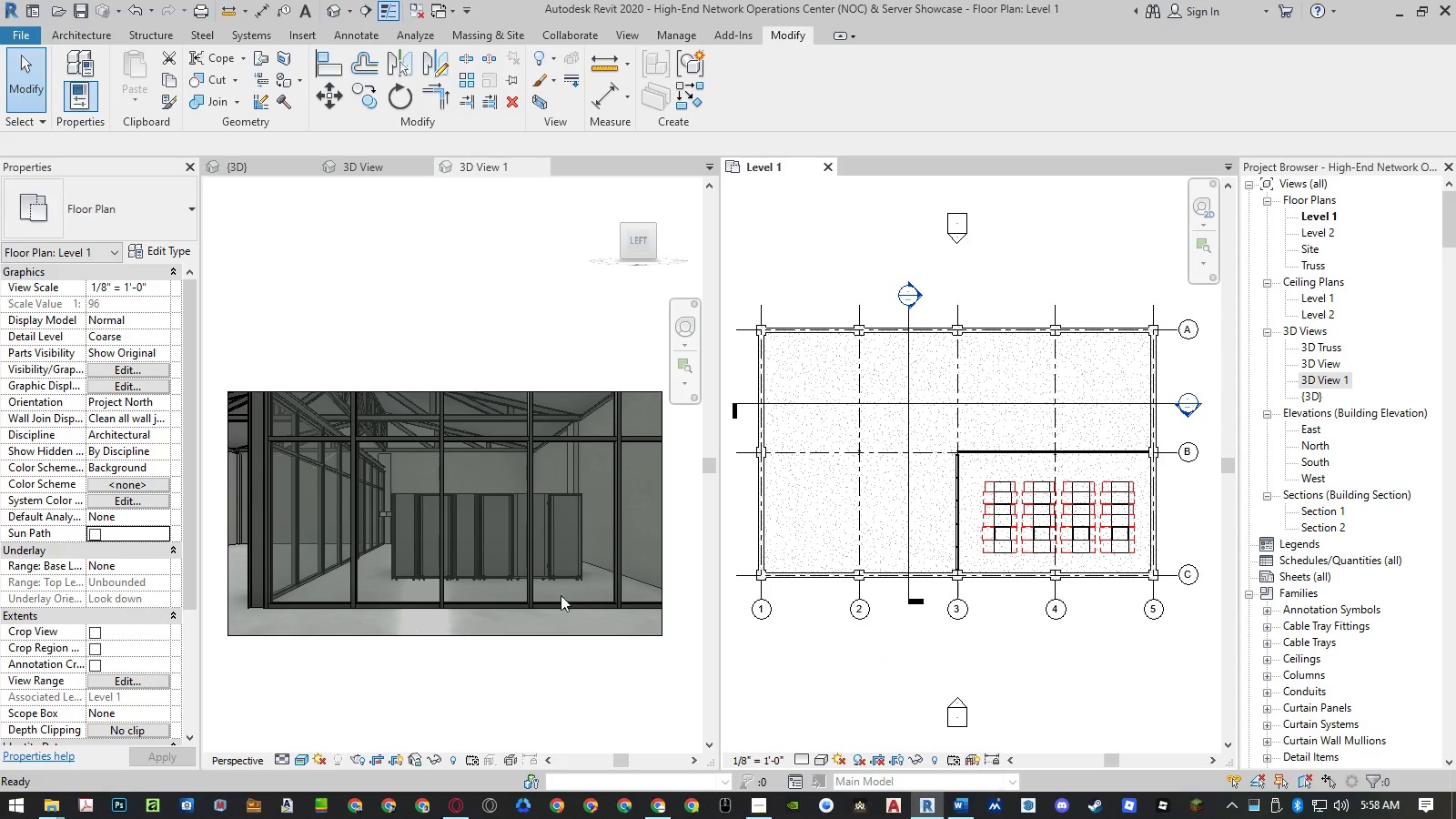 
left_click([549, 619])
 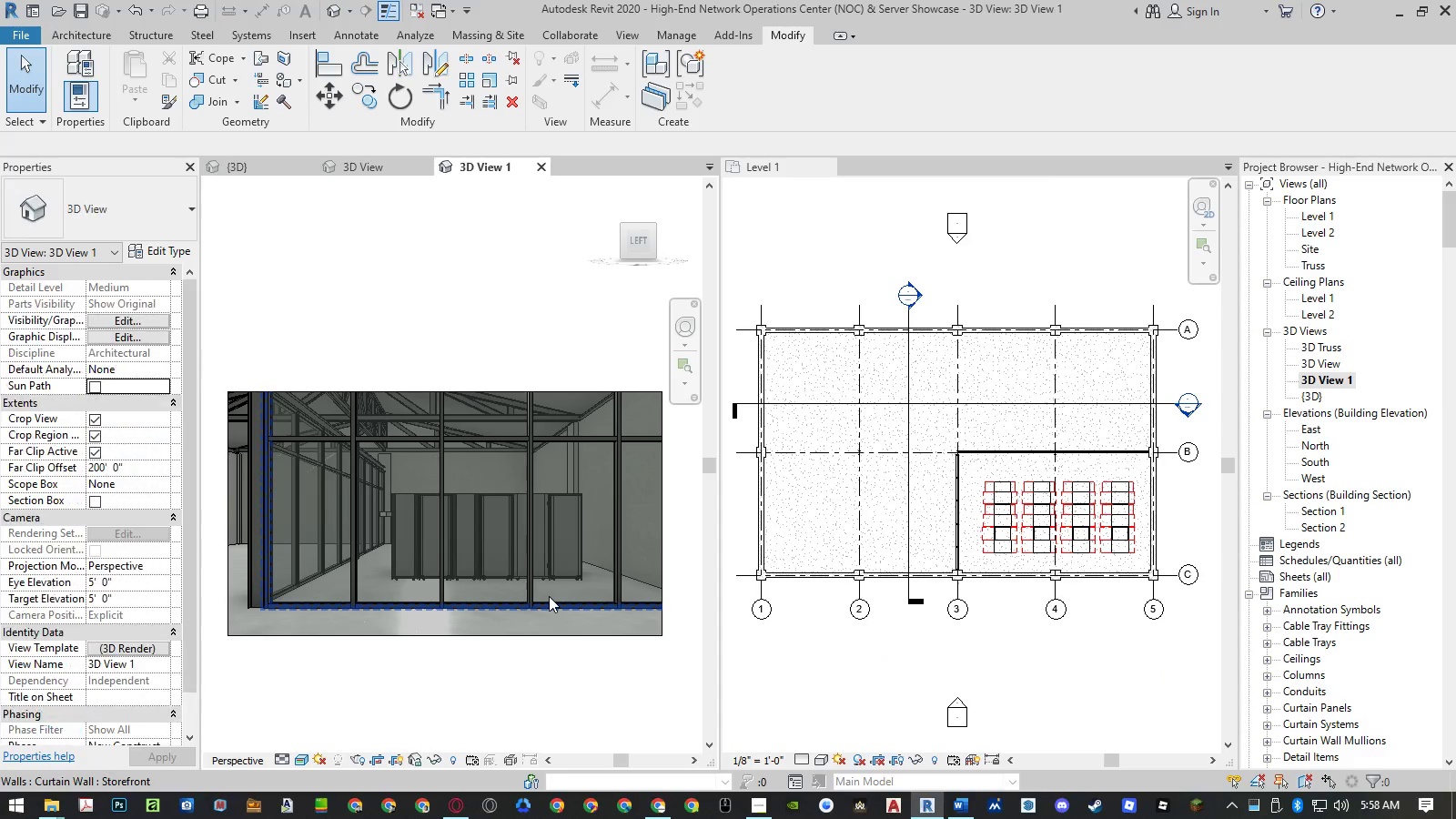 
left_click([550, 596])
 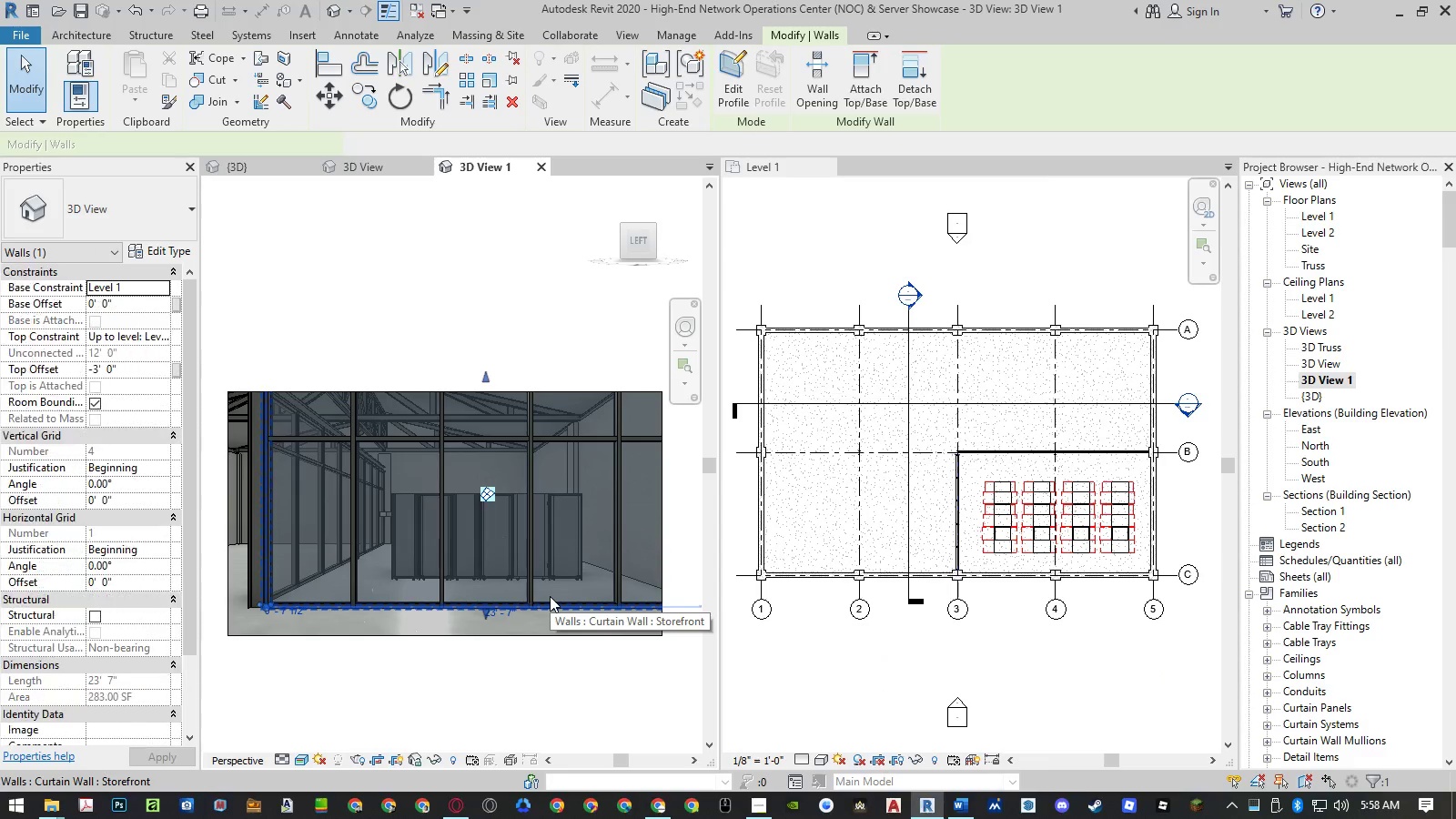 
right_click([550, 596])
 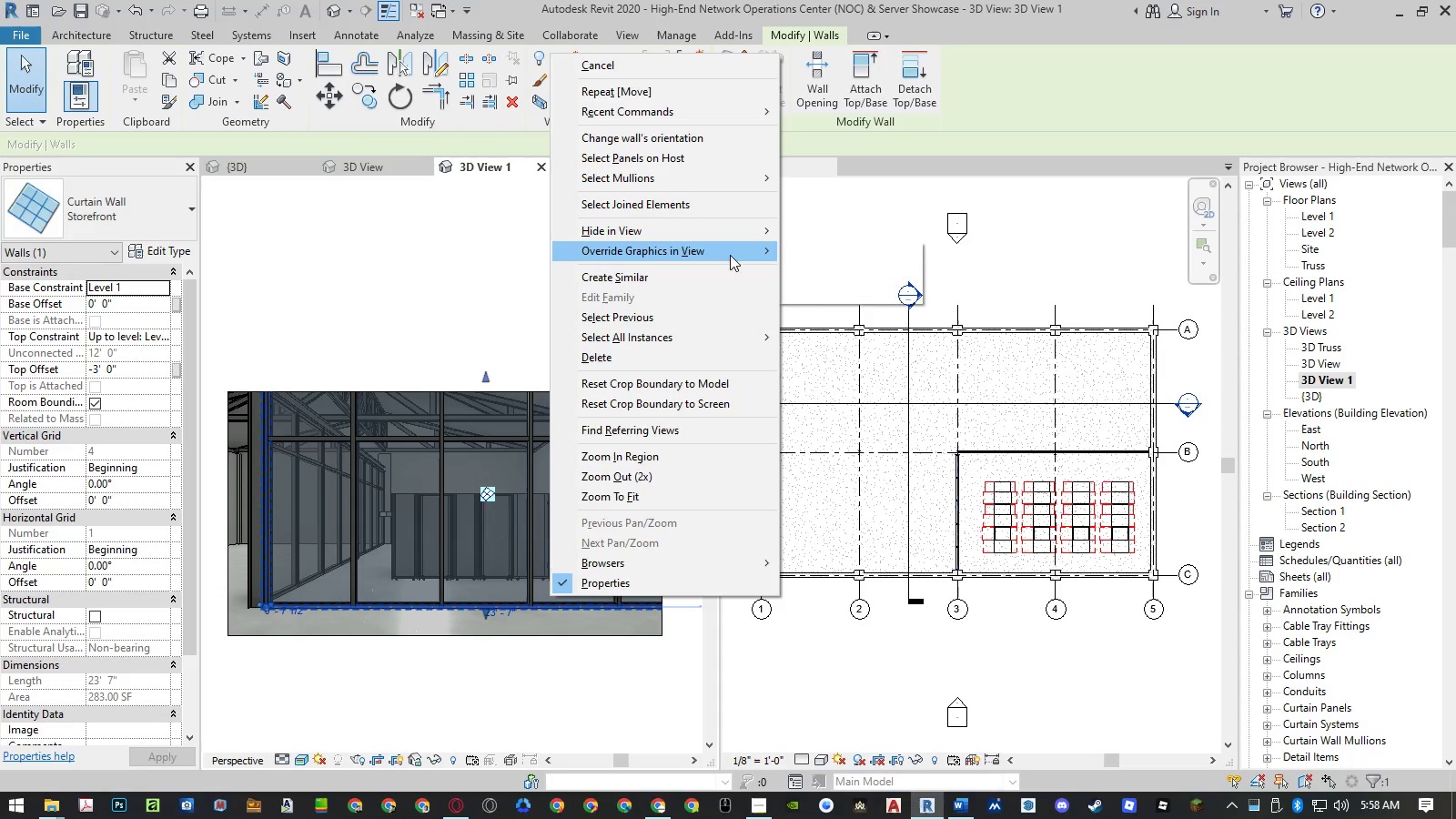 
double_click([824, 257])
 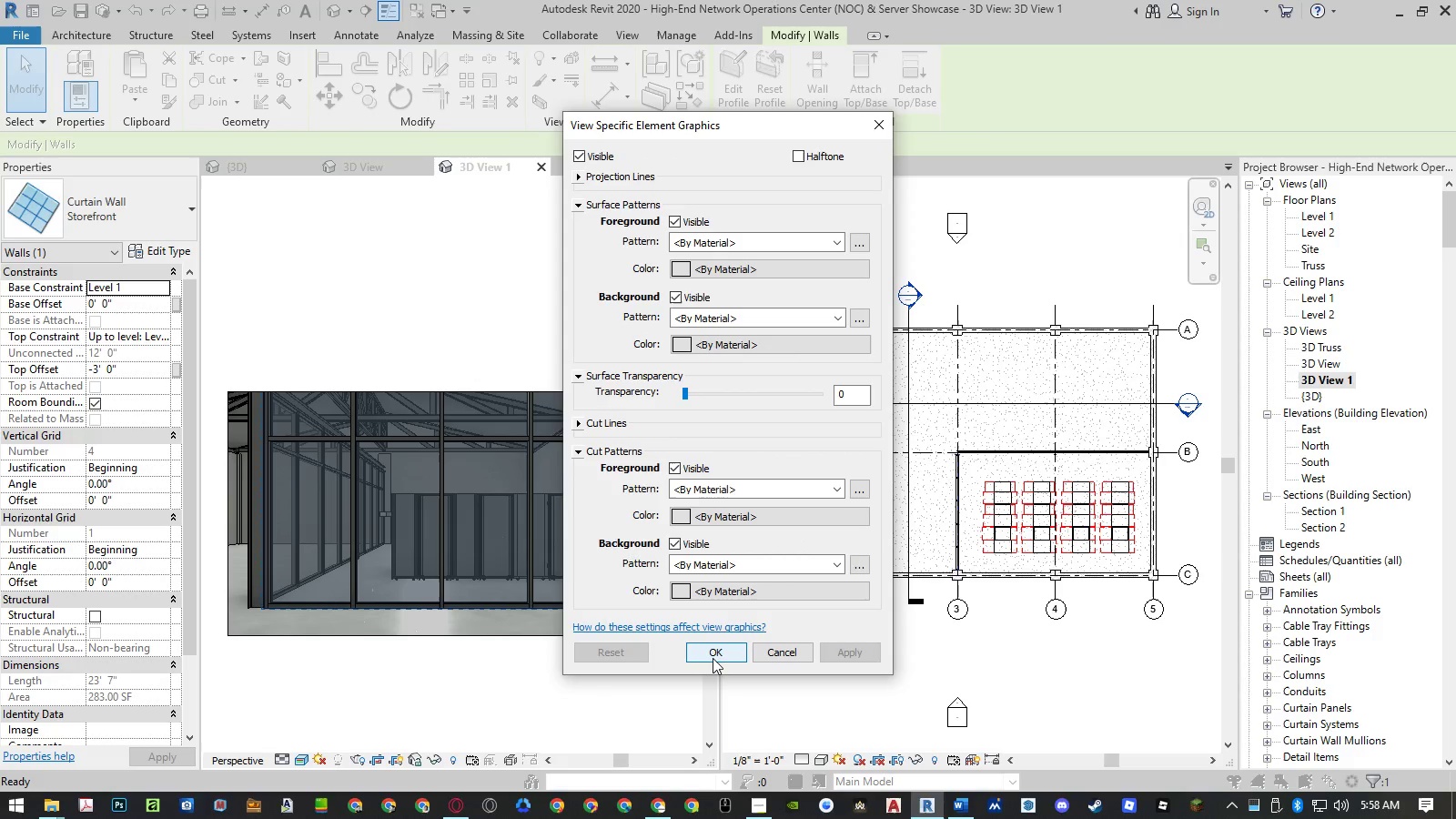 
left_click([766, 646])
 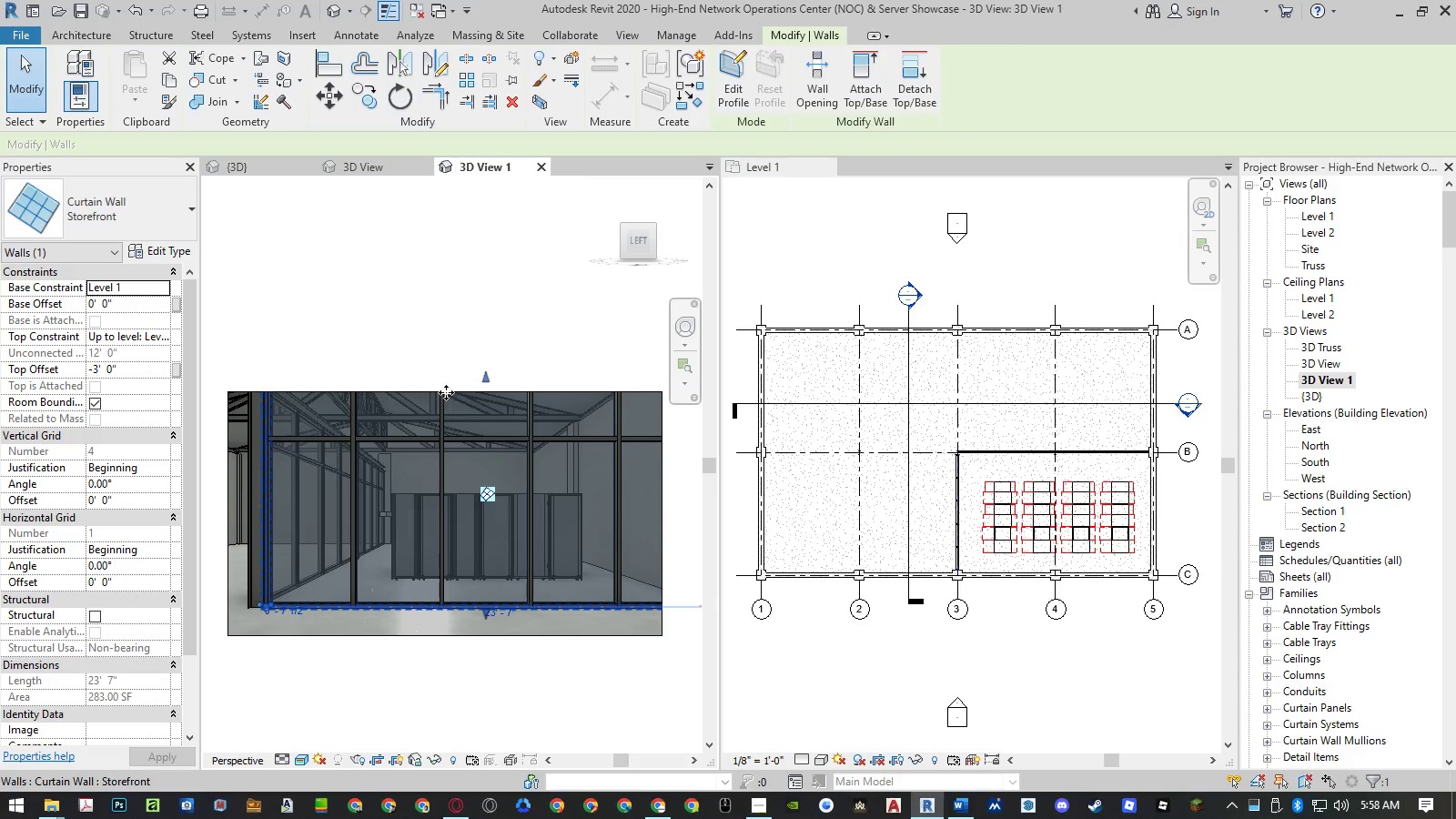 
right_click([450, 432])
 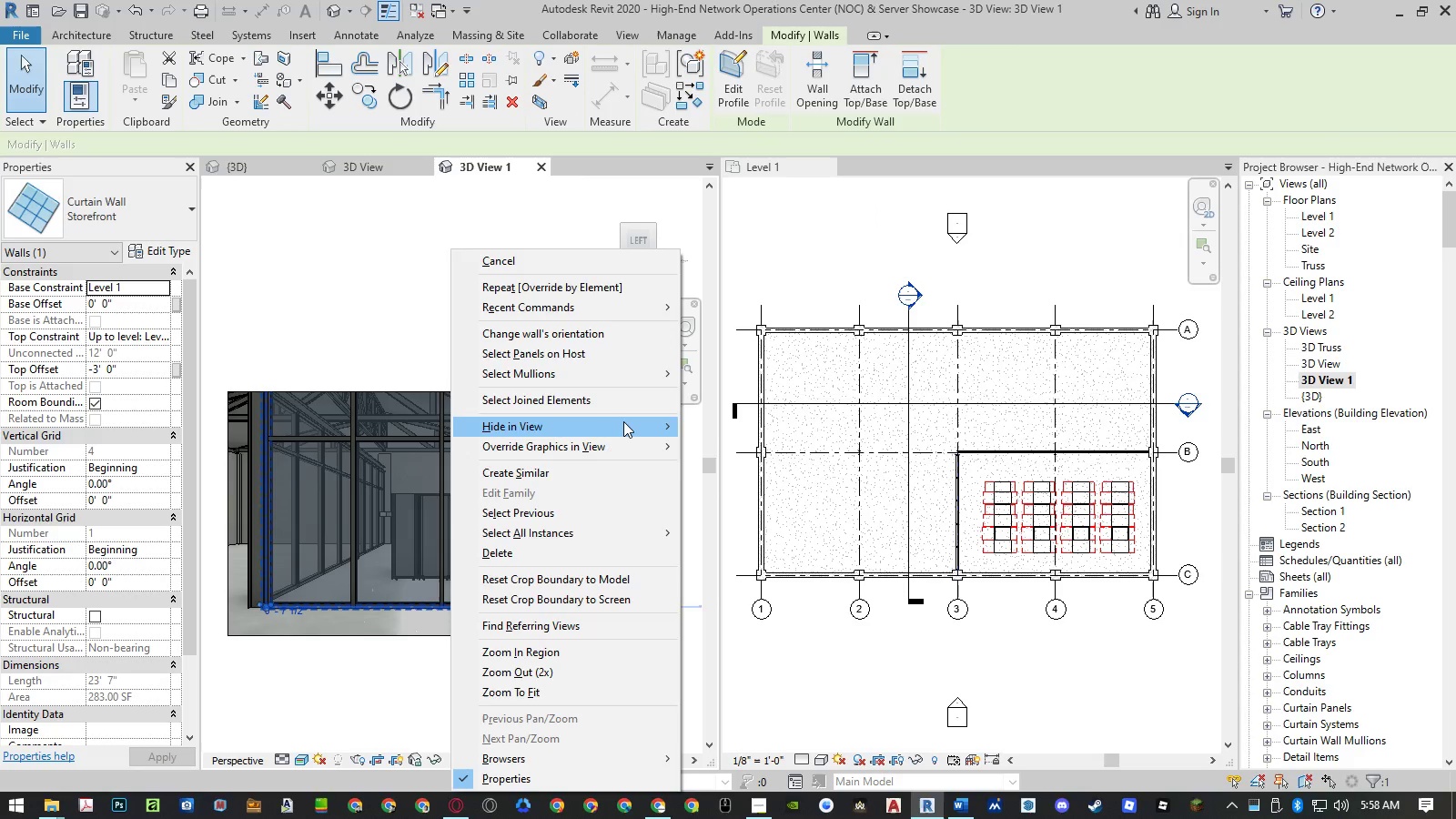 
double_click([703, 424])
 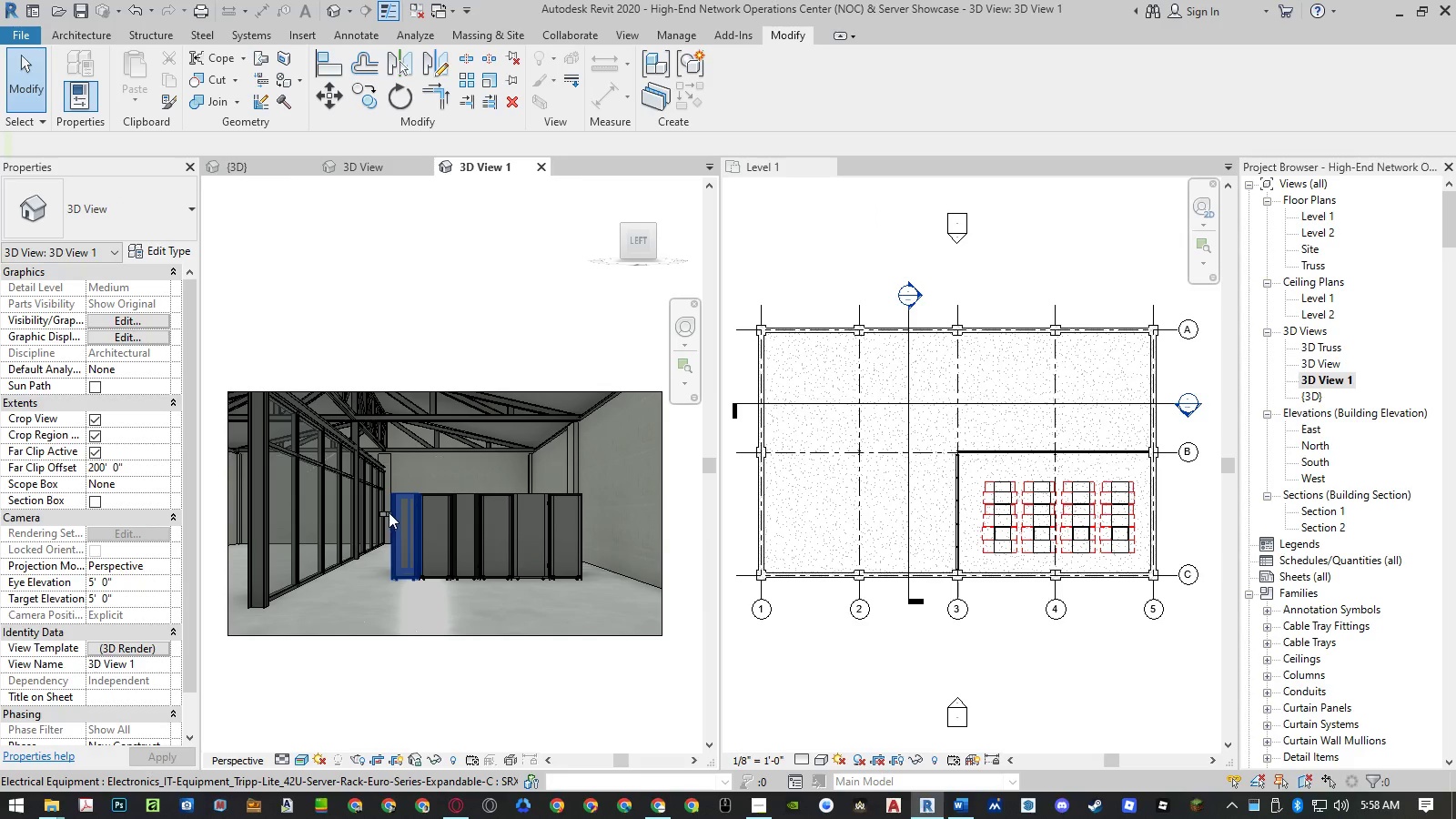 
left_click([391, 531])
 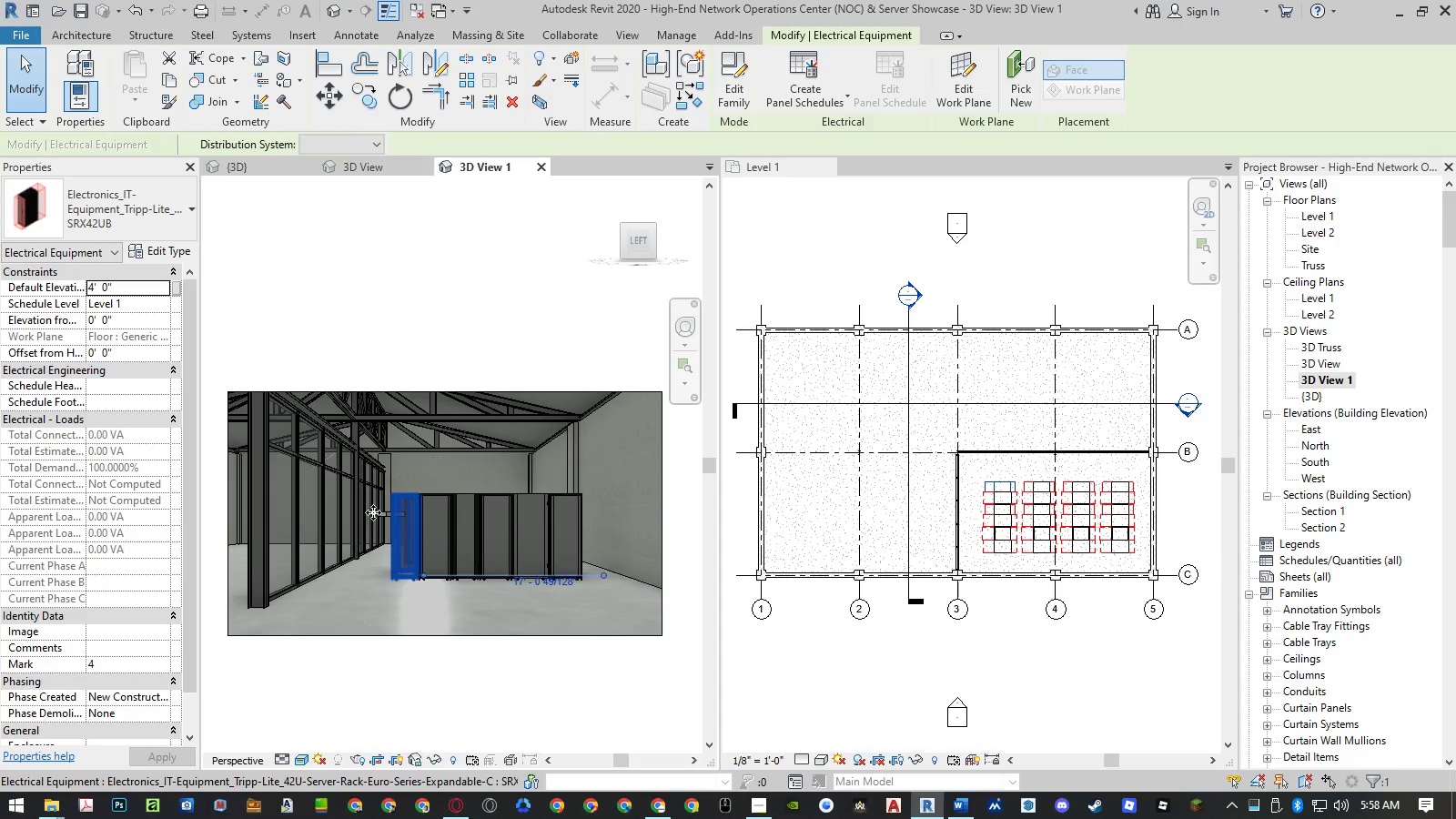 
left_click([163, 260])
 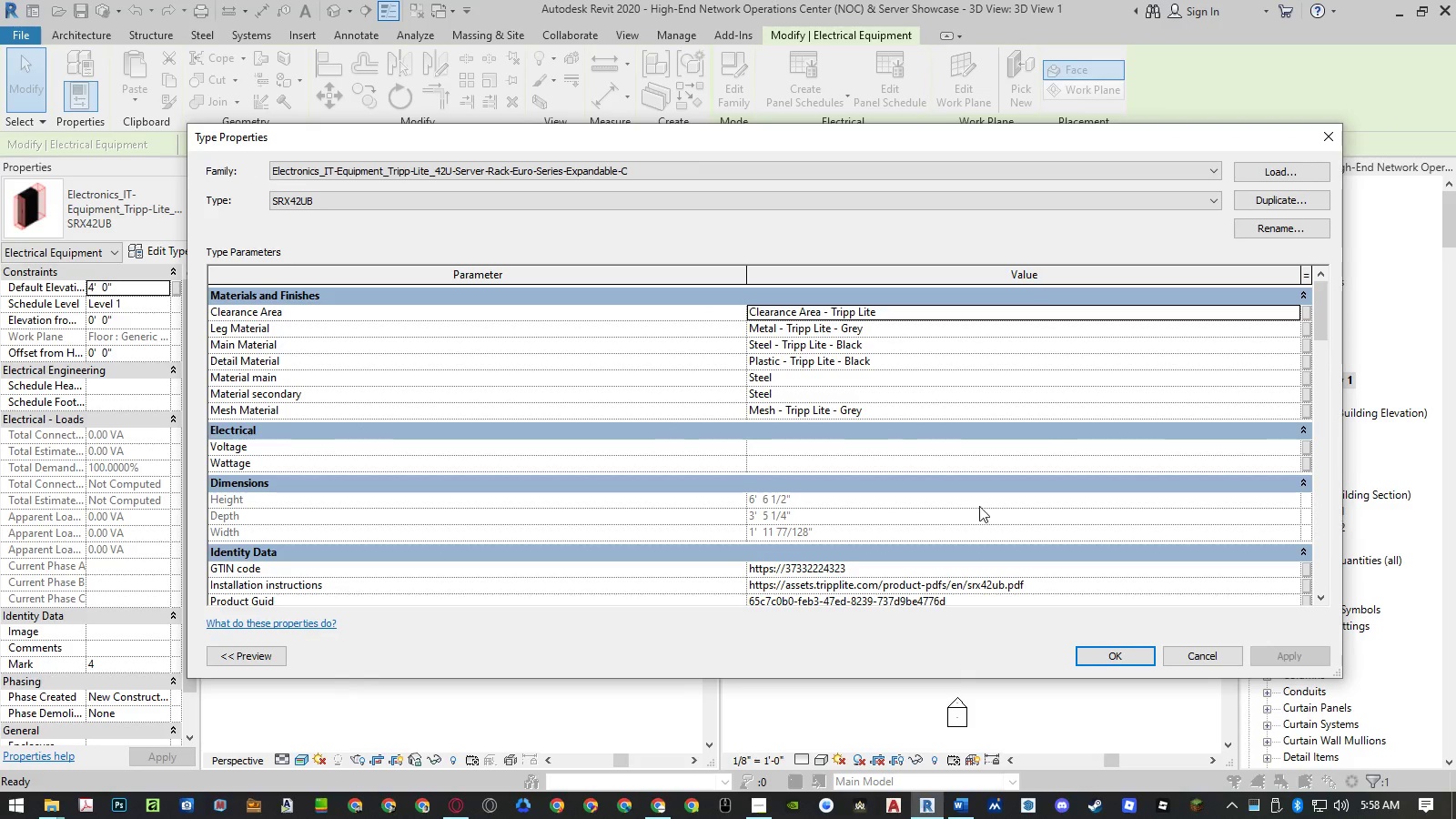 
left_click([1186, 652])
 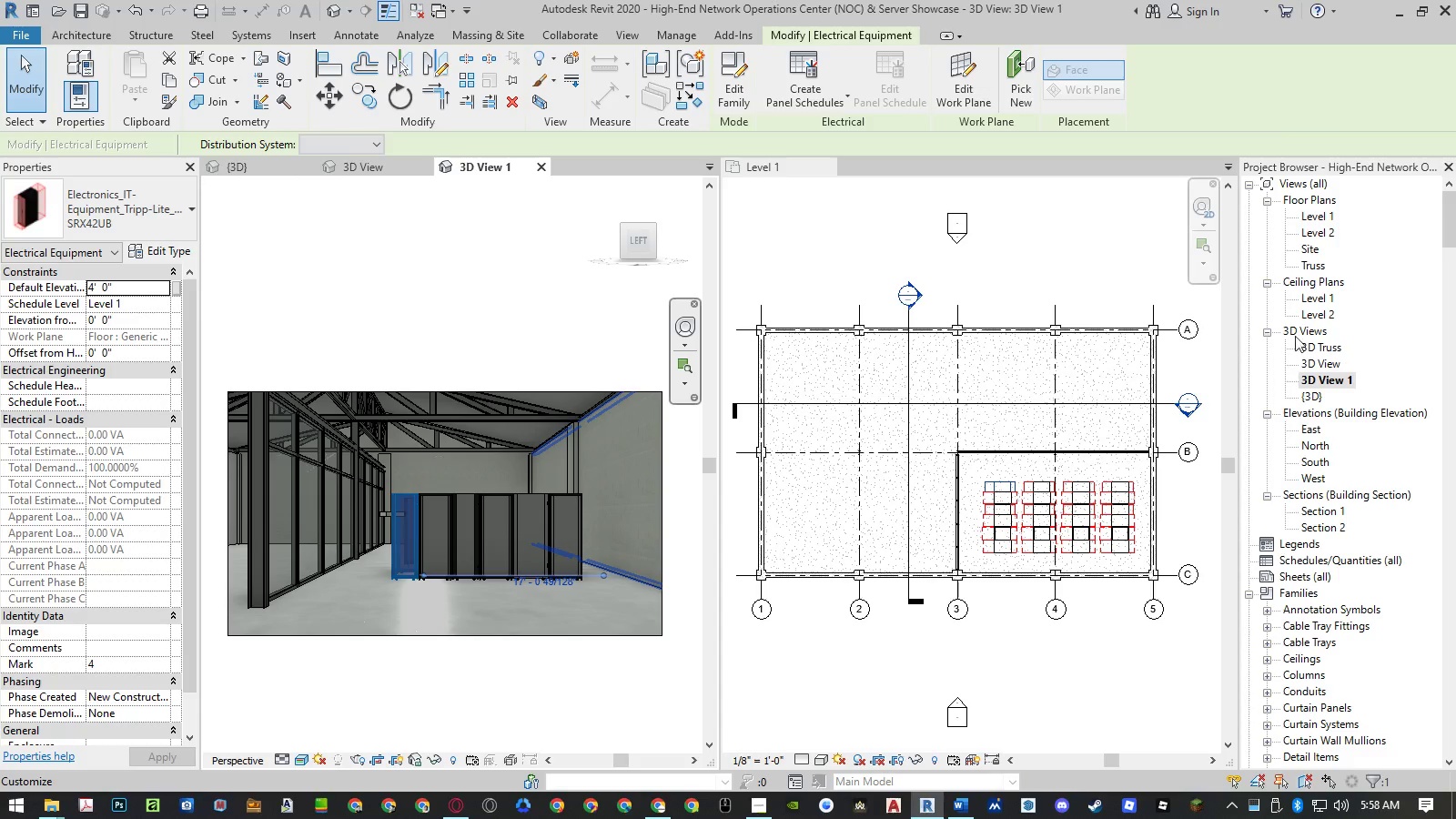 
wait(6.02)
 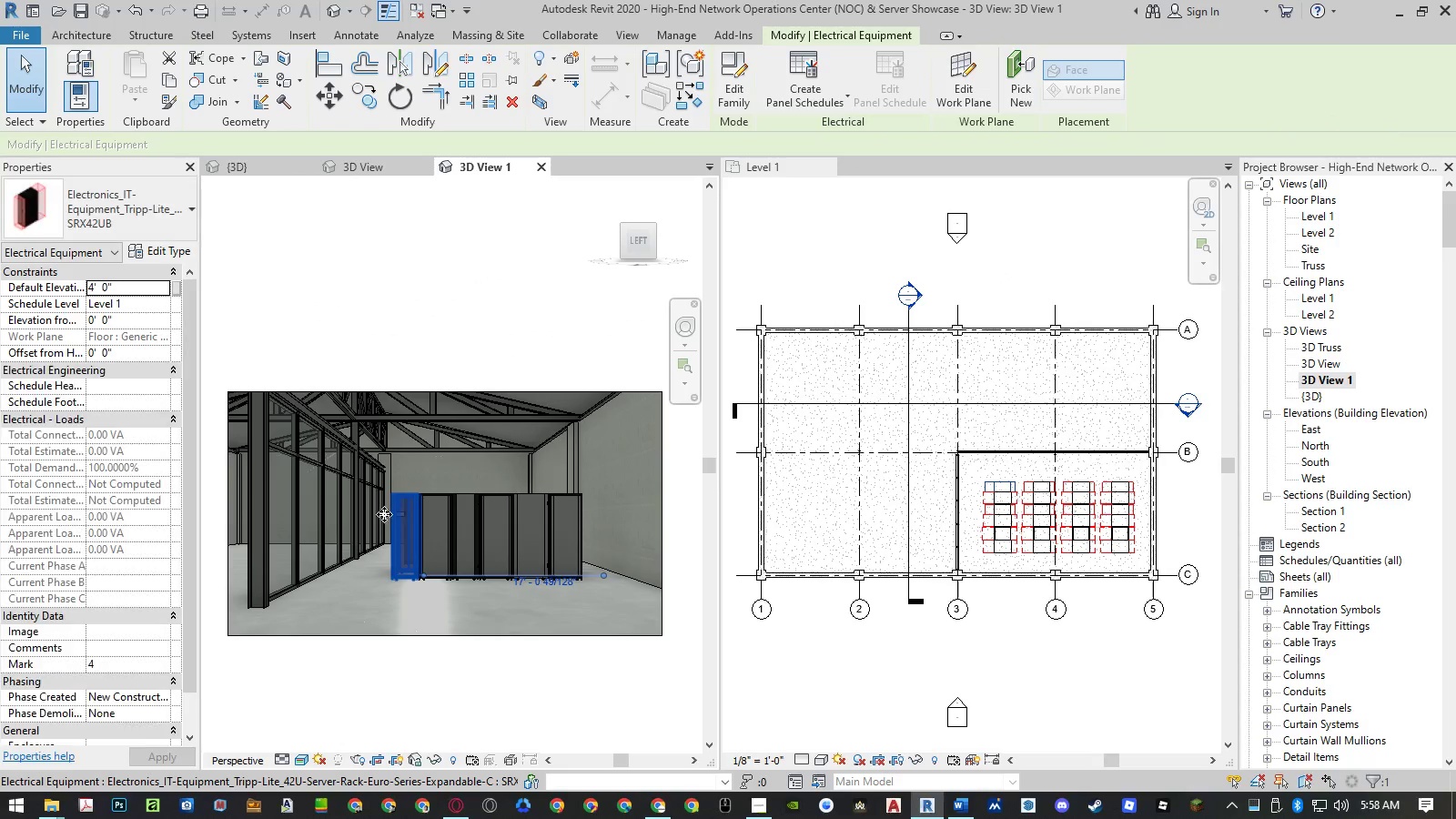 
double_click([1304, 474])
 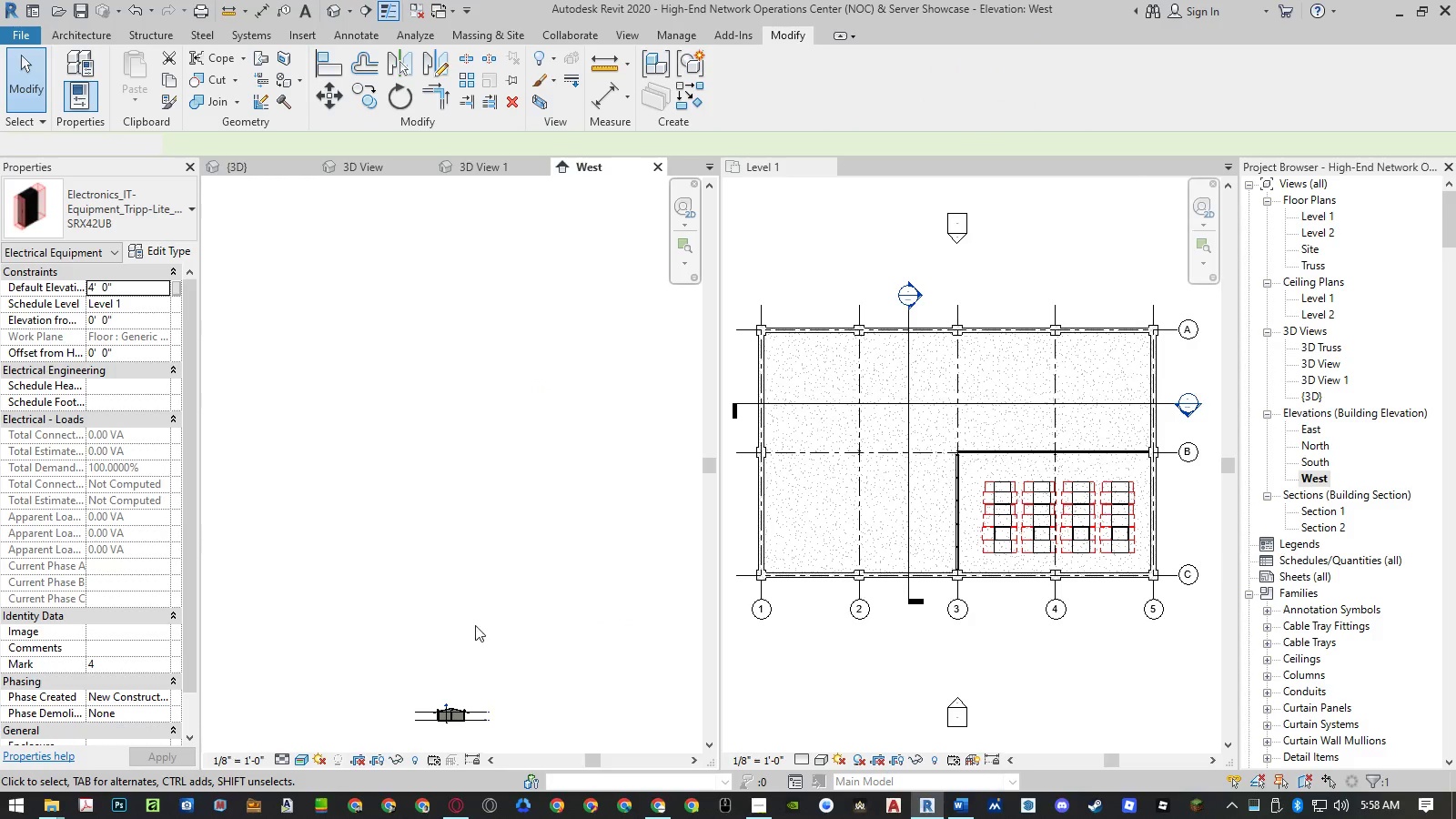 
double_click([506, 680])
 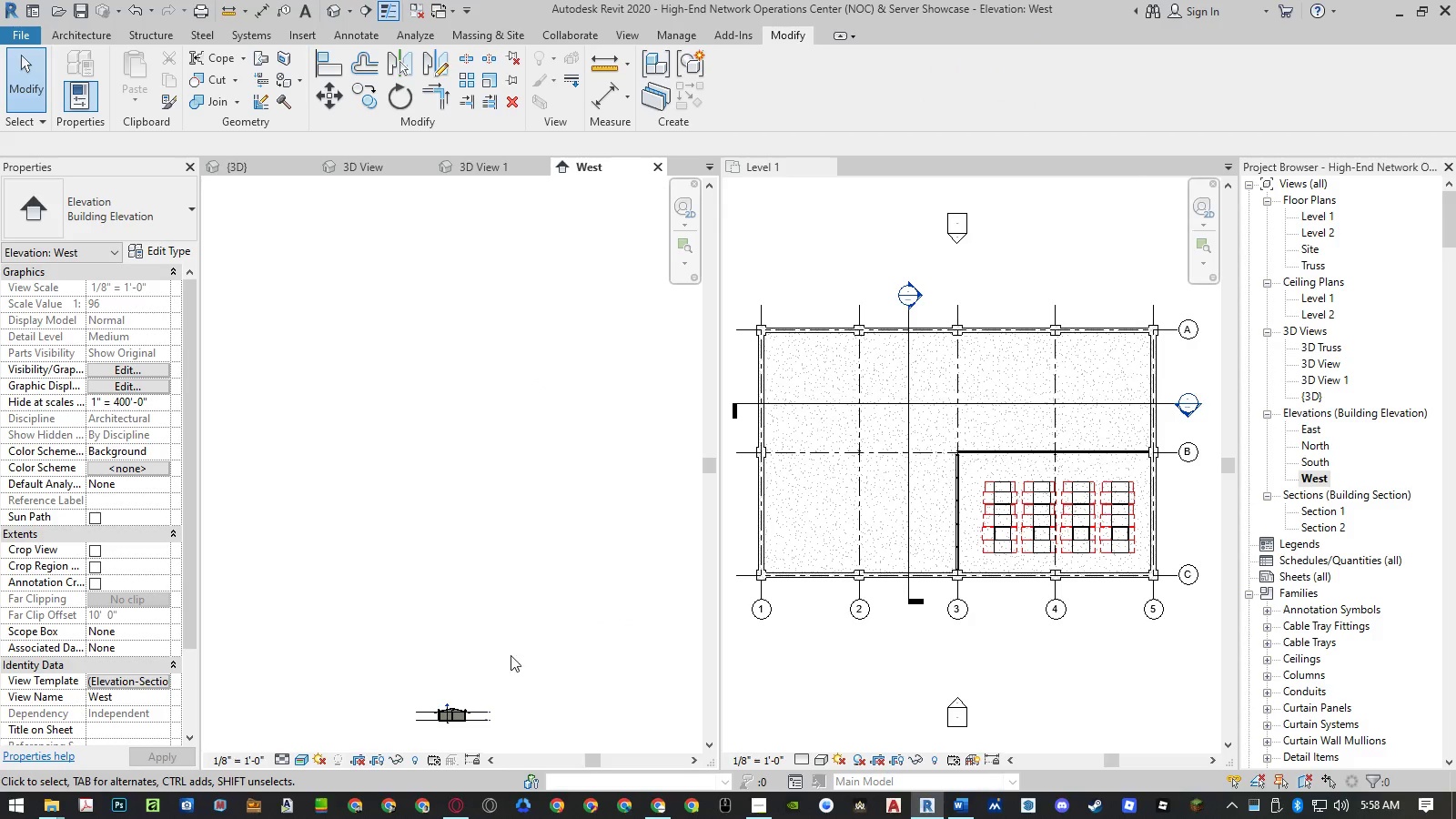 
middle_click([516, 553])
 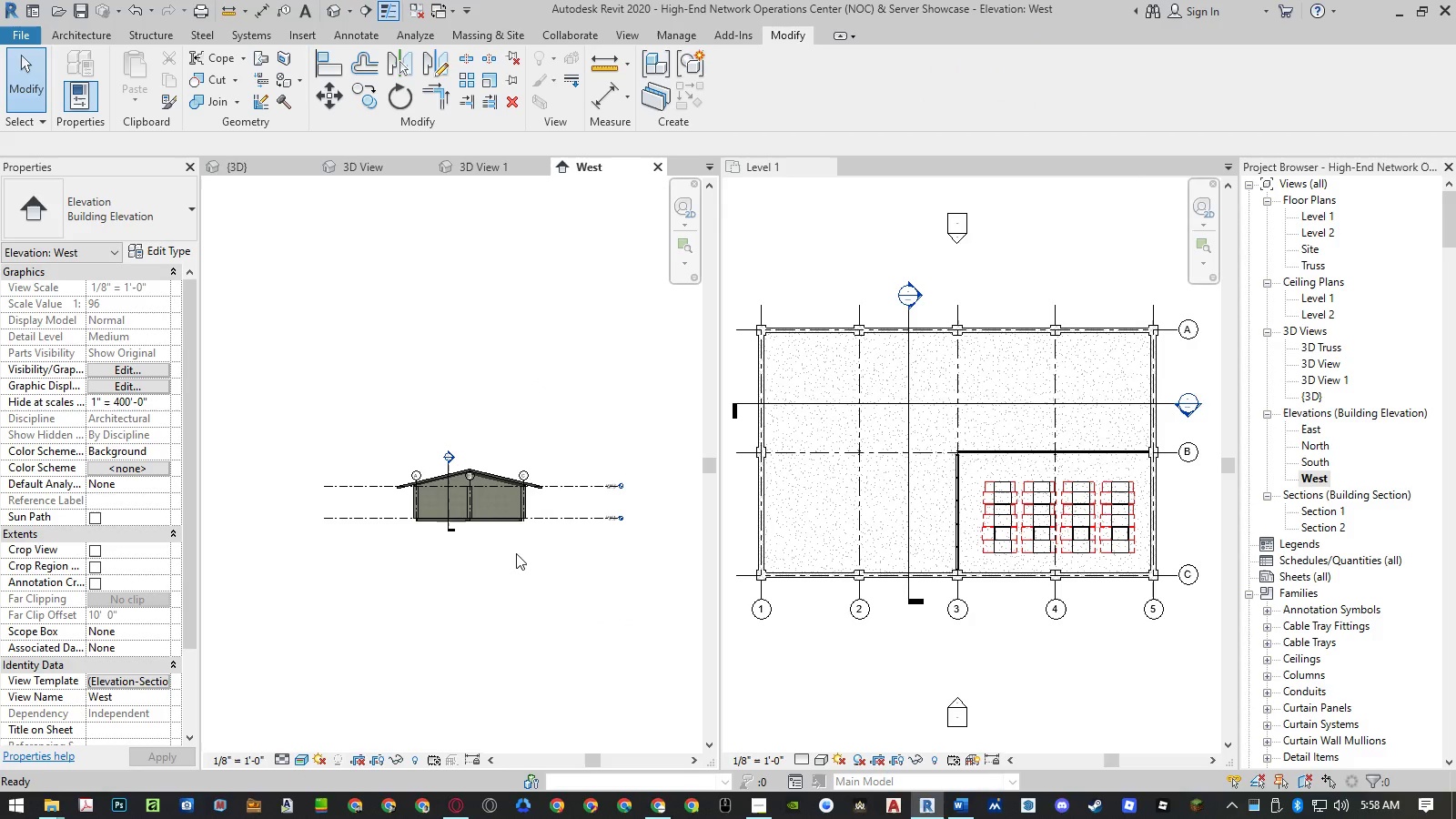 
scroll: coordinate [515, 554], scroll_direction: down, amount: 3.0
 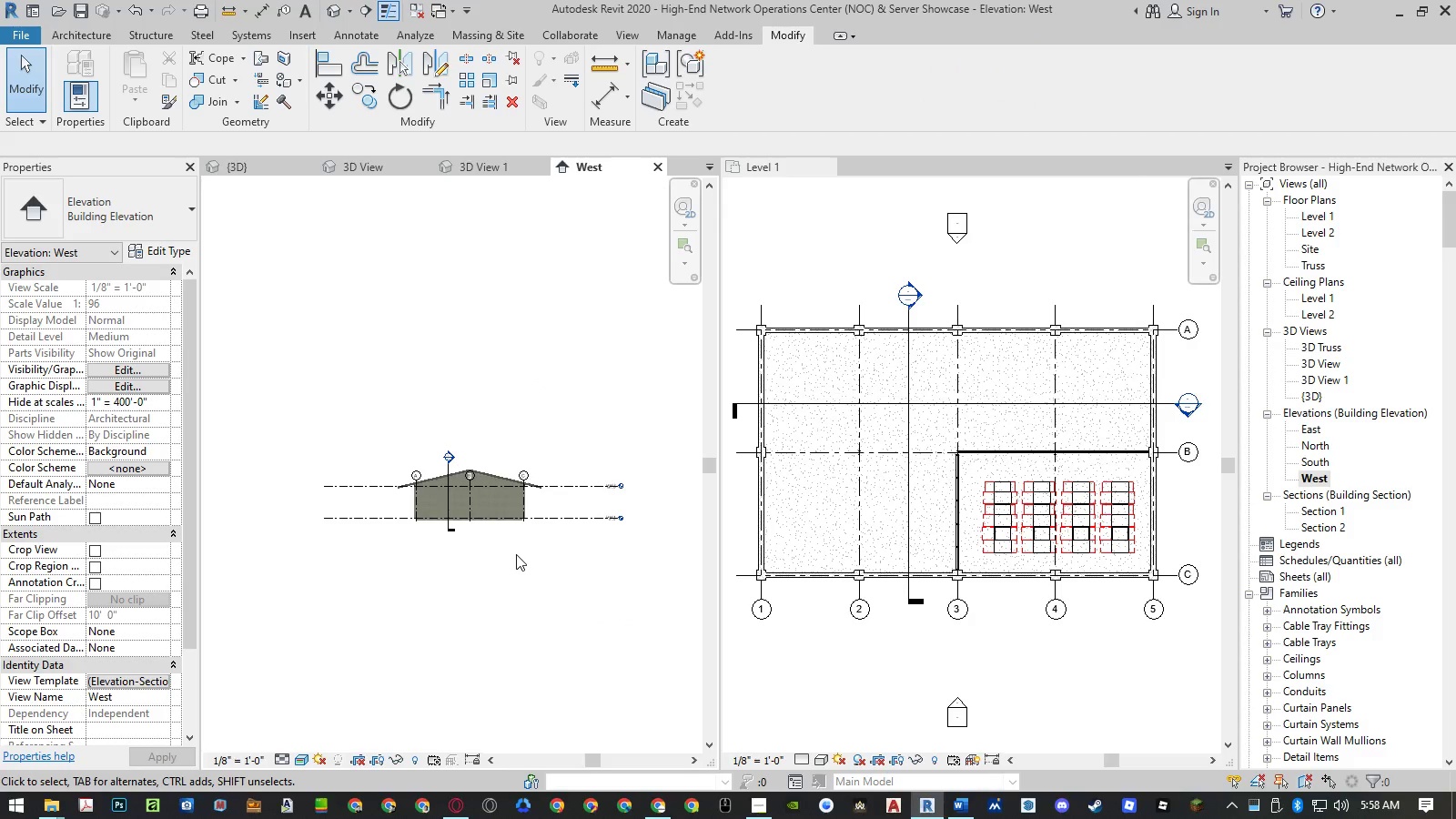 
double_click([516, 553])
 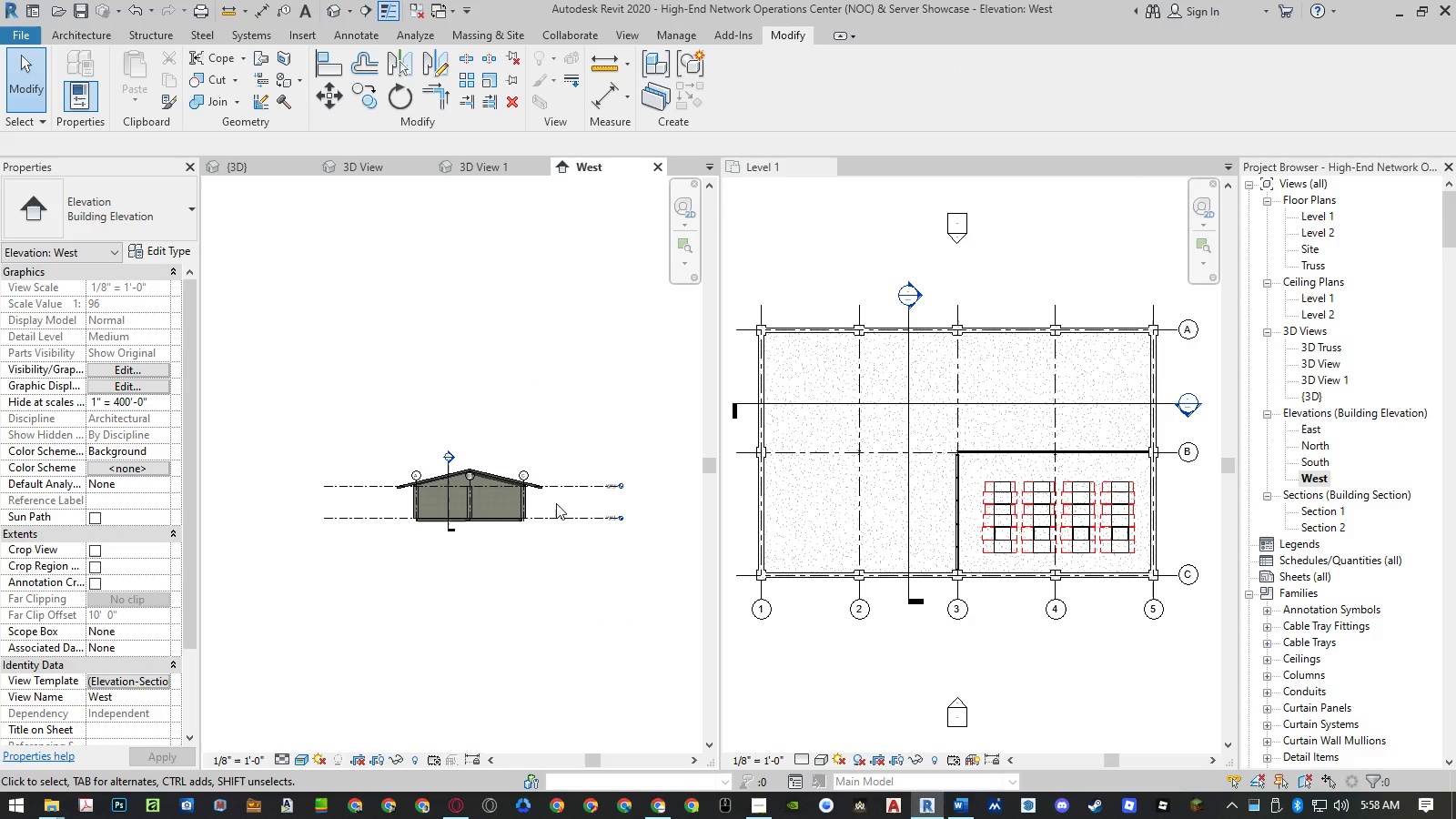 
scroll: coordinate [615, 465], scroll_direction: up, amount: 5.0
 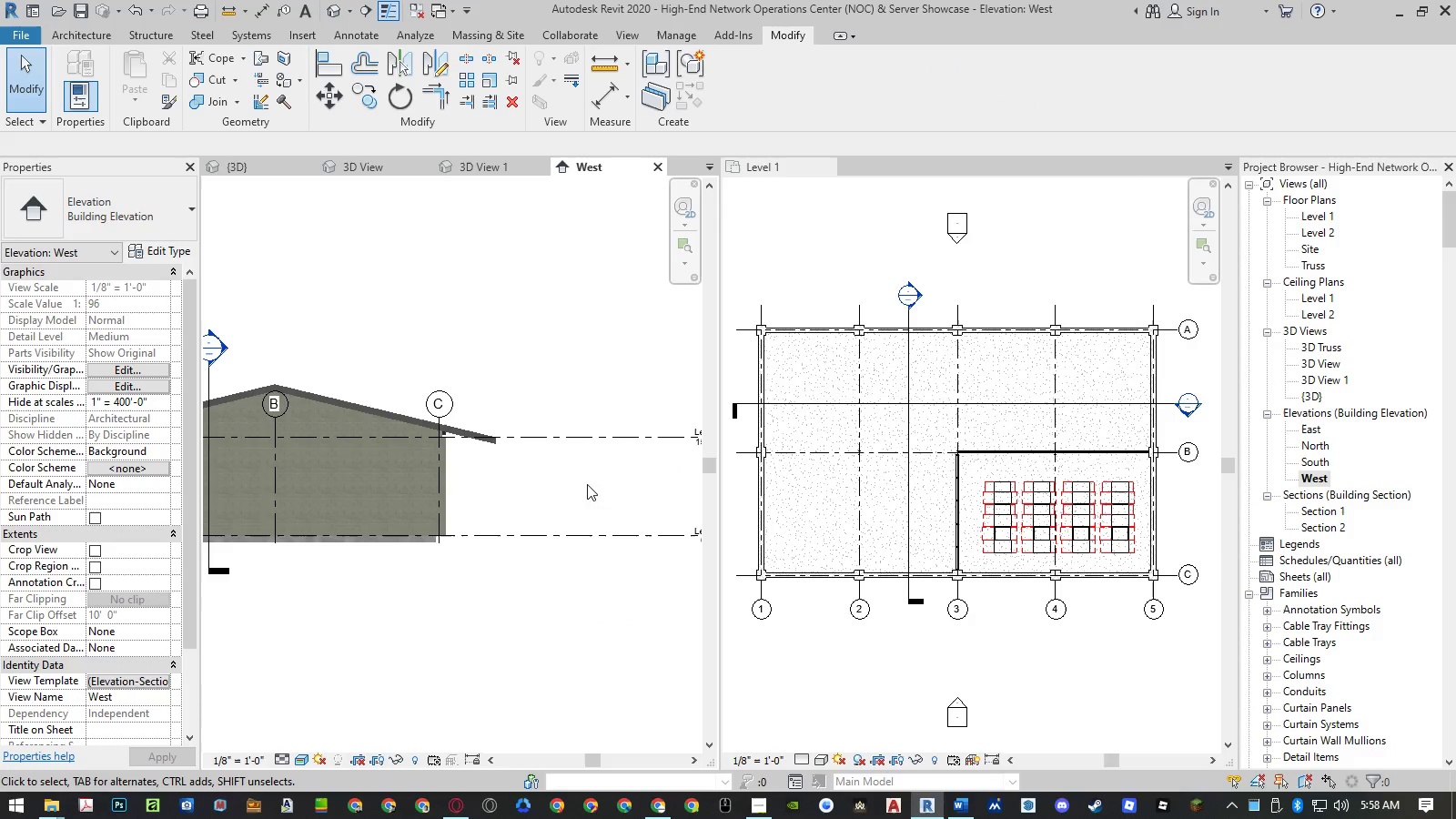 
scroll: coordinate [419, 498], scroll_direction: down, amount: 2.0
 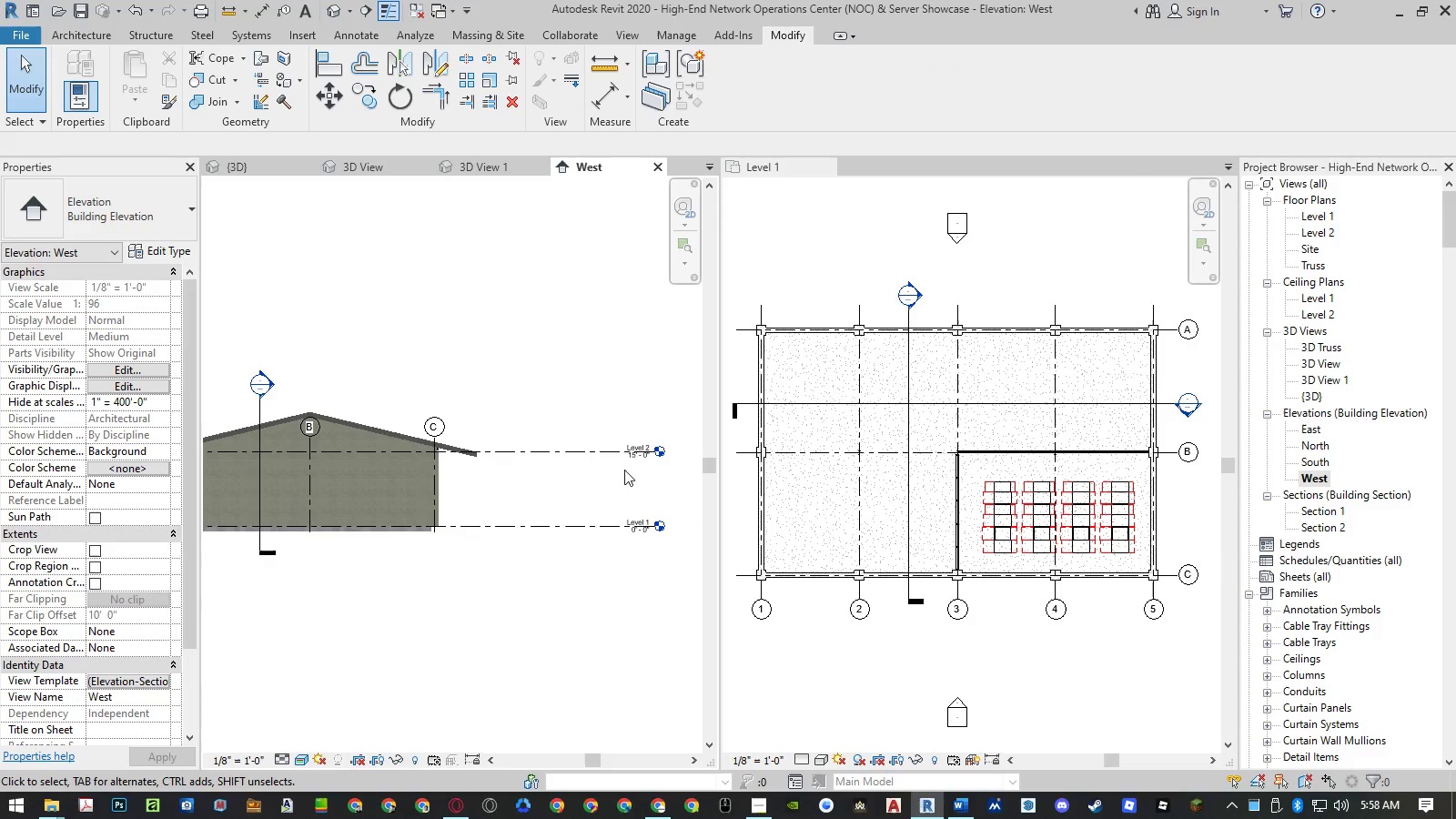 
scroll: coordinate [660, 452], scroll_direction: up, amount: 8.0
 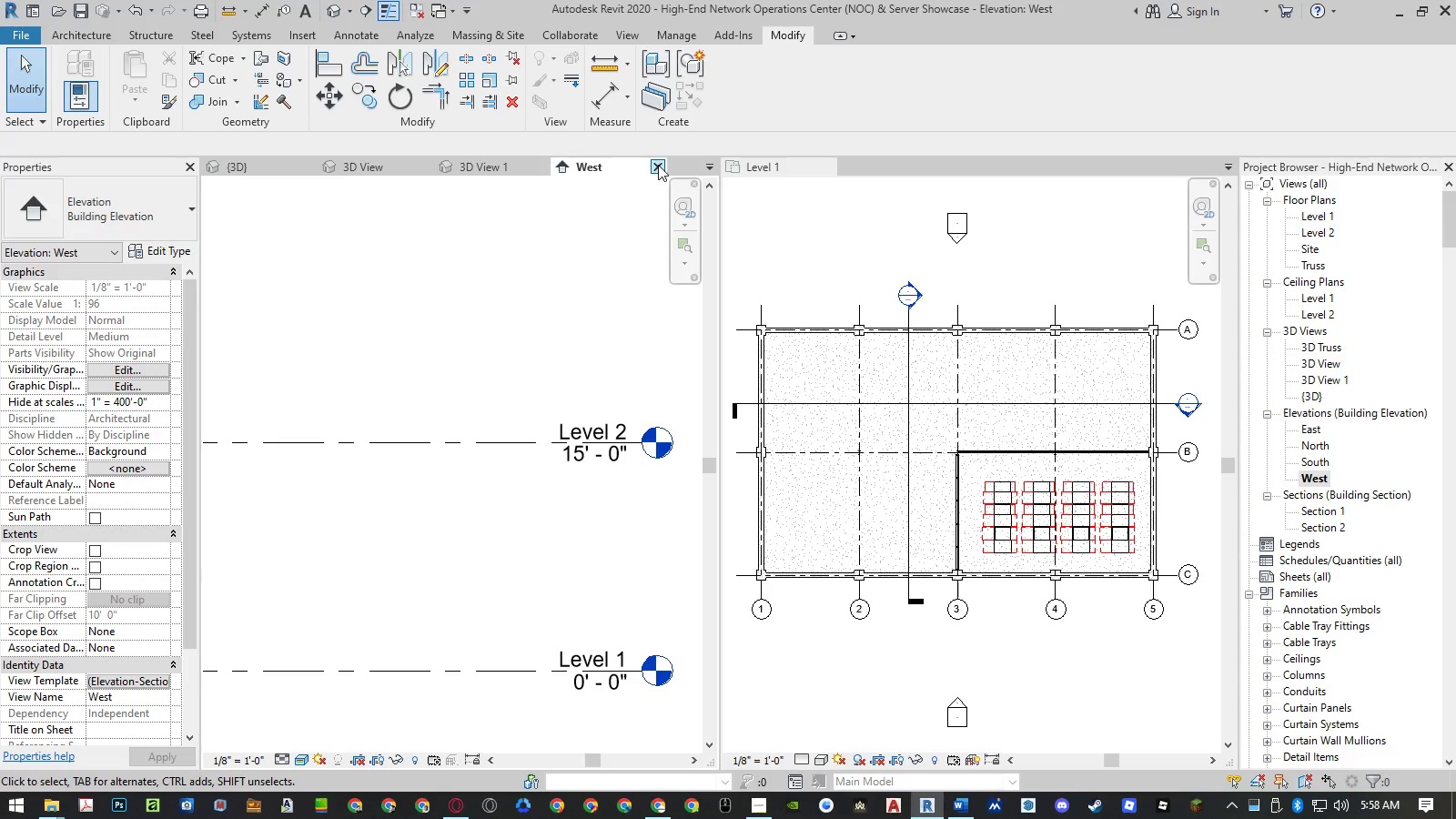 
left_click([658, 165])
 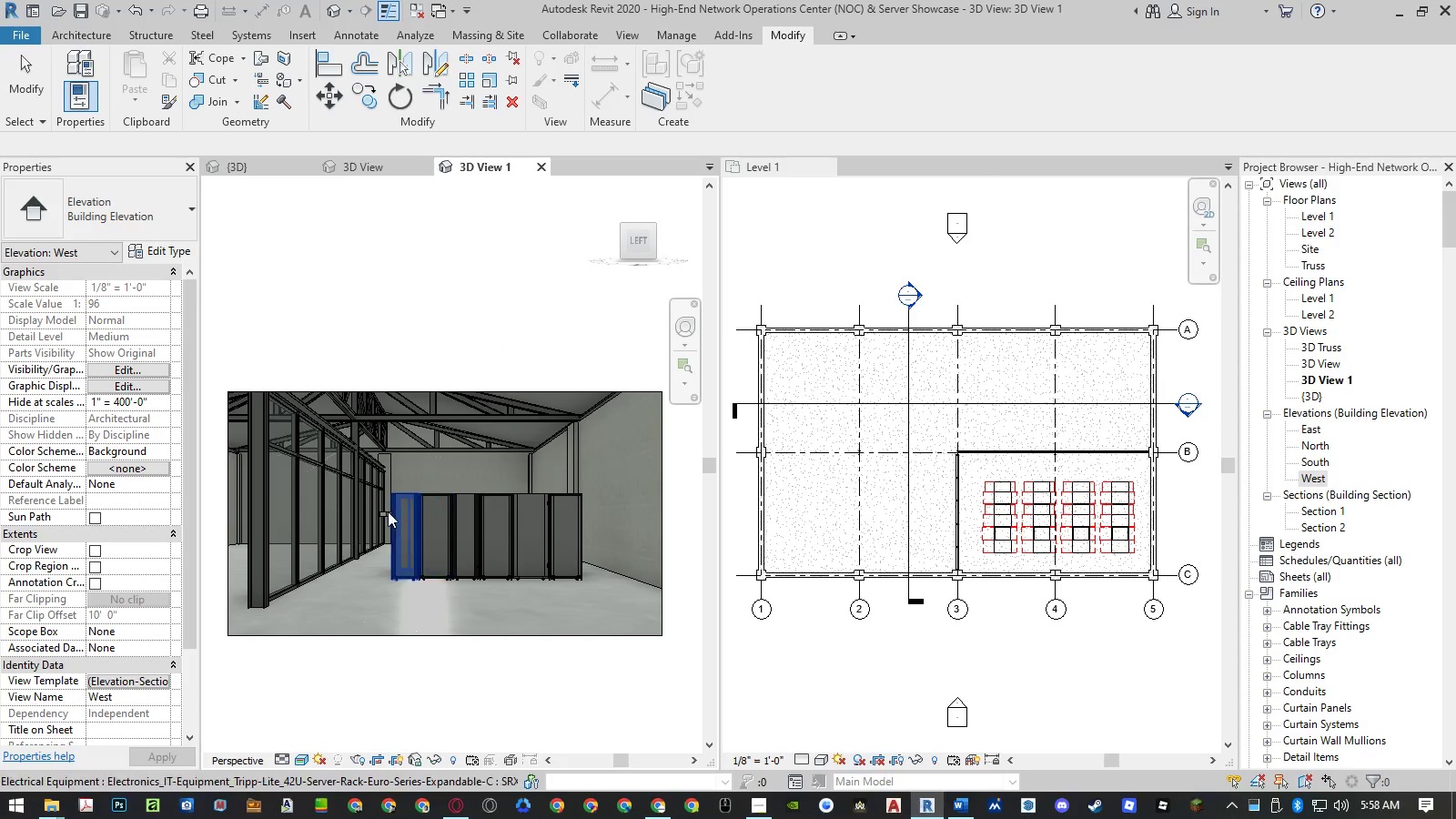 
left_click([381, 517])
 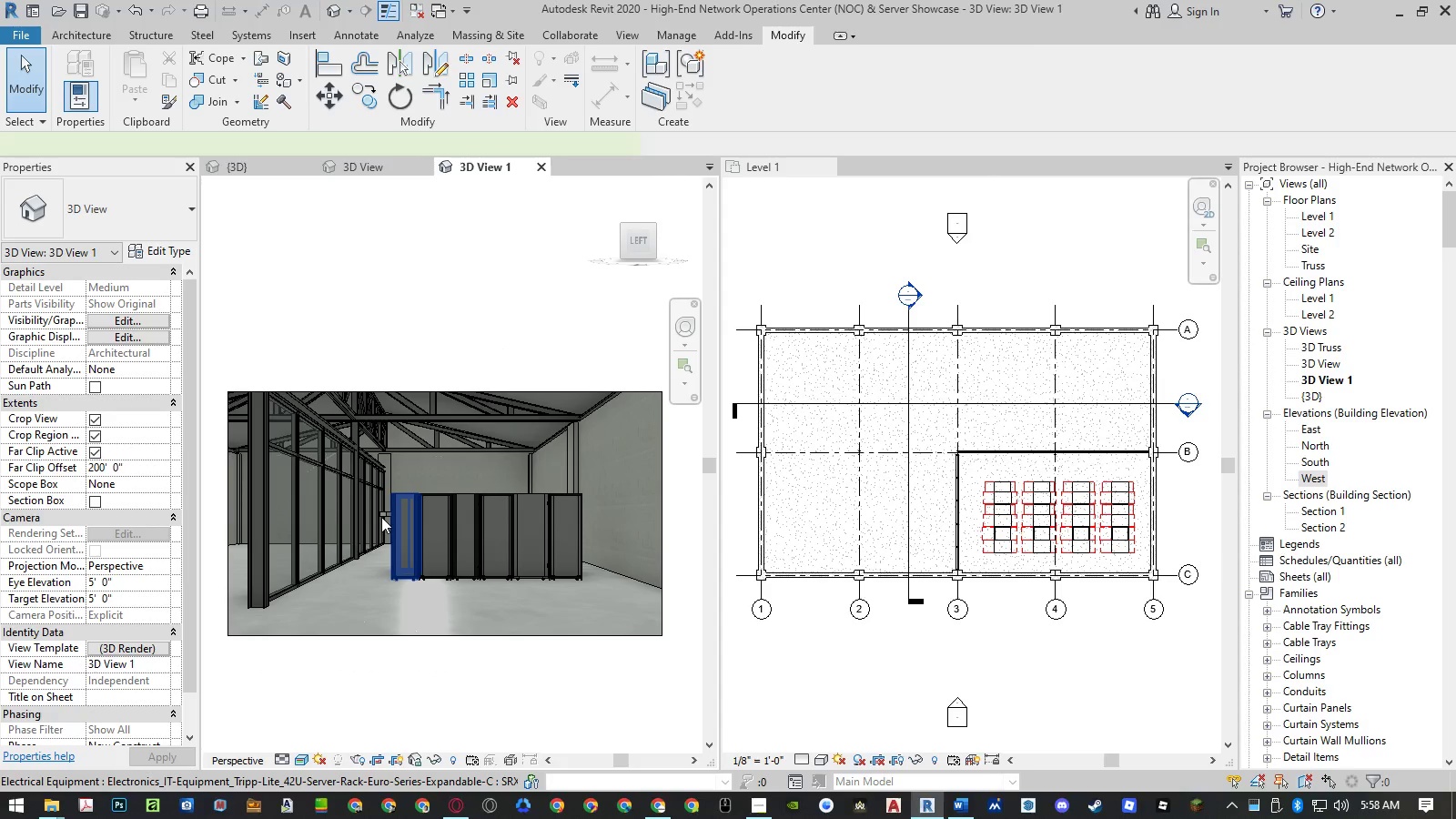 
scroll: coordinate [381, 517], scroll_direction: up, amount: 8.0
 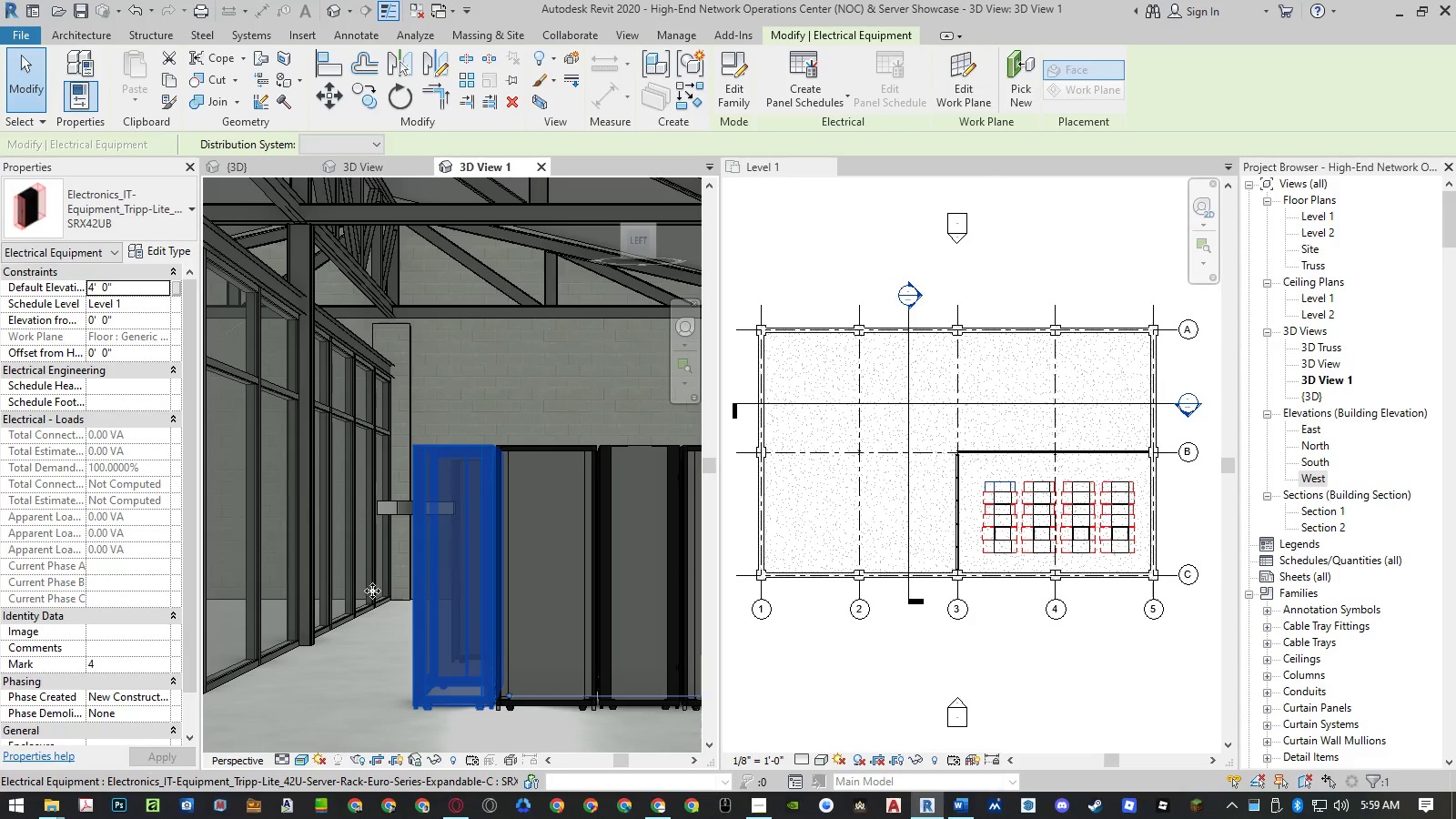 
left_click([293, 694])
 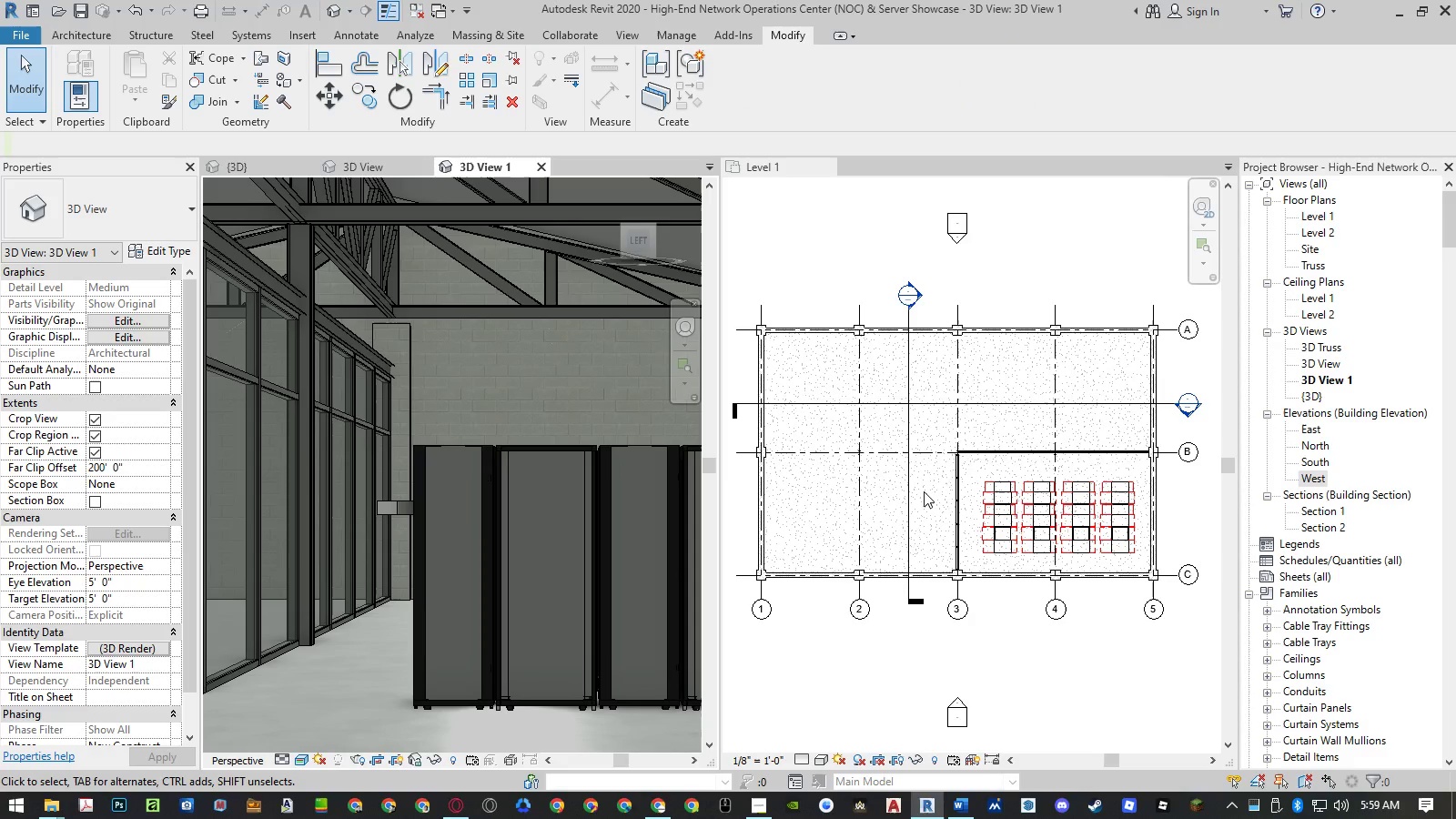 
left_click([924, 491])
 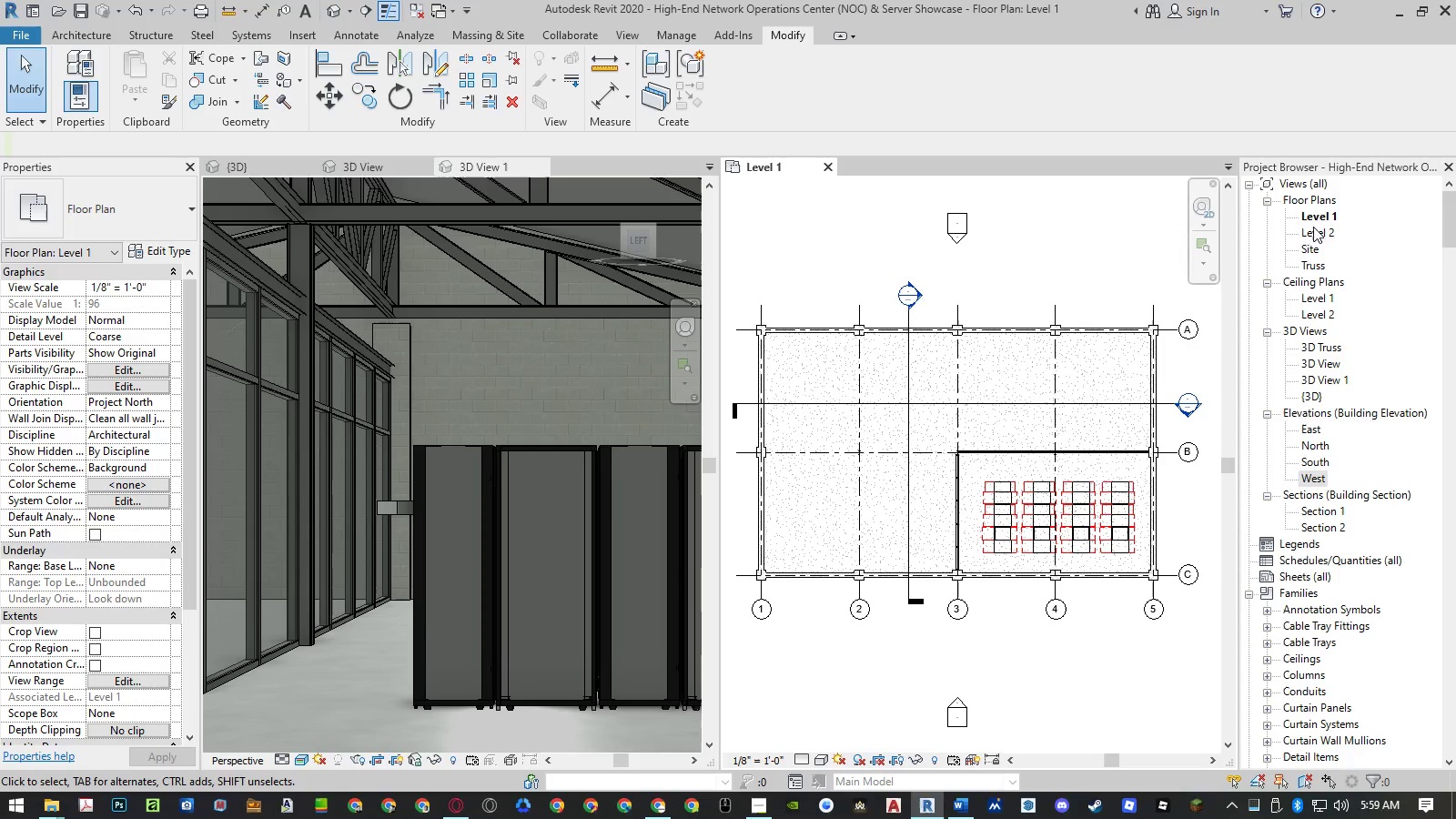 
right_click([1317, 219])
 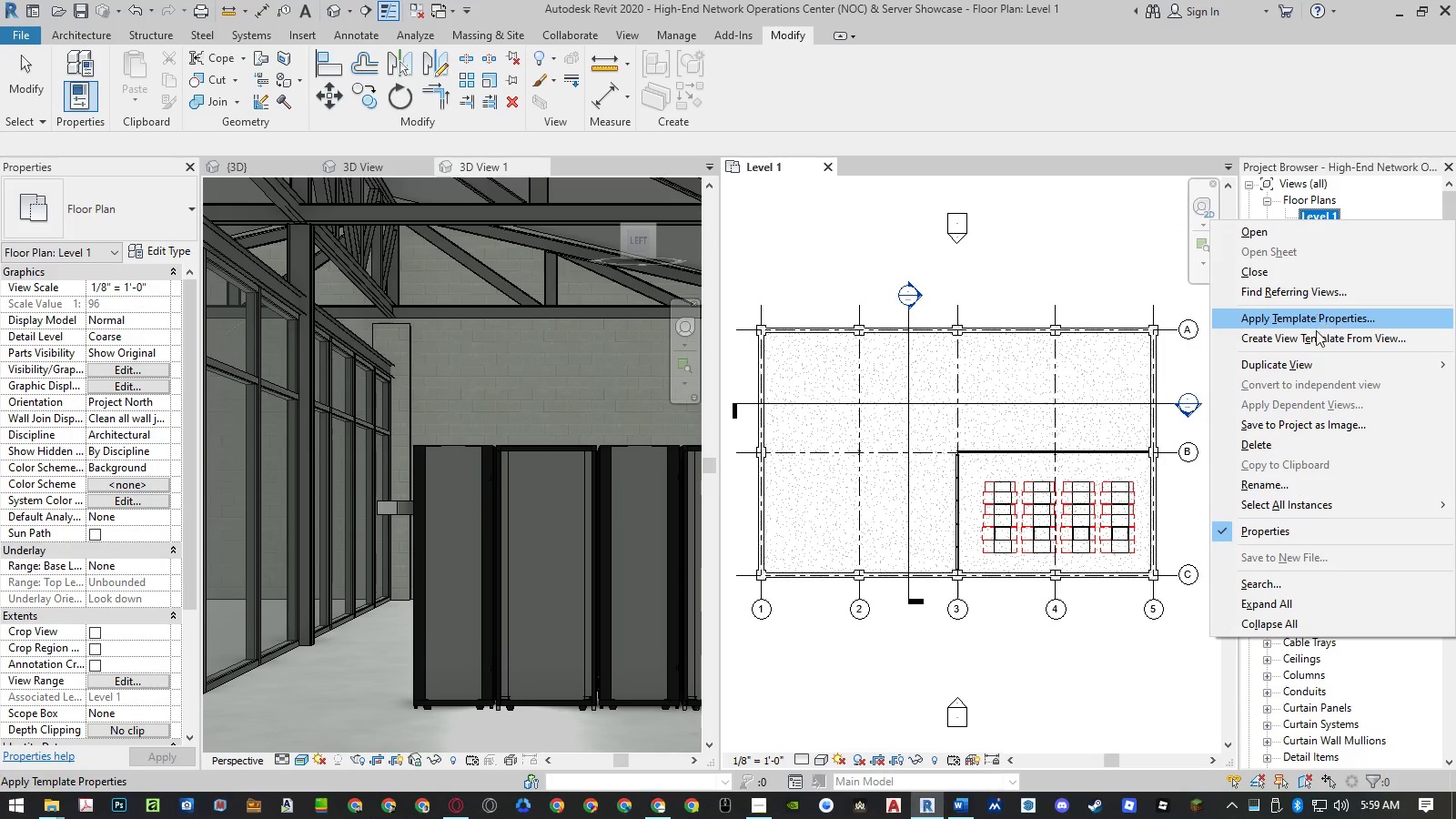 
left_click([1310, 368])
 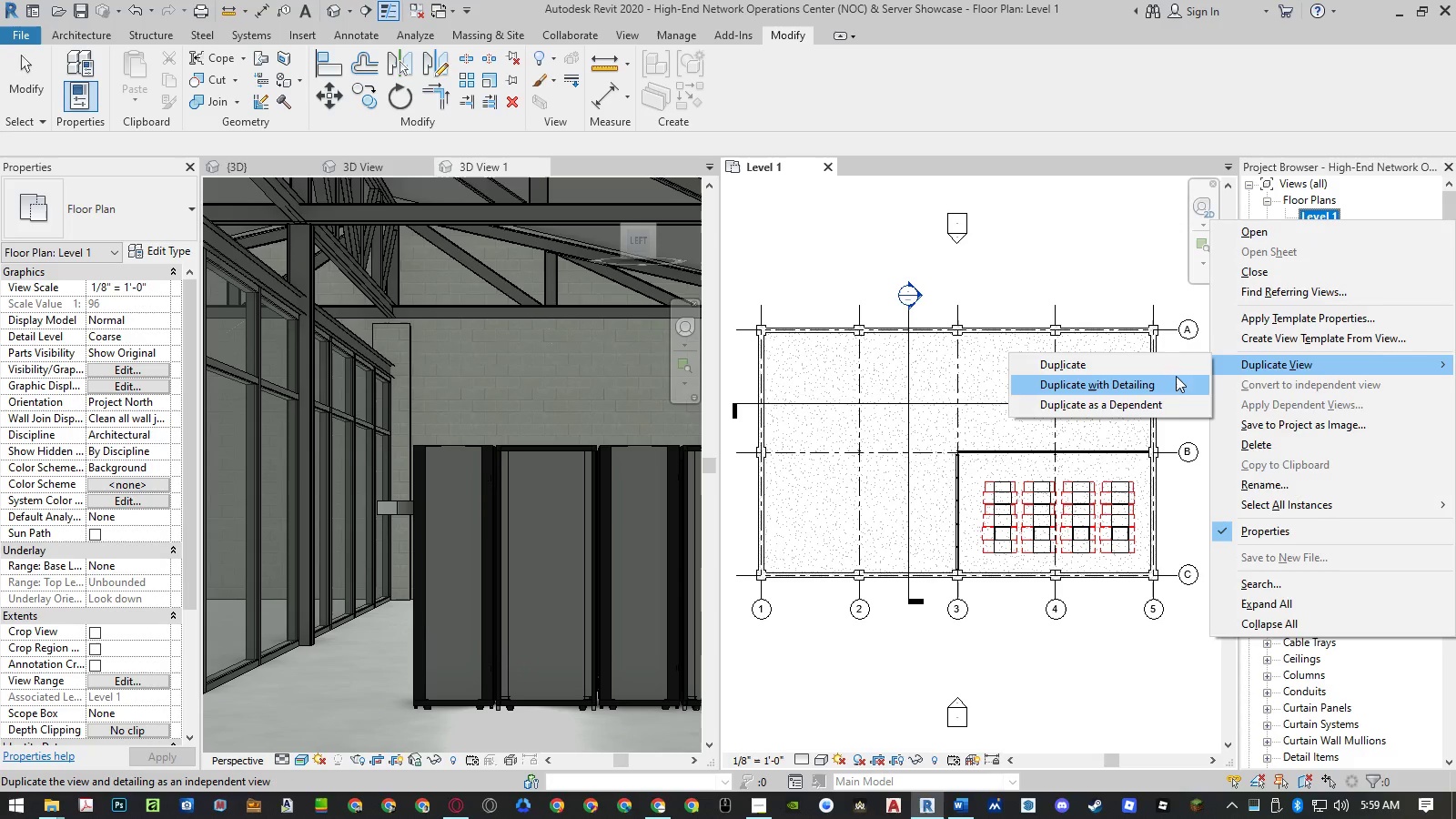 
left_click([1170, 381])
 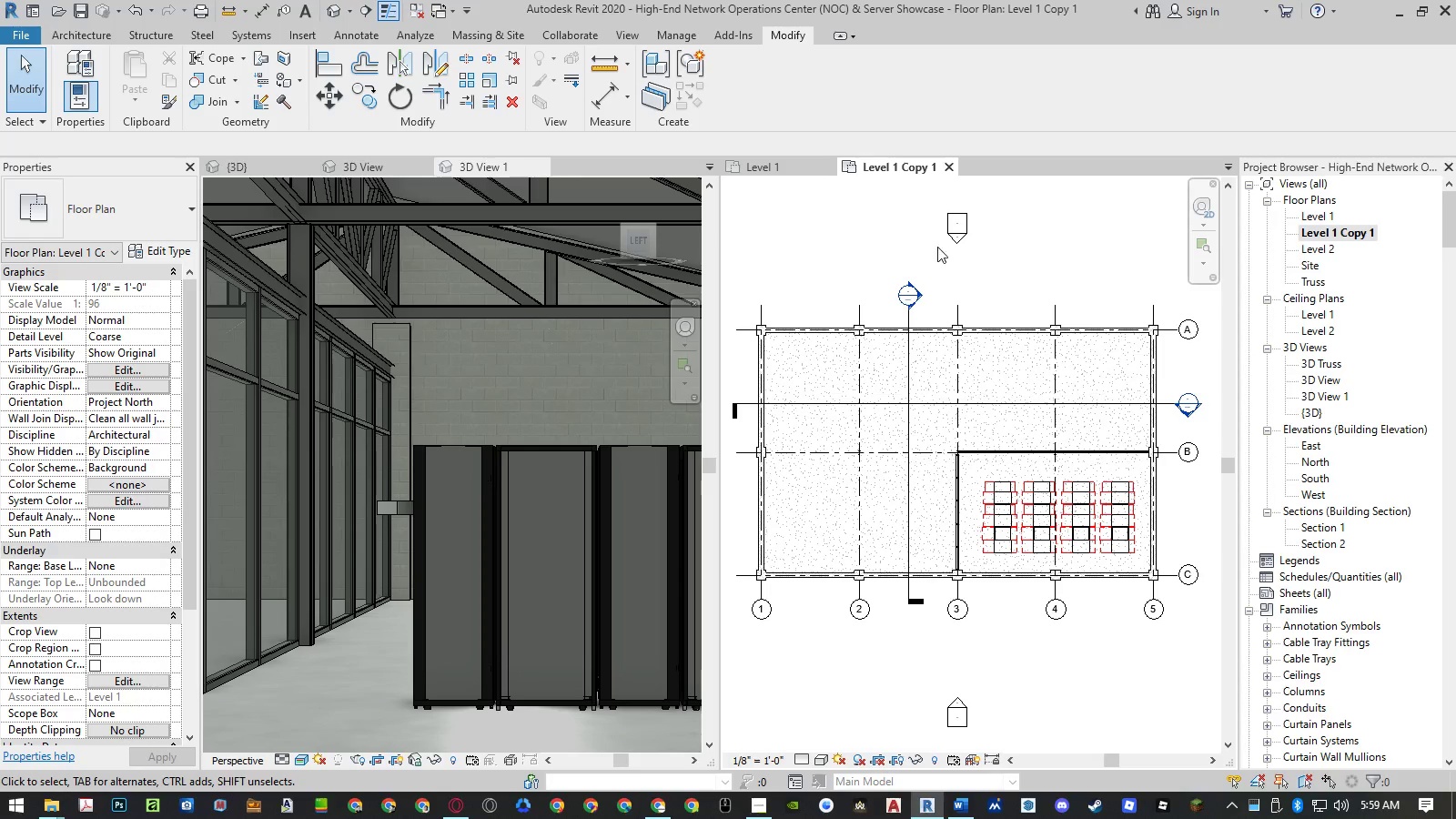 
right_click([1328, 232])
 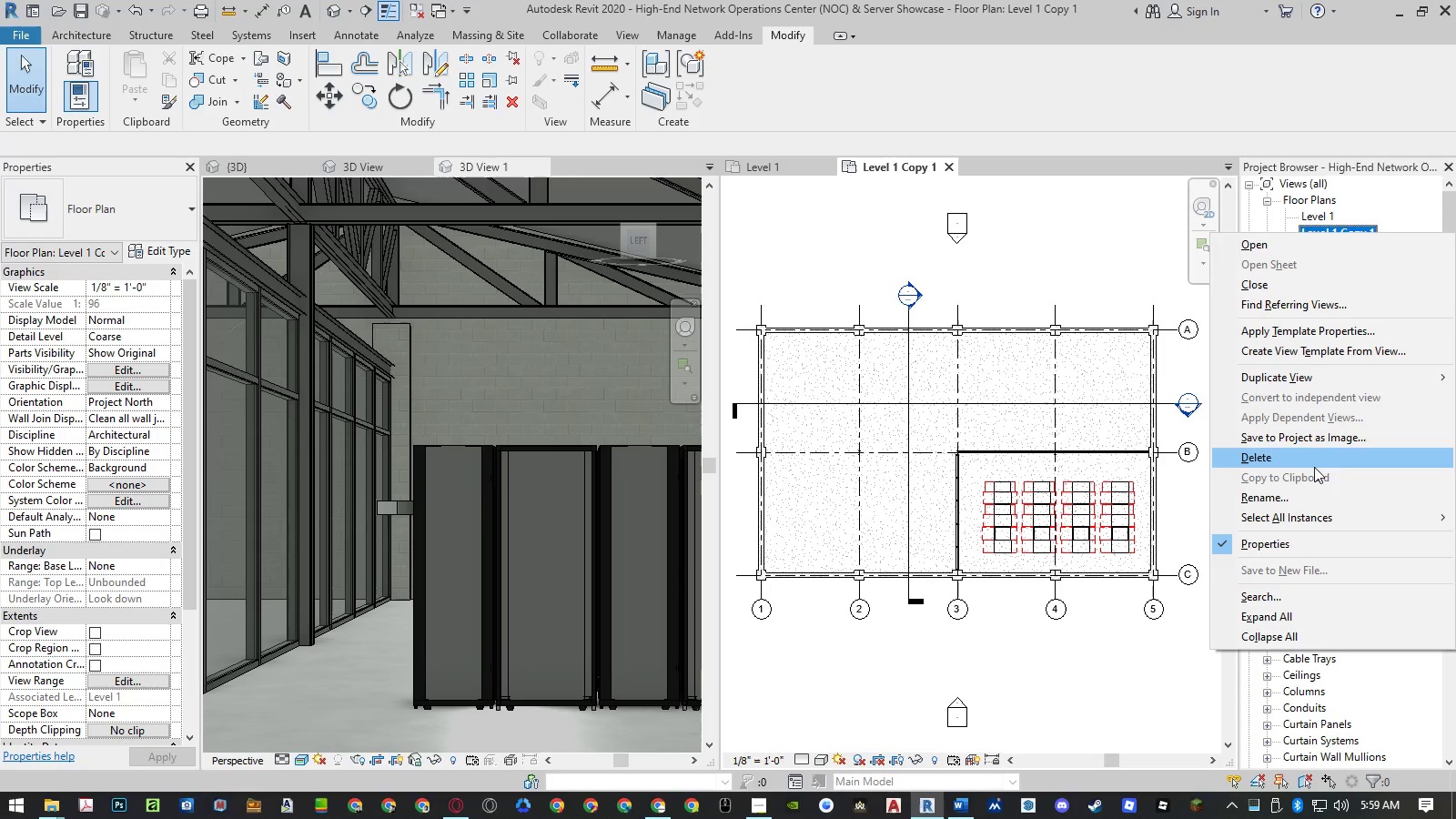 
left_click([1309, 494])
 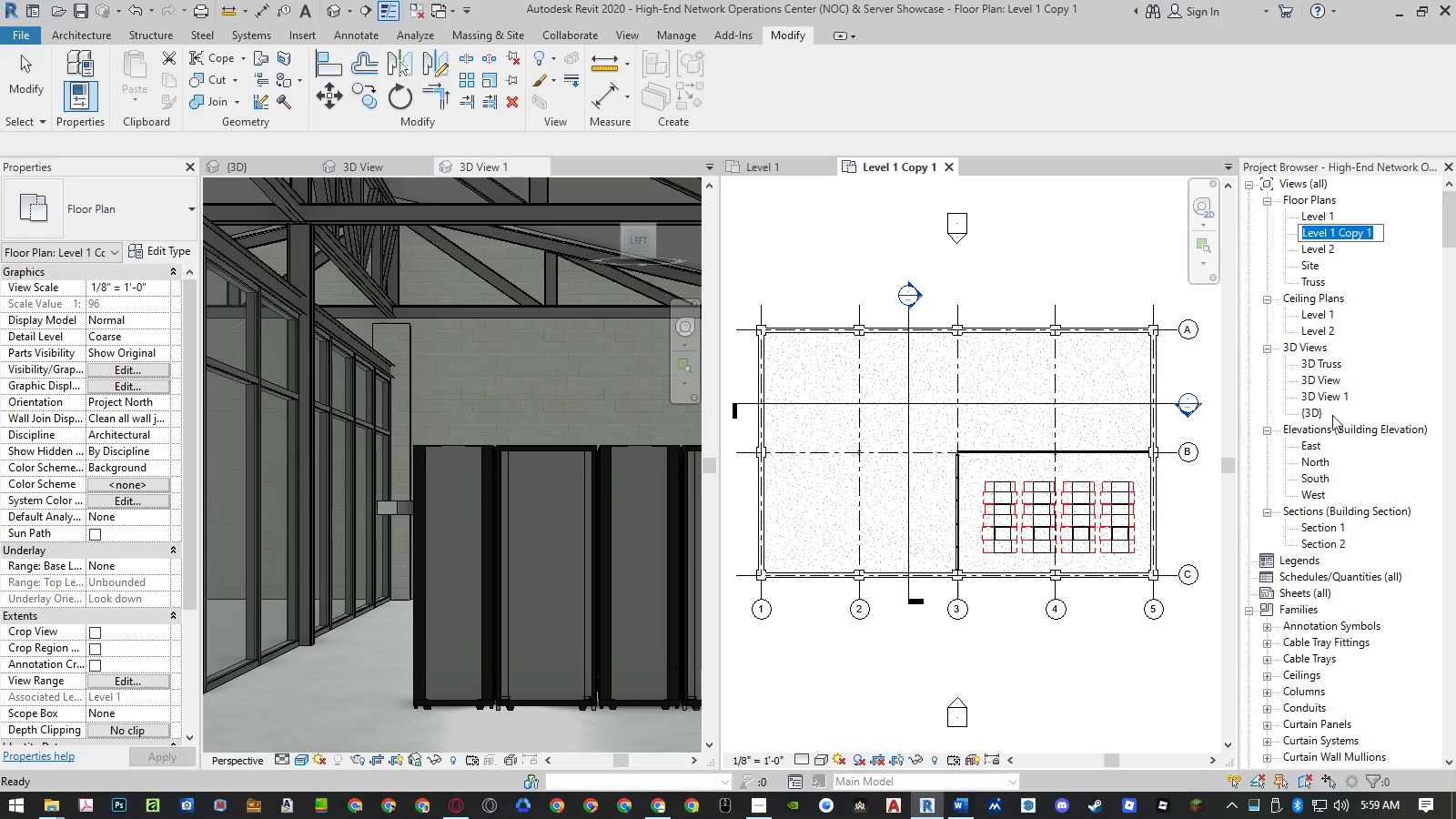 
left_click([1346, 233])
 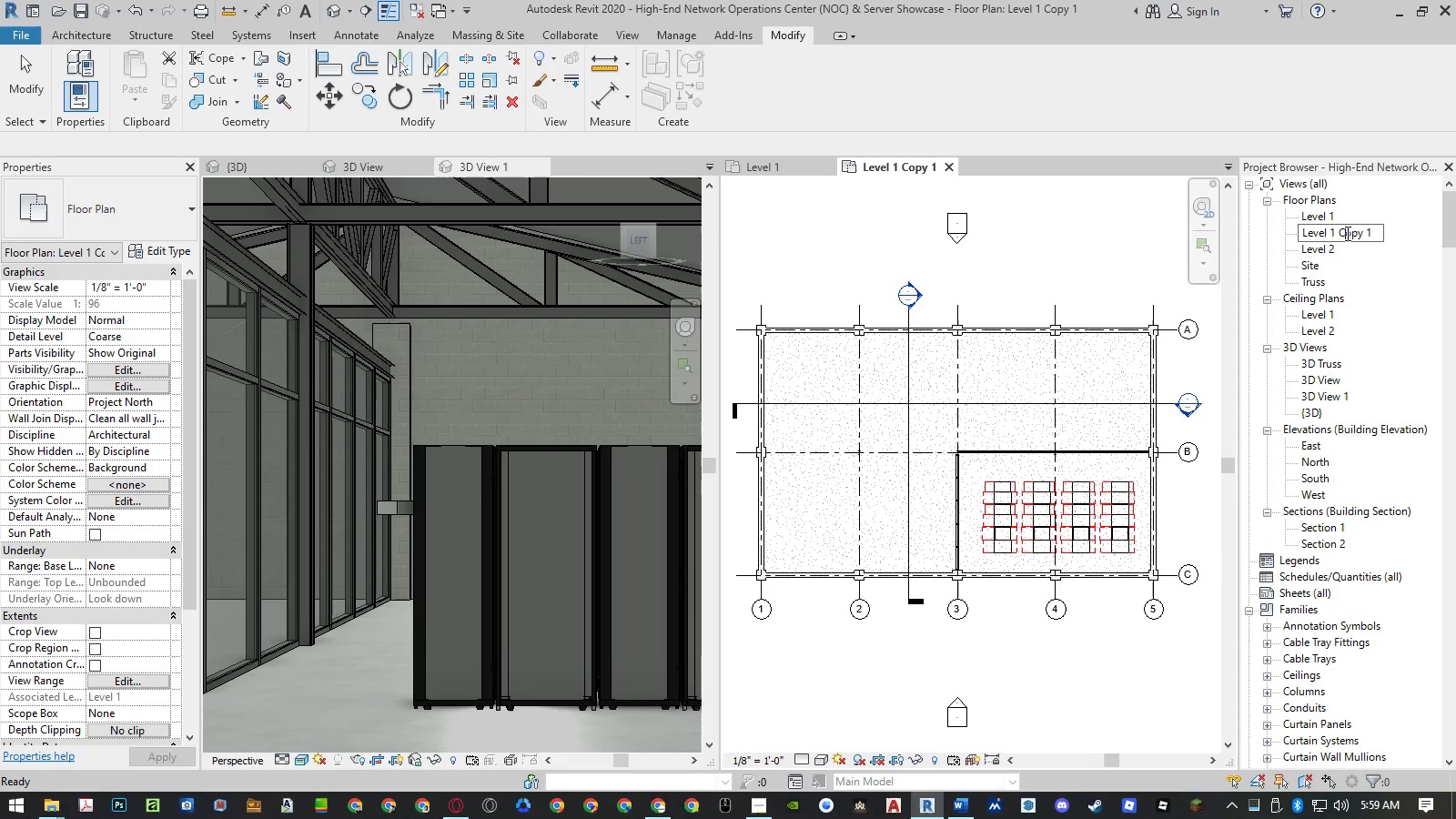 
left_click_drag(start_coordinate=[1346, 233], to_coordinate=[1395, 226])
 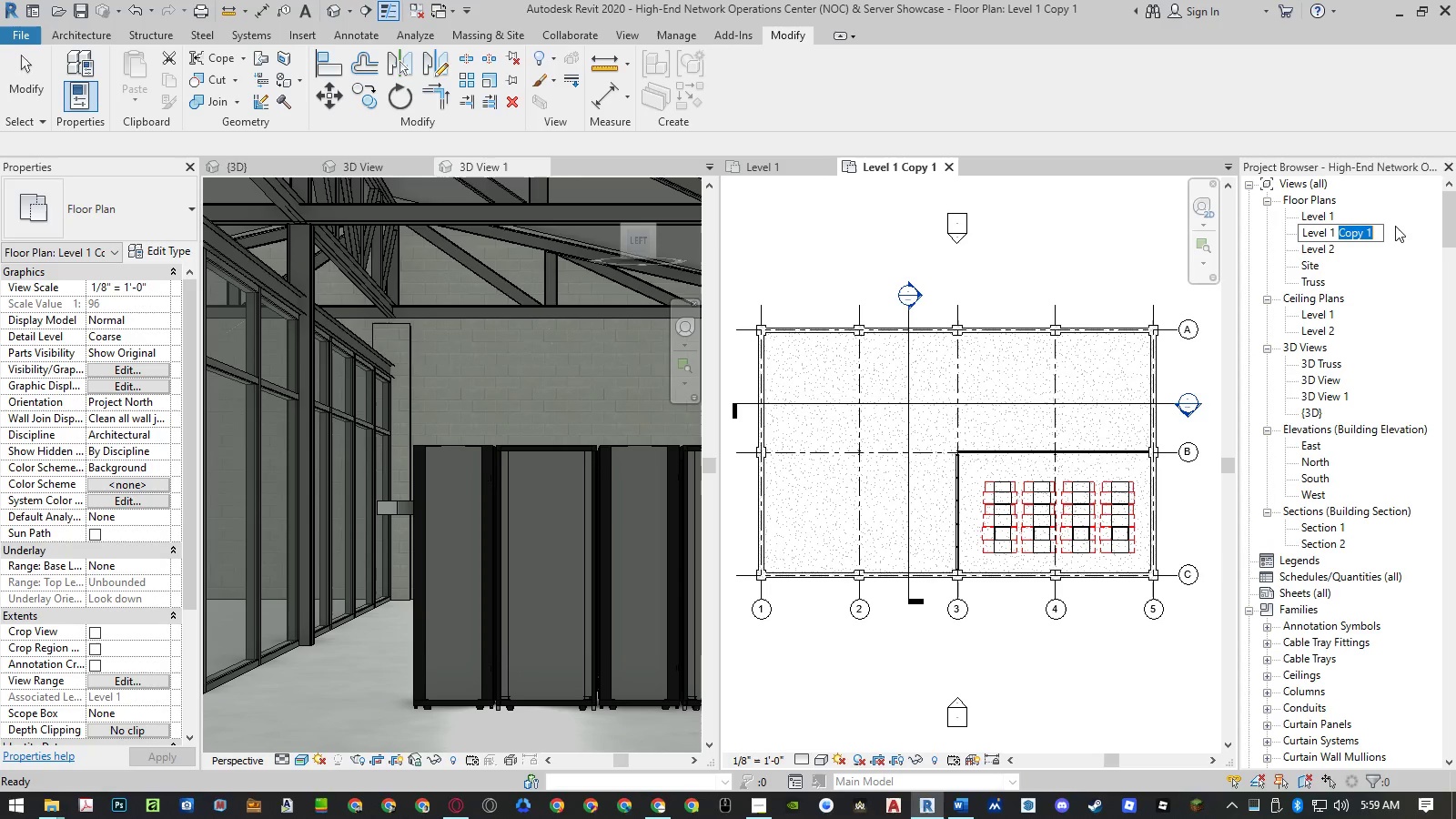 
type(Tray)
 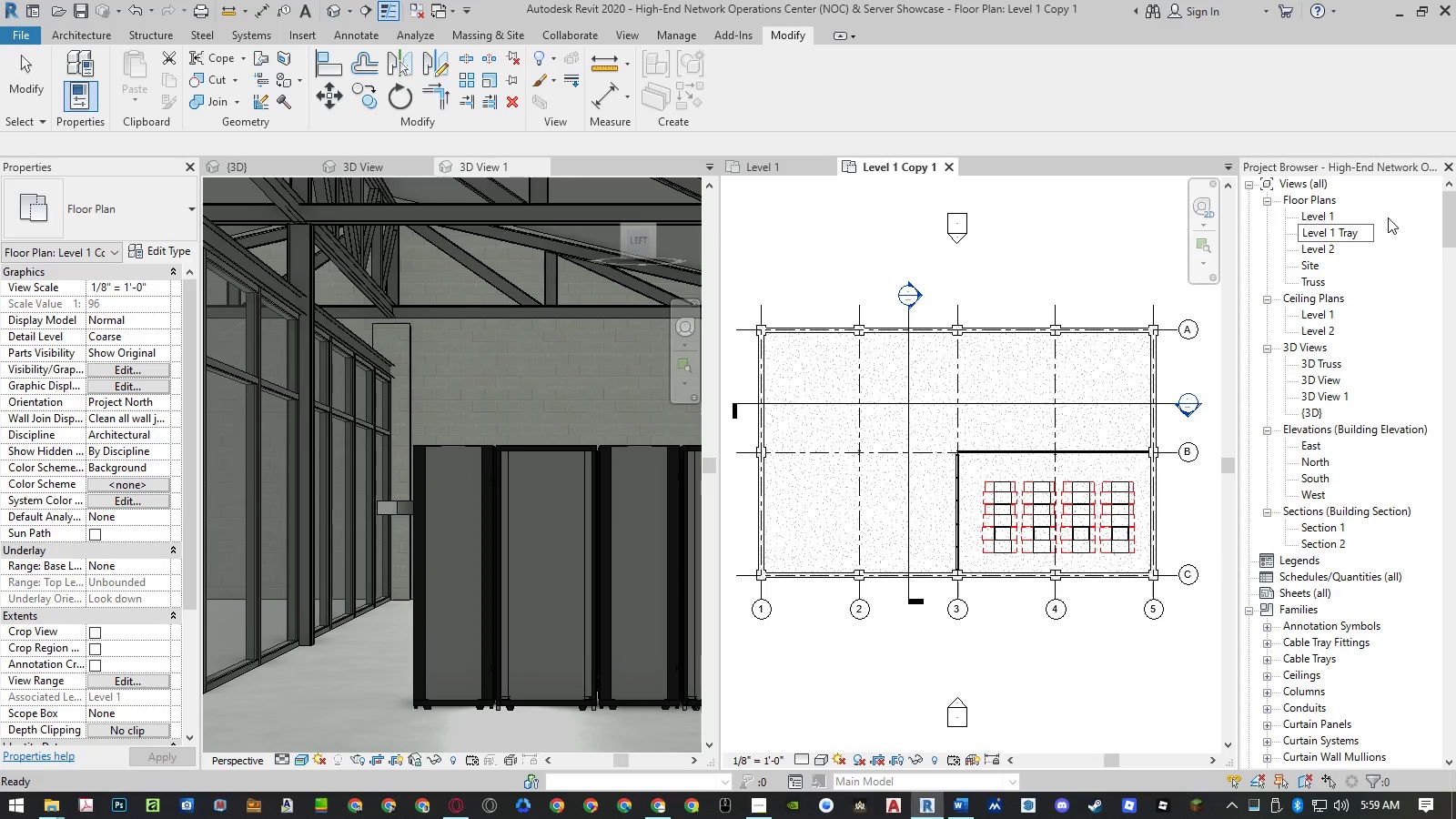 
key(Enter)
 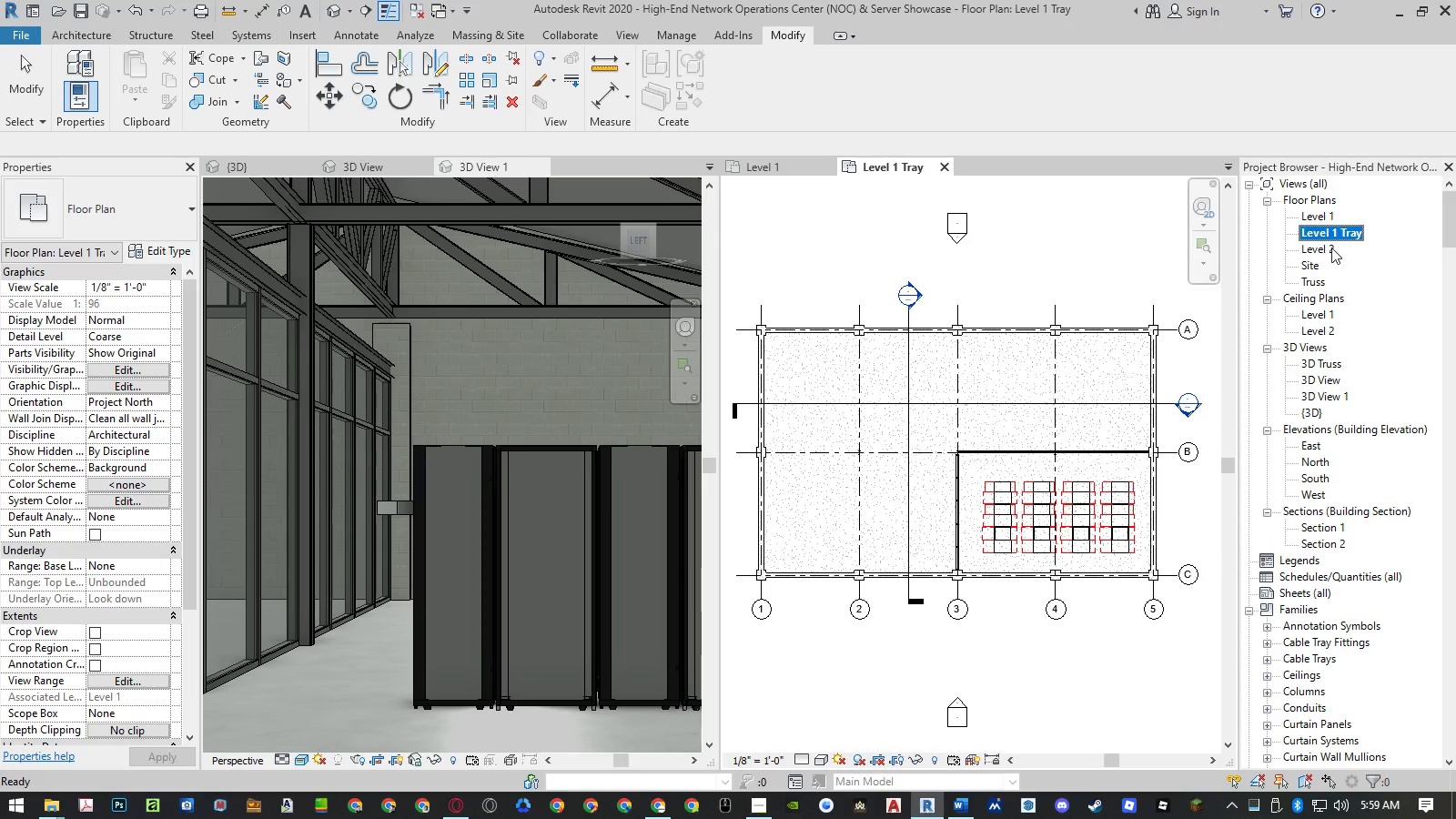 
right_click([1328, 248])
 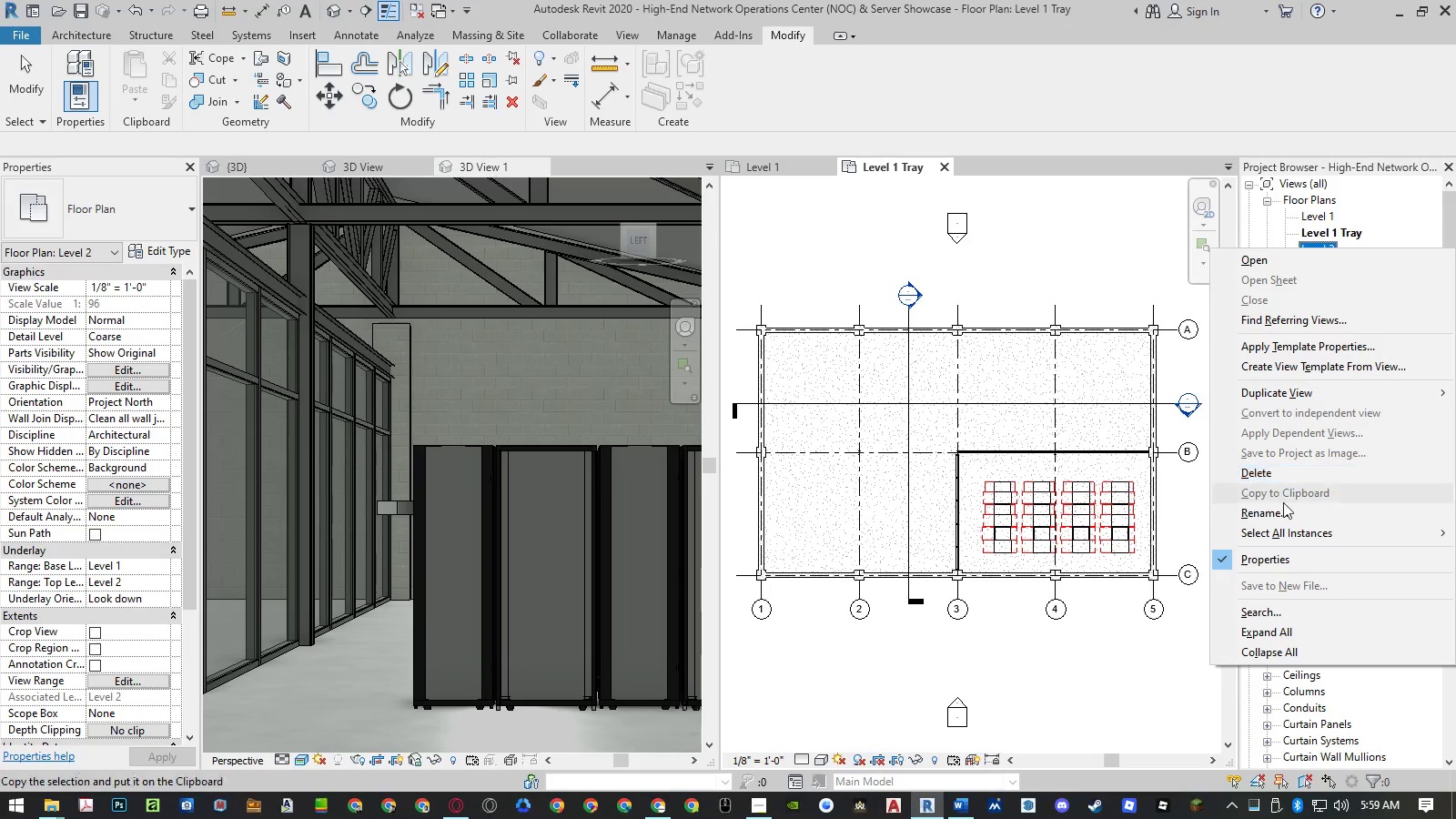 
left_click([1282, 515])
 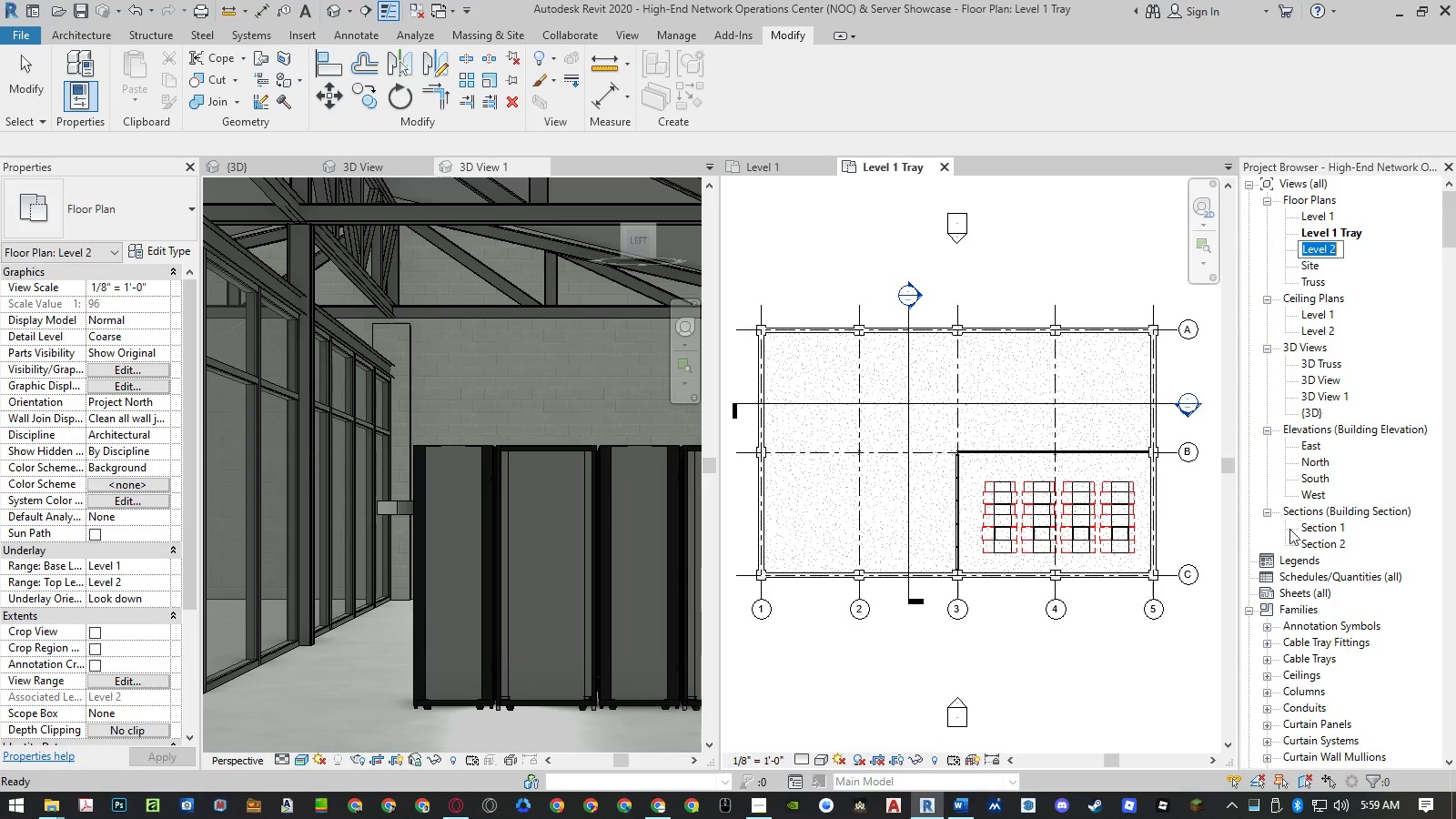 
key(Control+ControlLeft)
 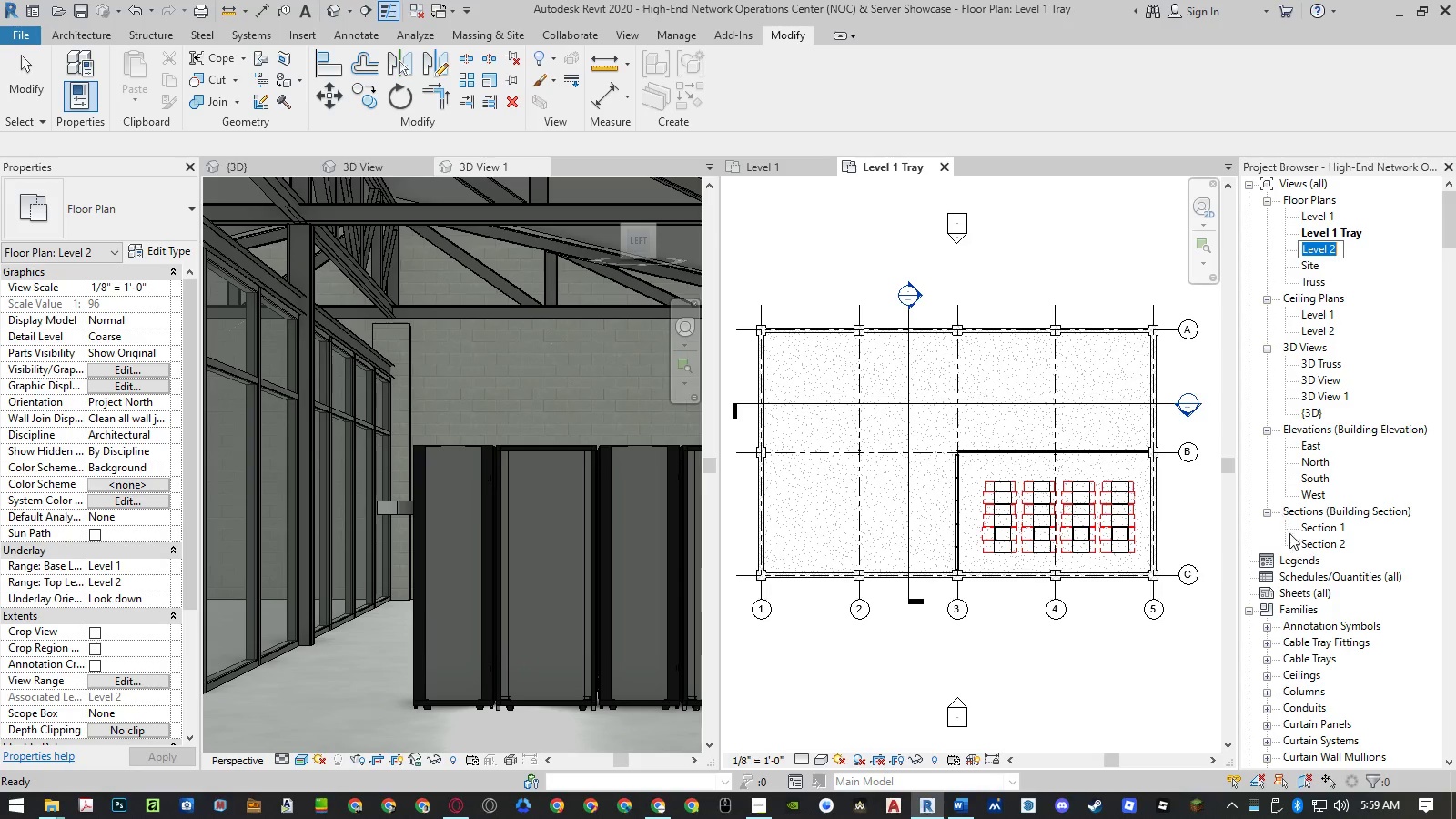 
key(Control+C)
 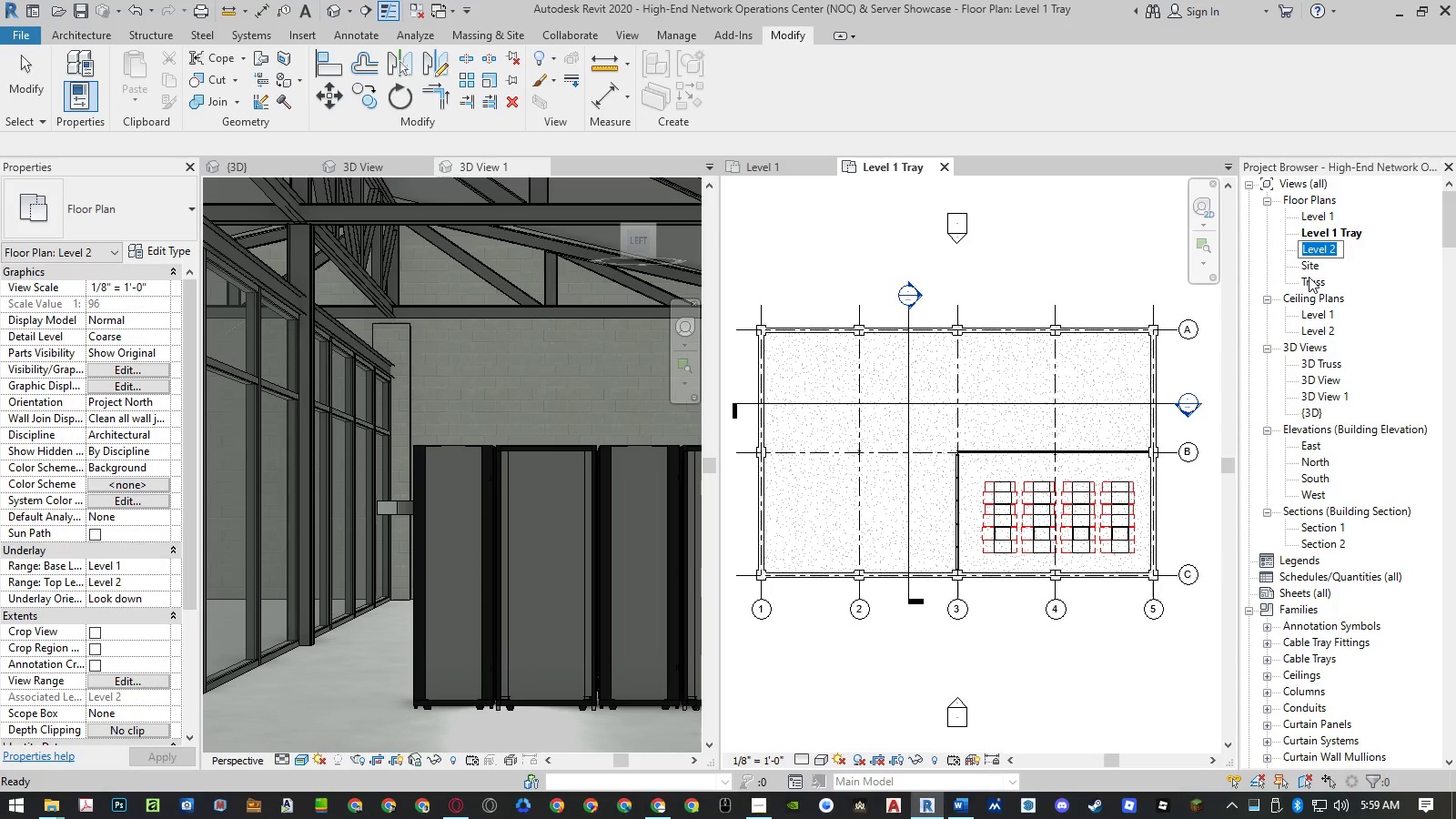 
right_click([1309, 277])
 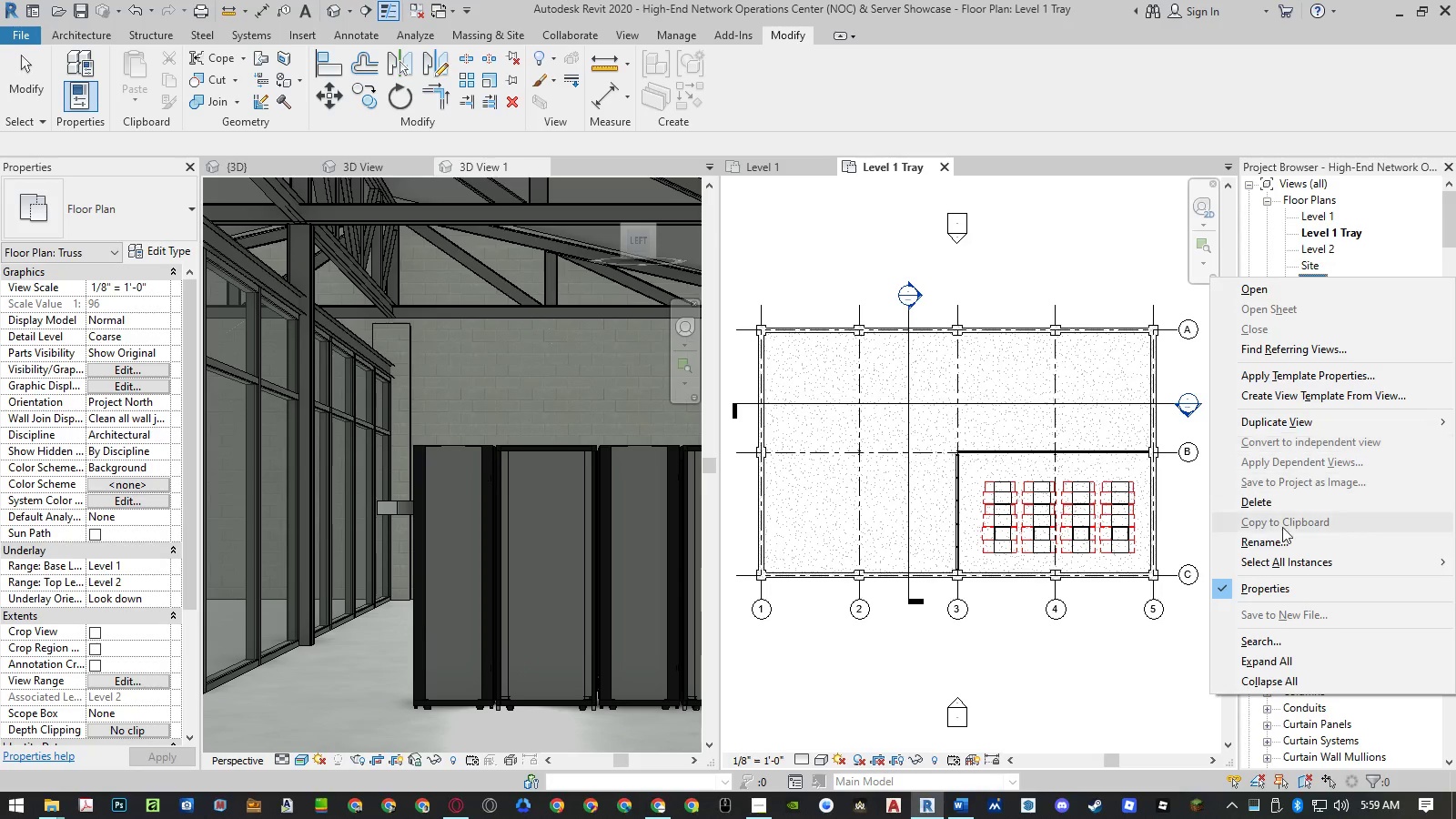 
left_click([1277, 544])
 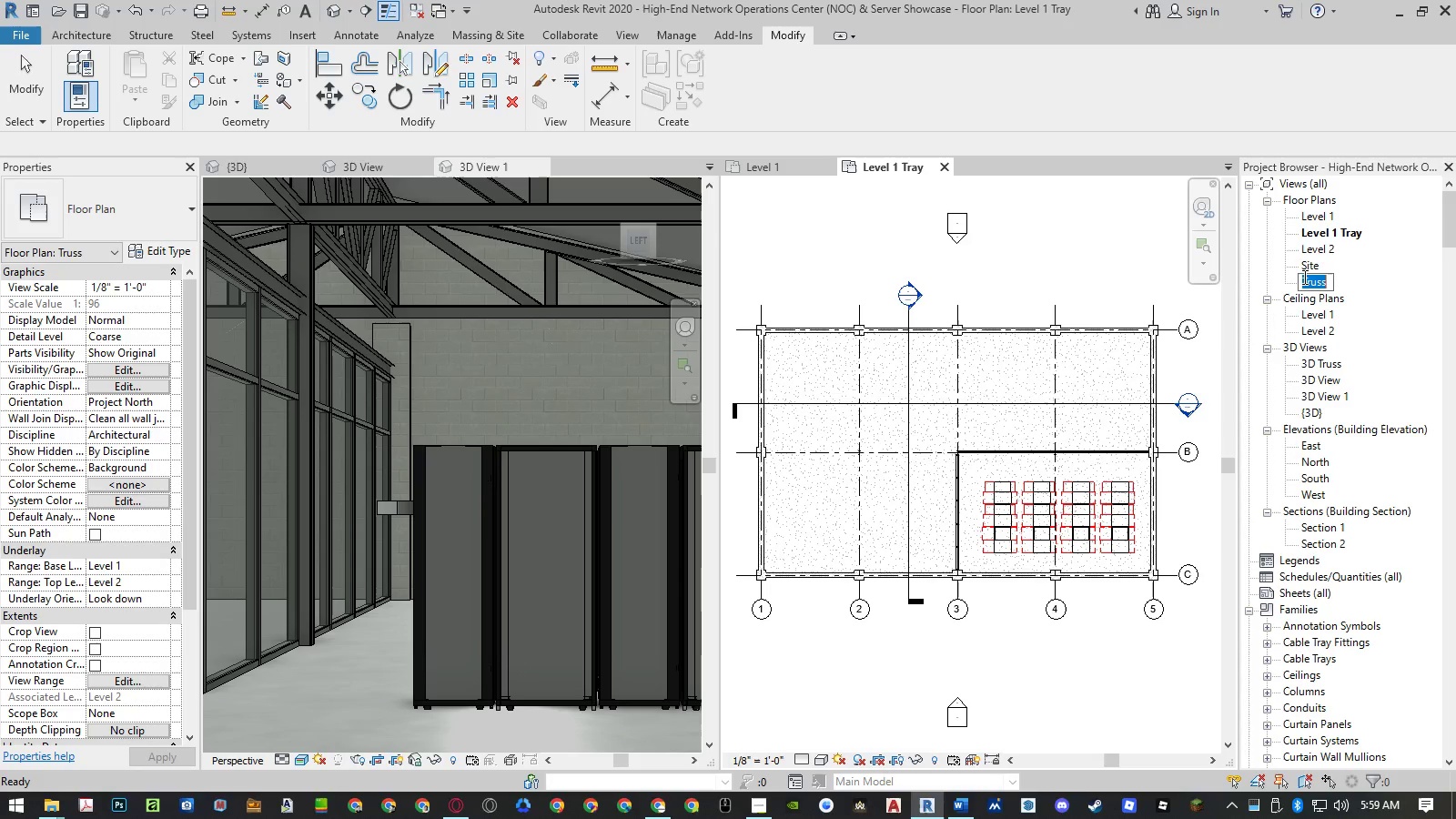 
left_click([1302, 277])
 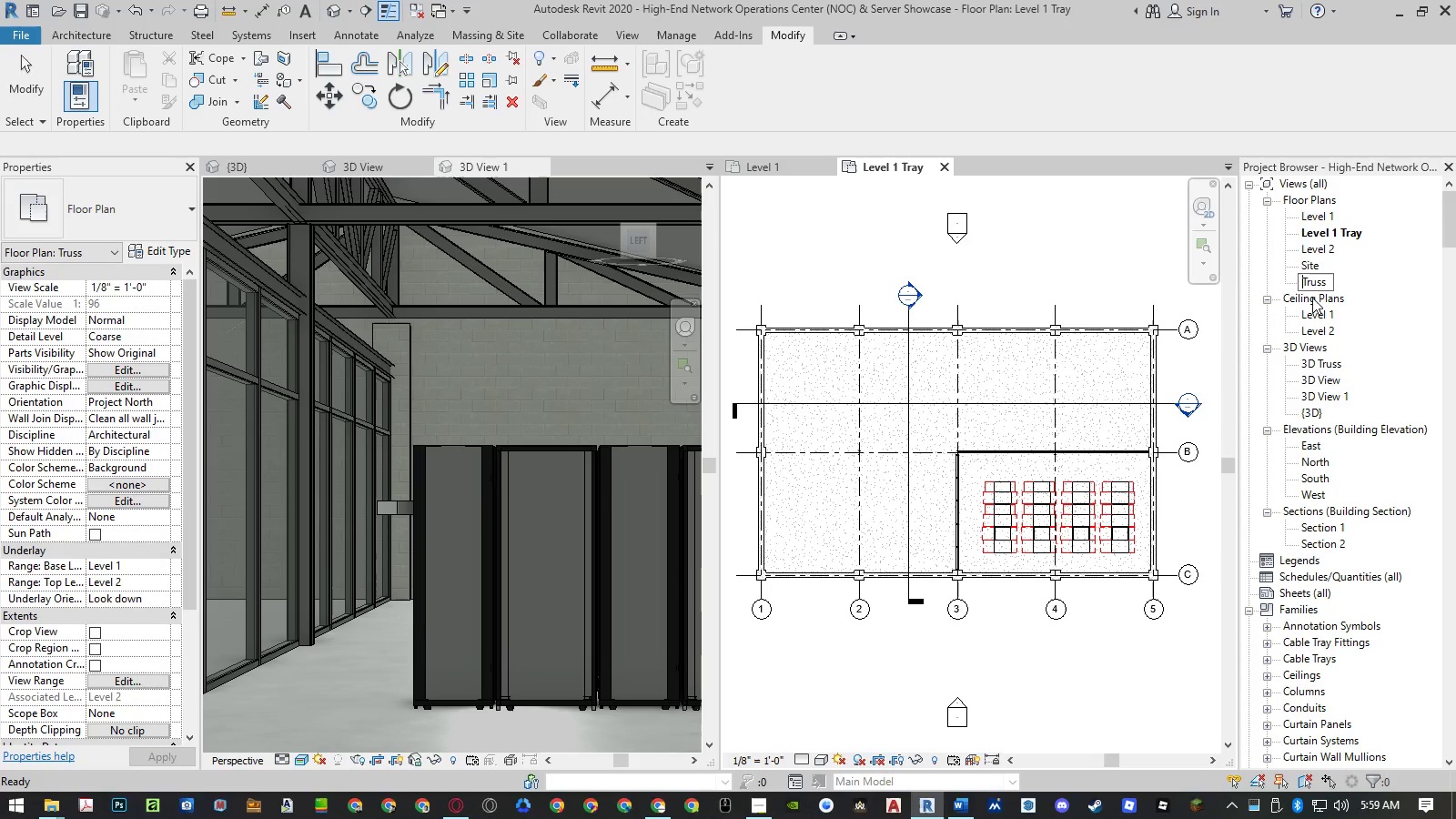 
key(Control+ControlLeft)
 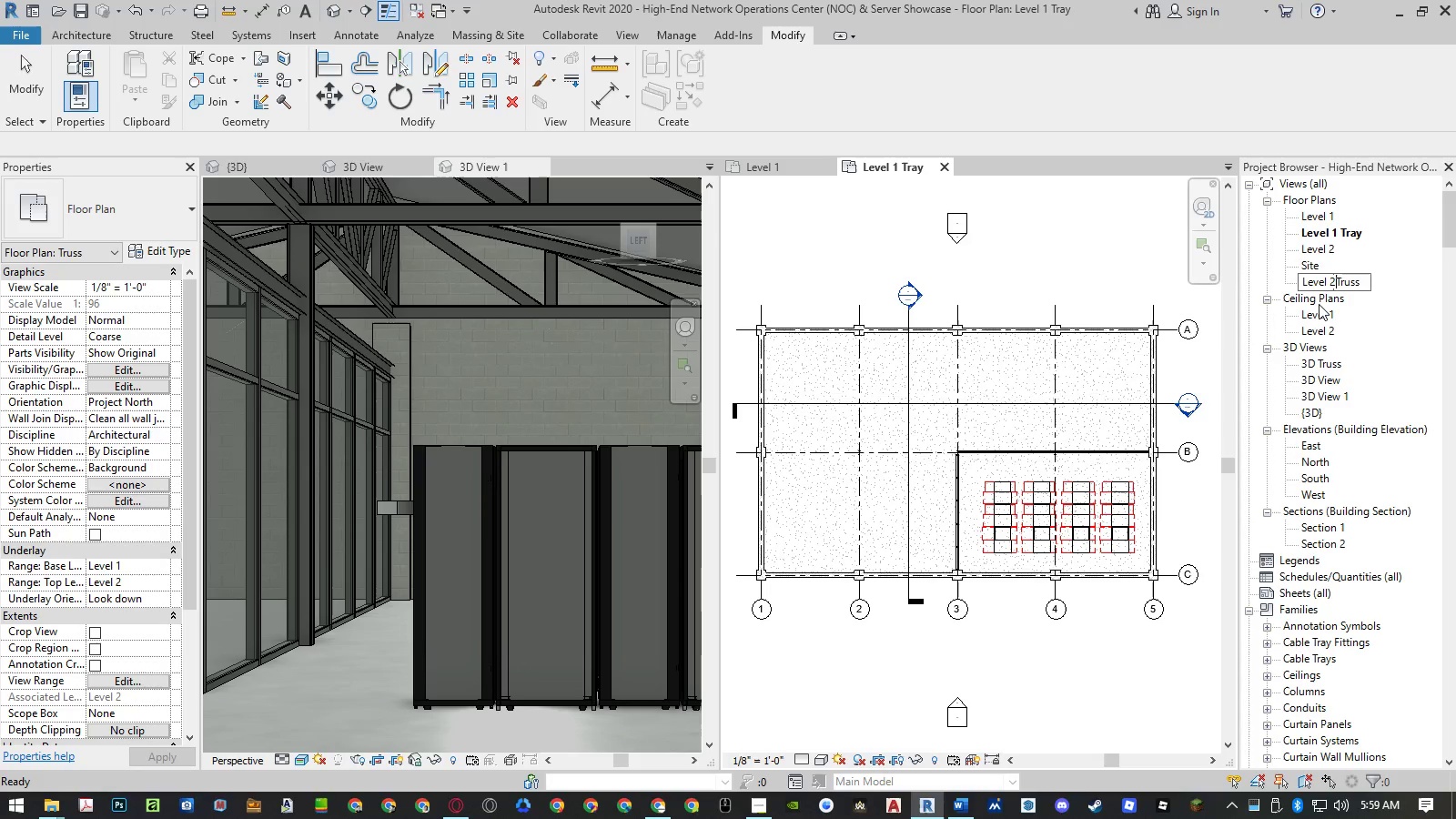 
key(Control+V)
 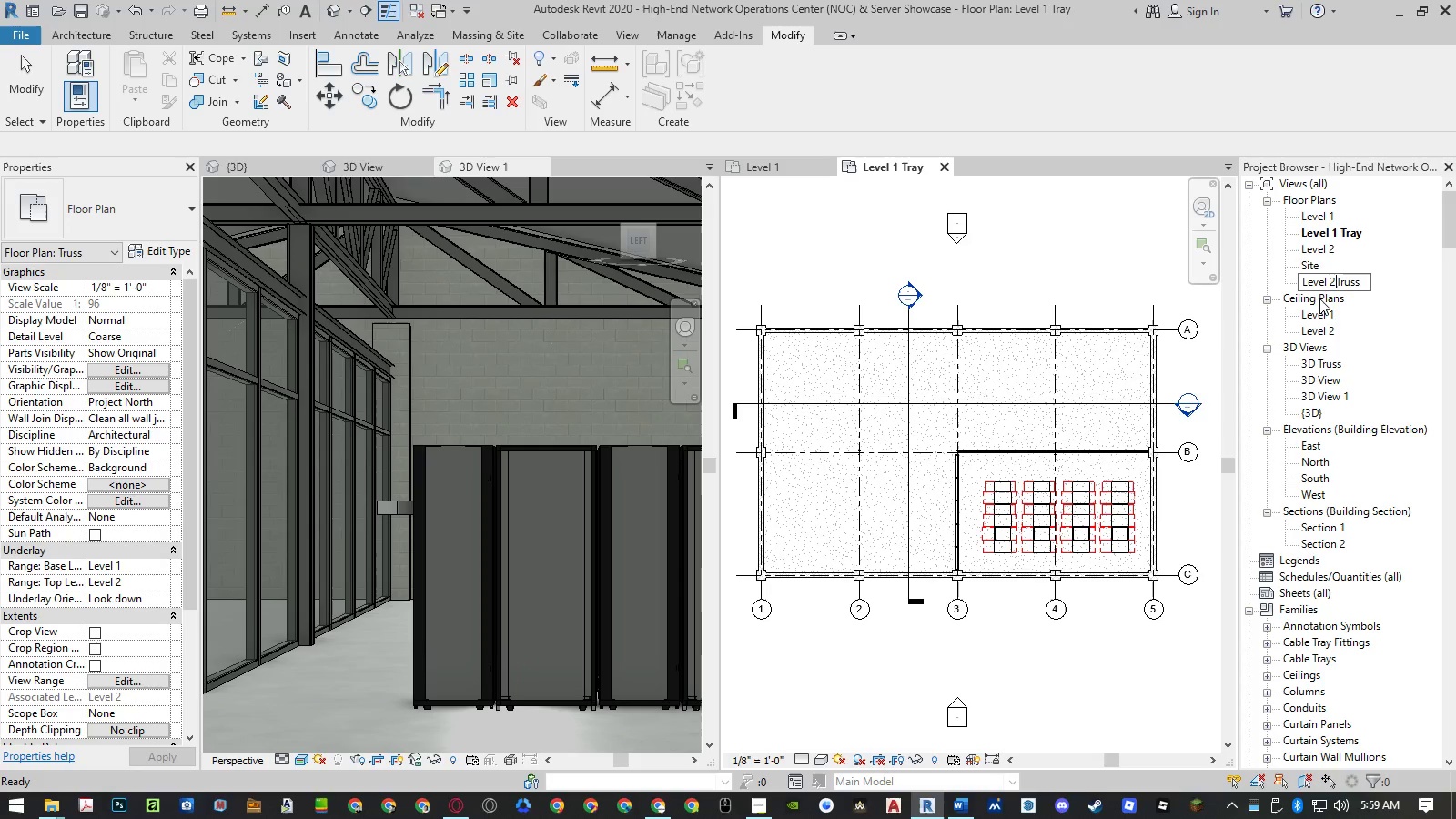 
key(Space)
 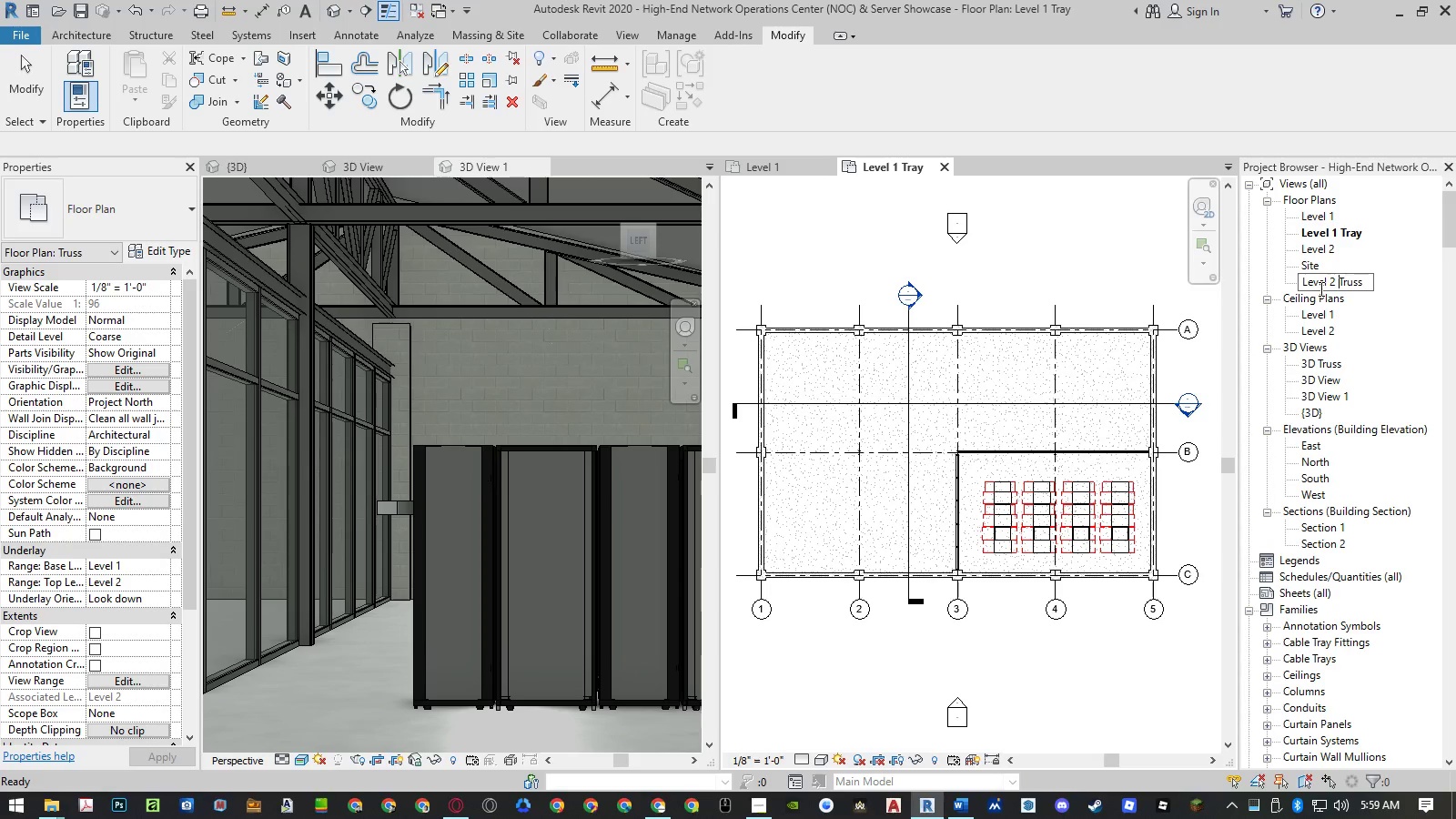 
key(Enter)
 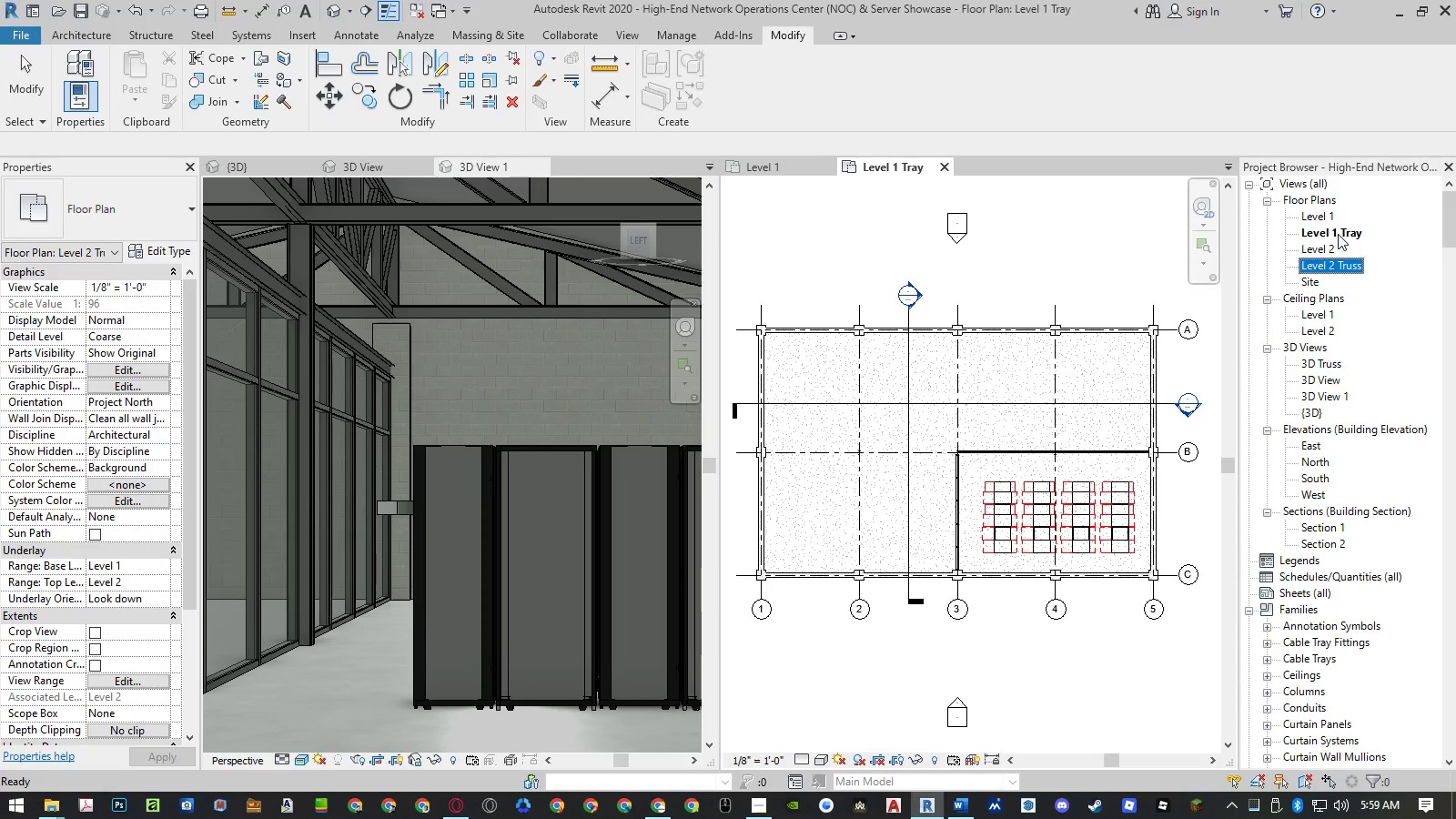 
double_click([1338, 234])
 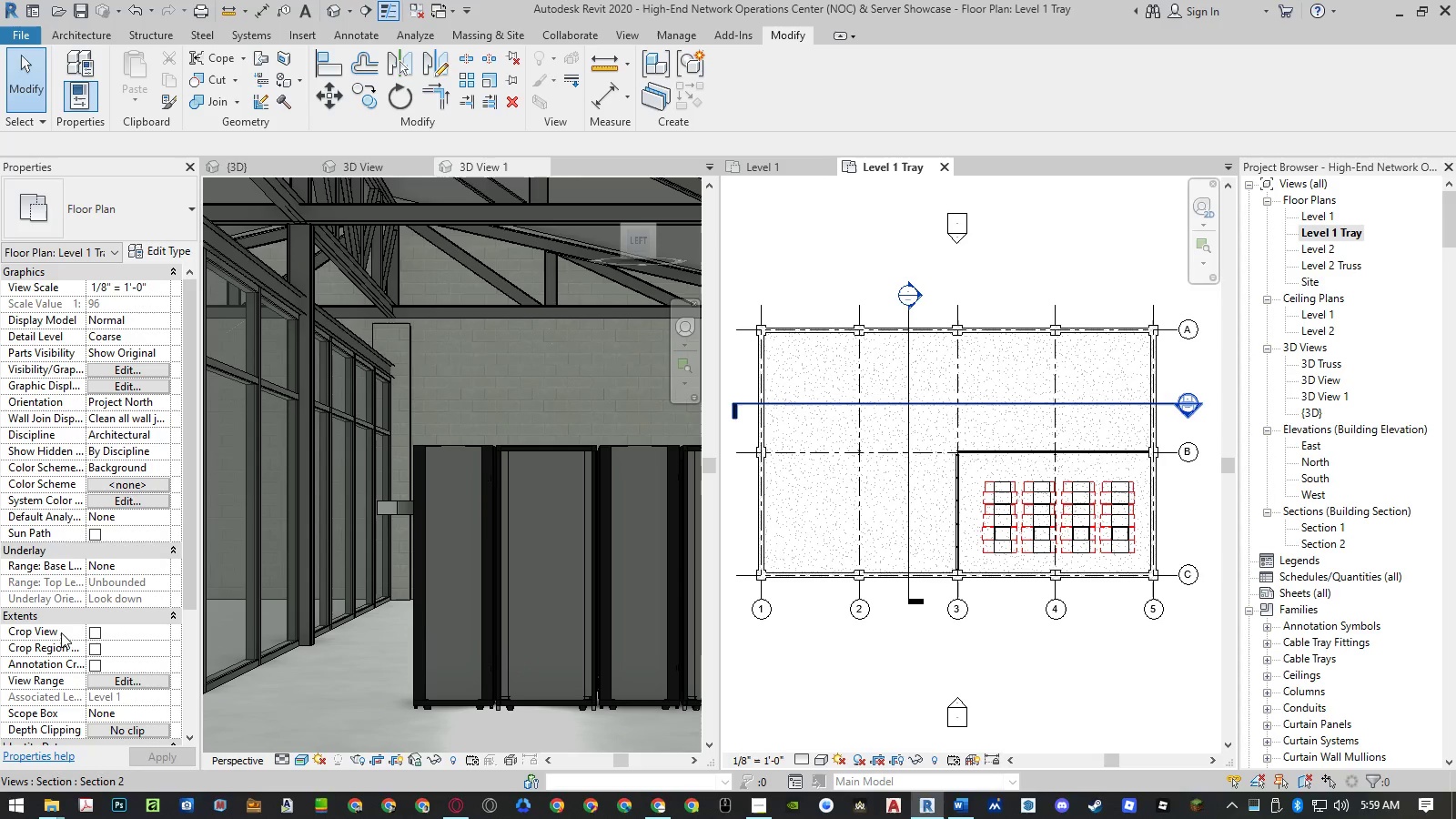 
left_click([116, 674])
 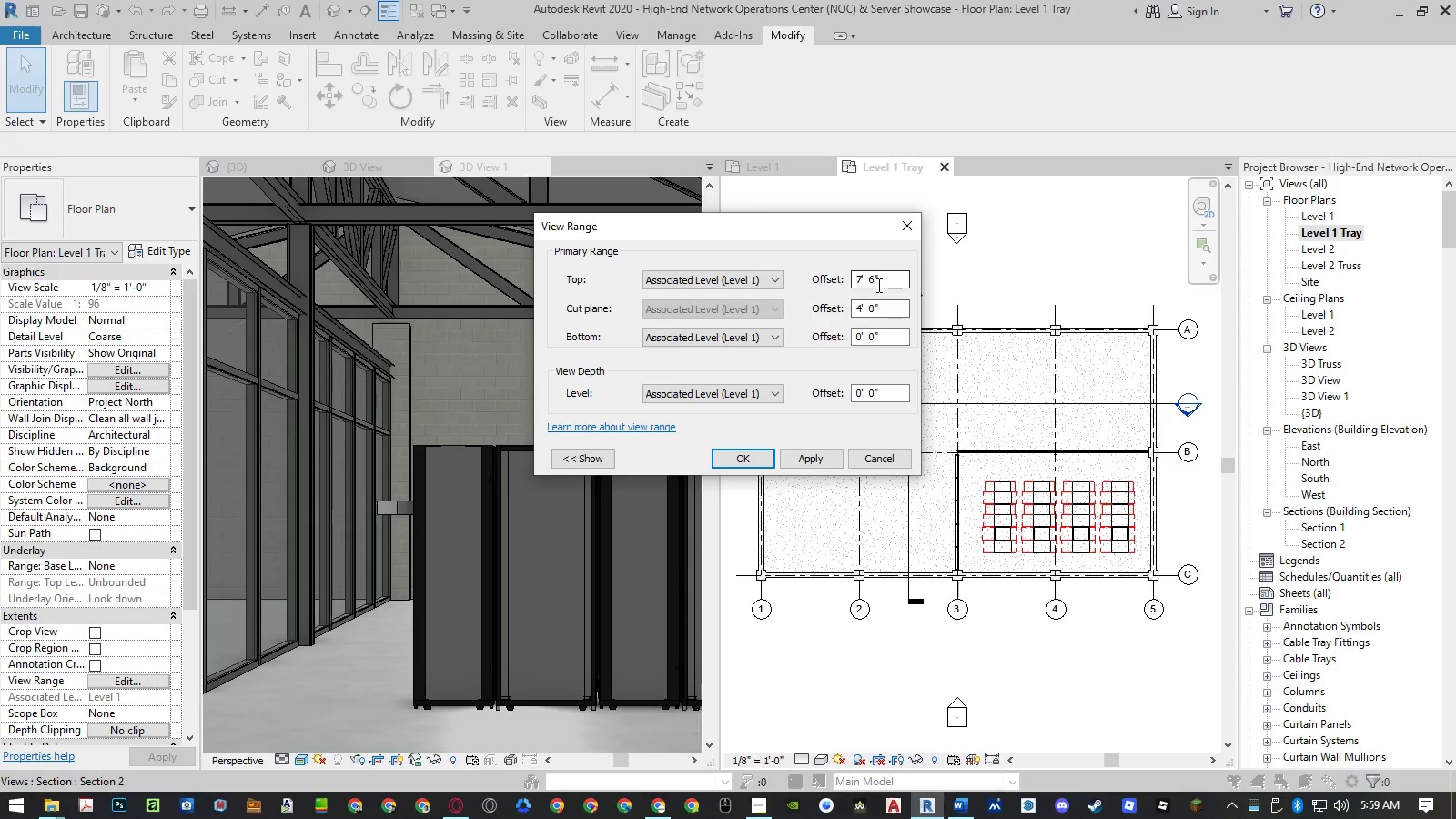 
left_click_drag(start_coordinate=[894, 275], to_coordinate=[792, 275])
 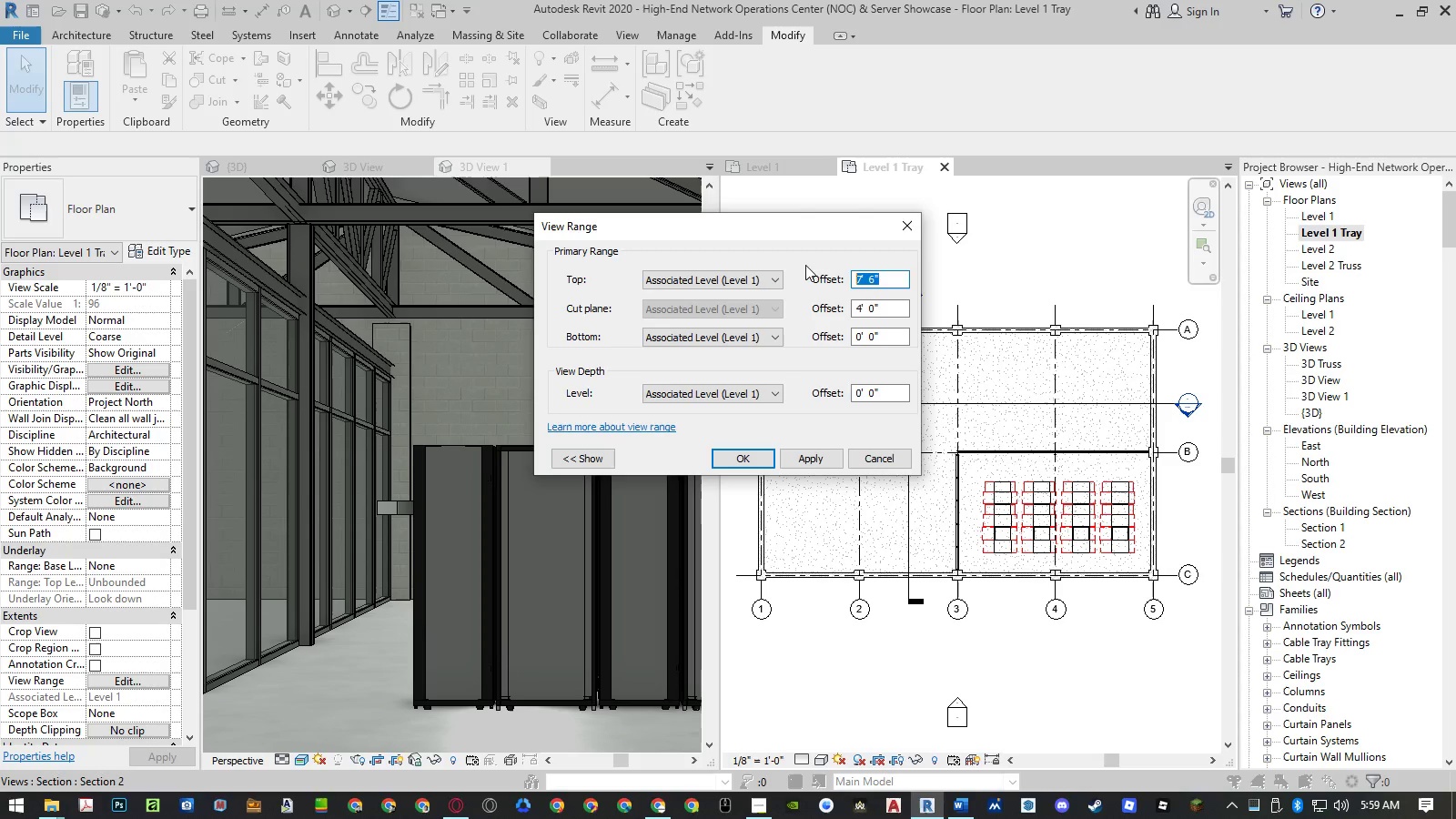 
key(Numpad1)
 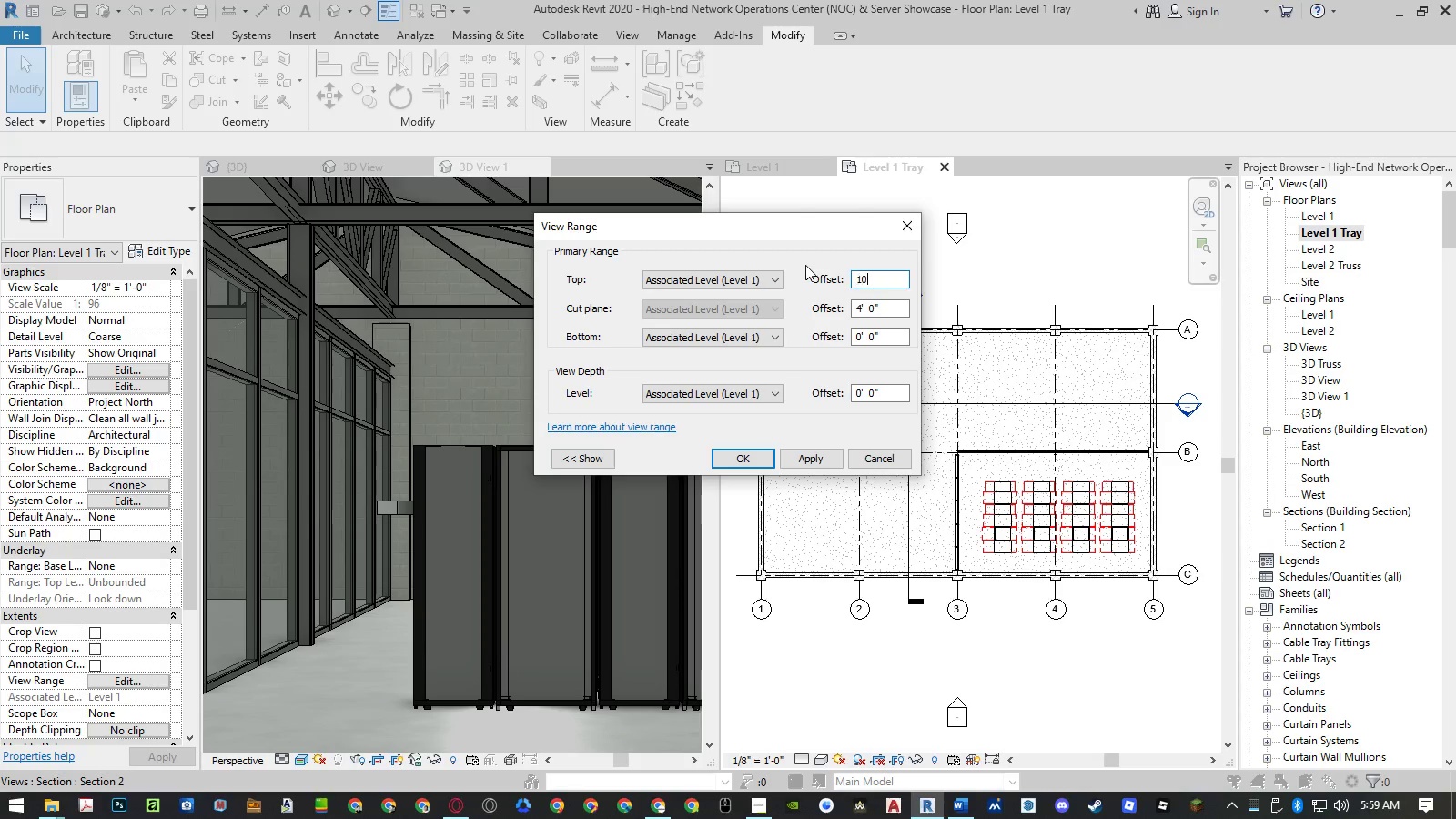 
key(Numpad0)
 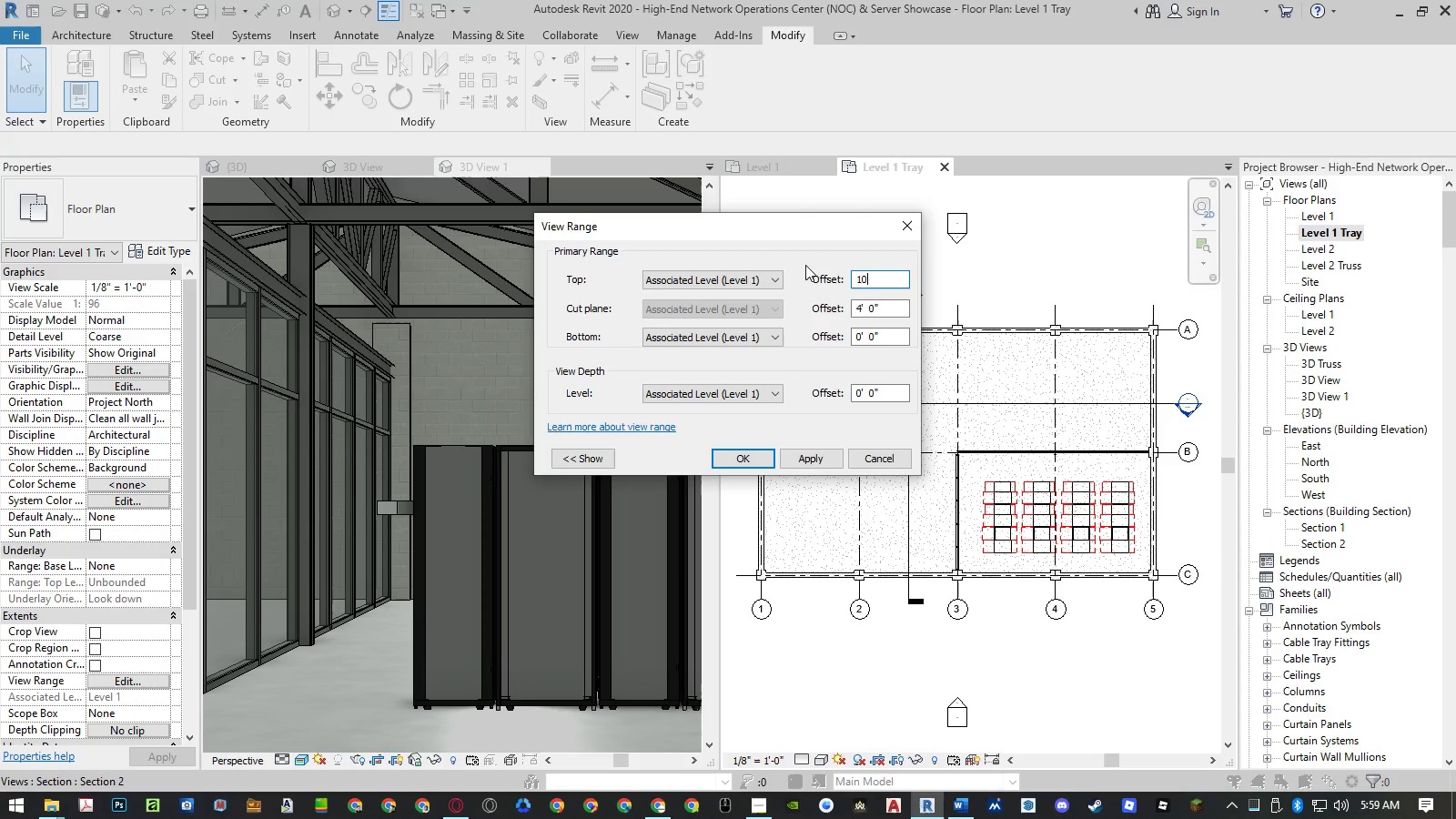 
key(NumpadDecimal)
 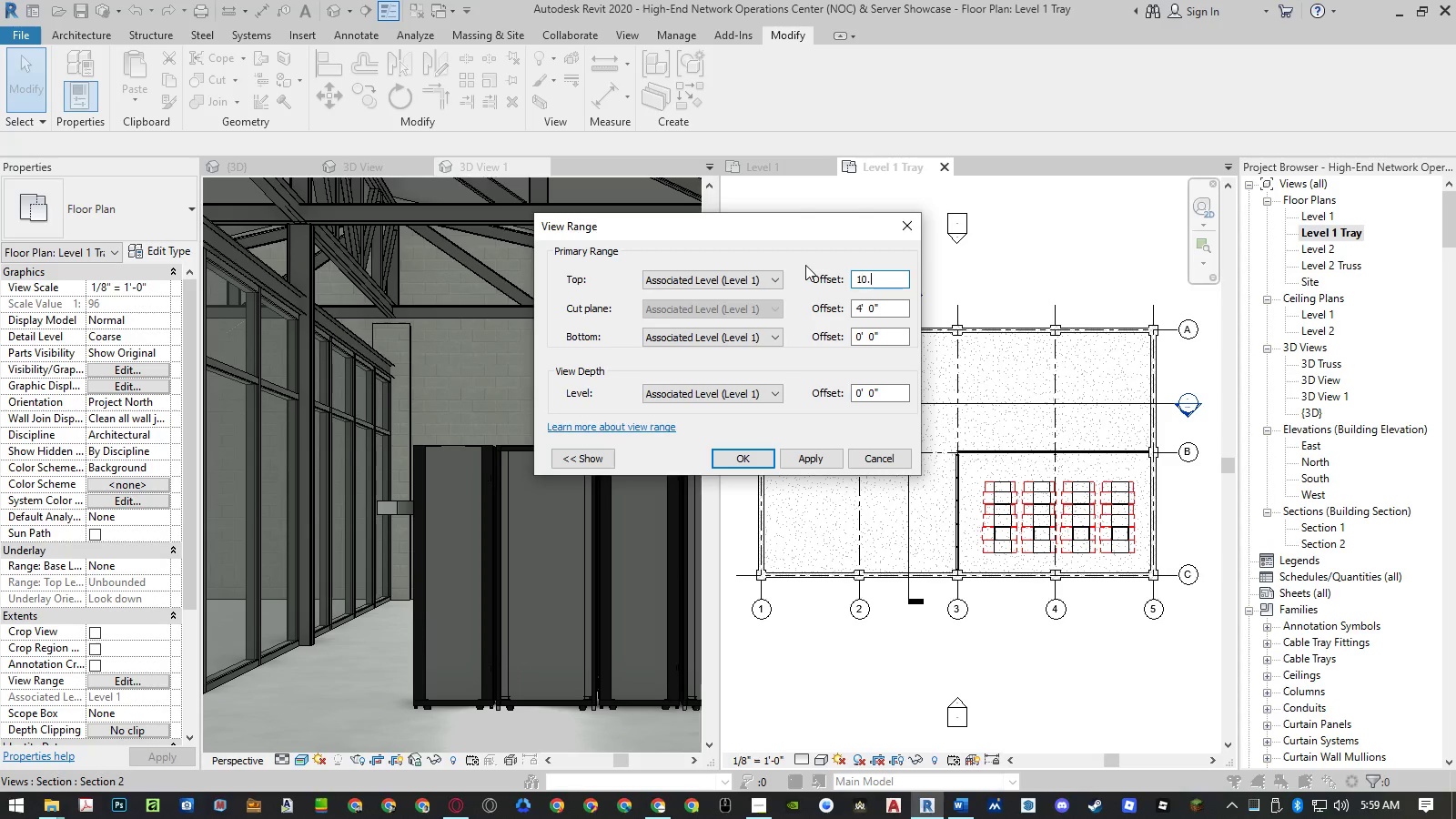 
key(Numpad5)
 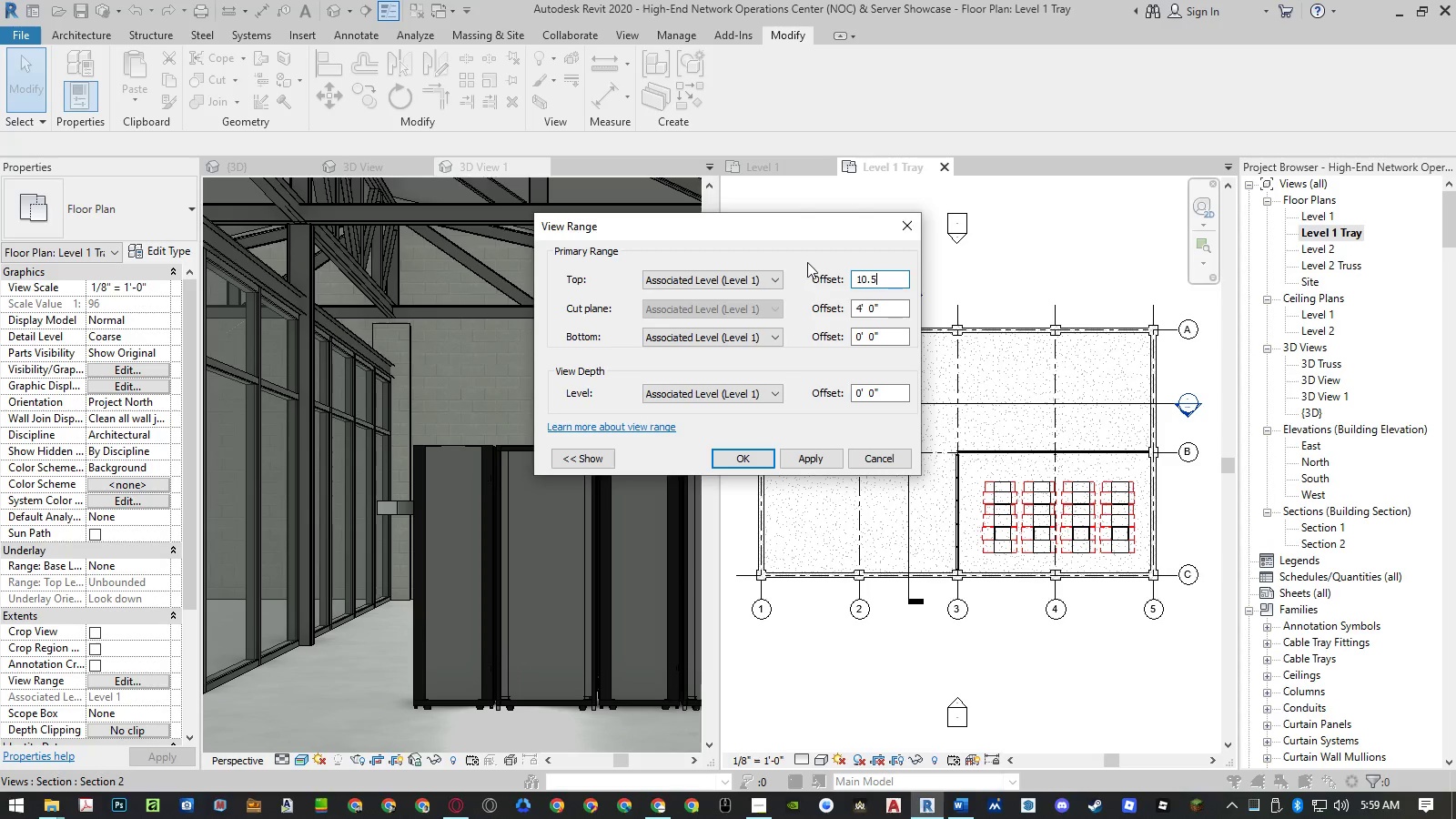 
key(NumpadEnter)
 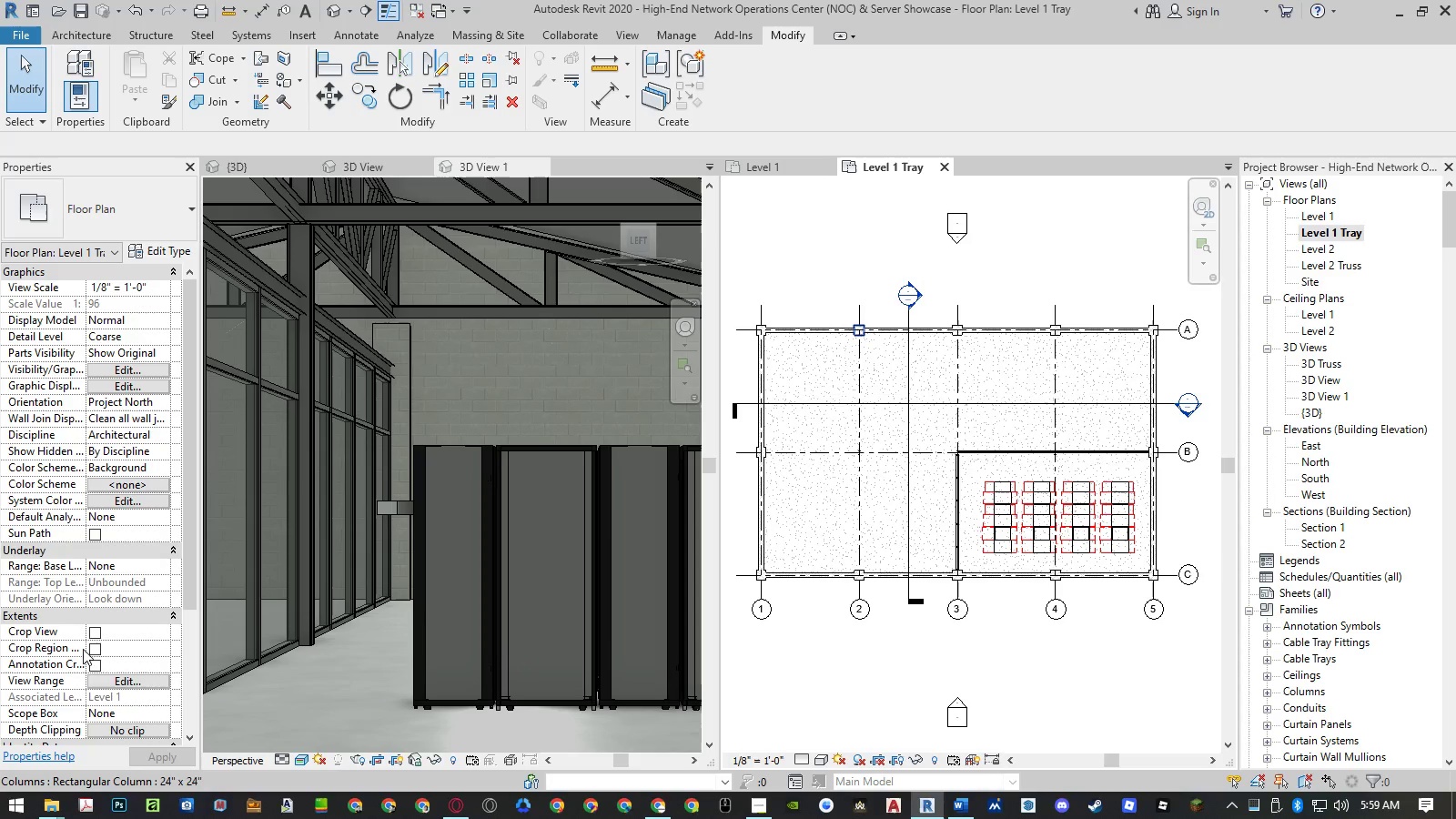 
left_click([113, 682])
 